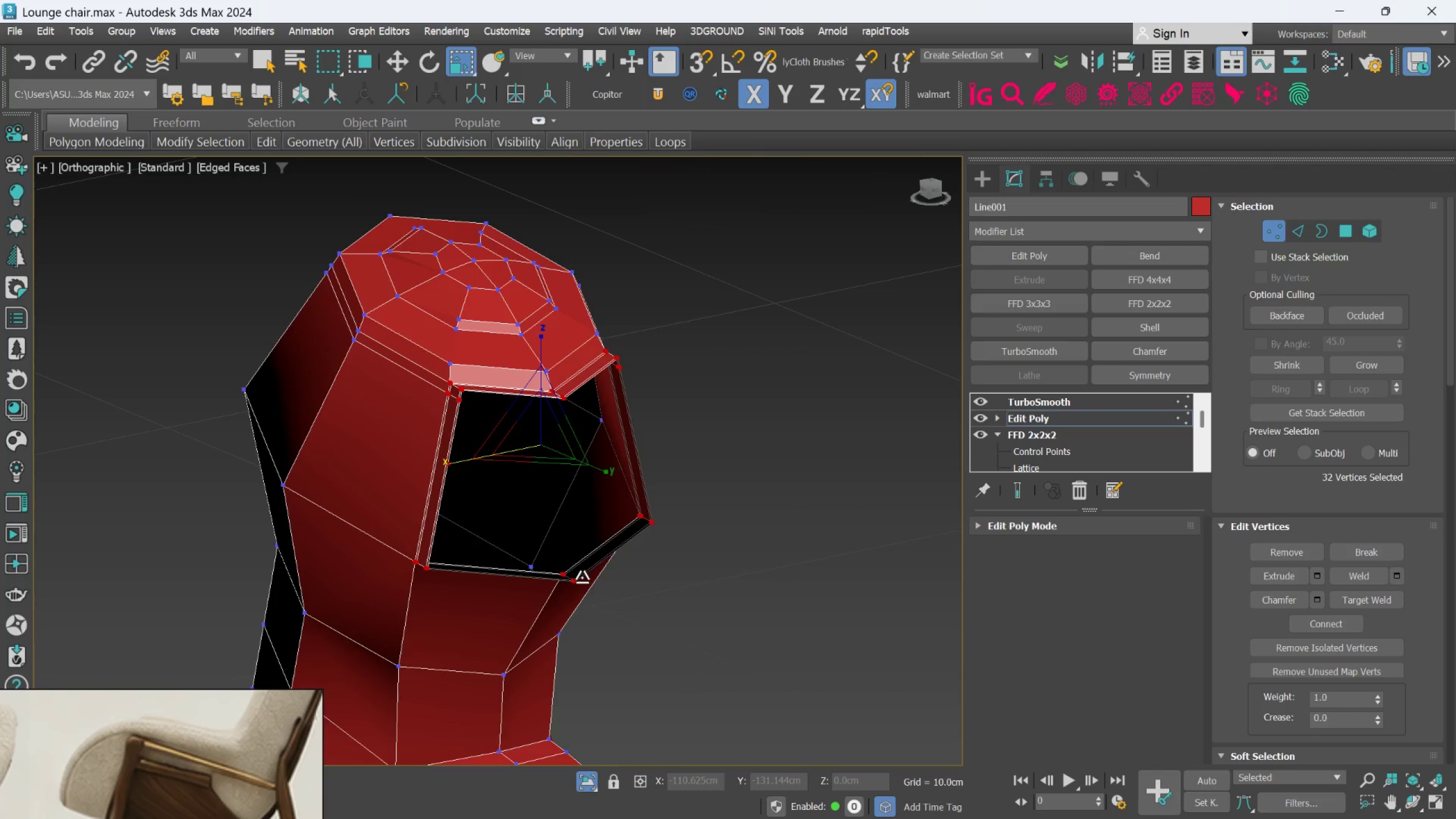 
scroll: coordinate [536, 526], scroll_direction: up, amount: 1.0
 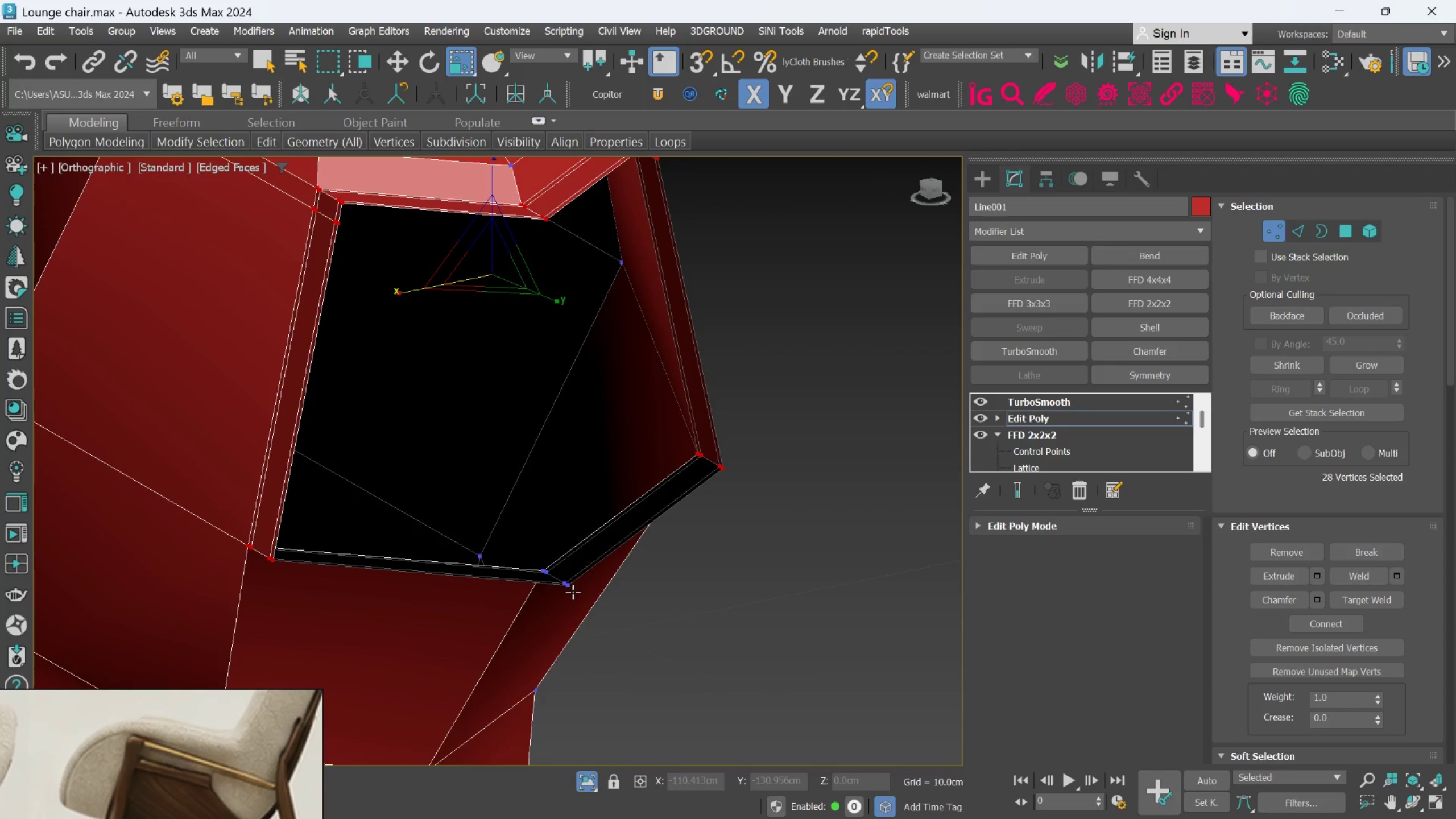 
left_click_drag(start_coordinate=[585, 619], to_coordinate=[534, 554])
 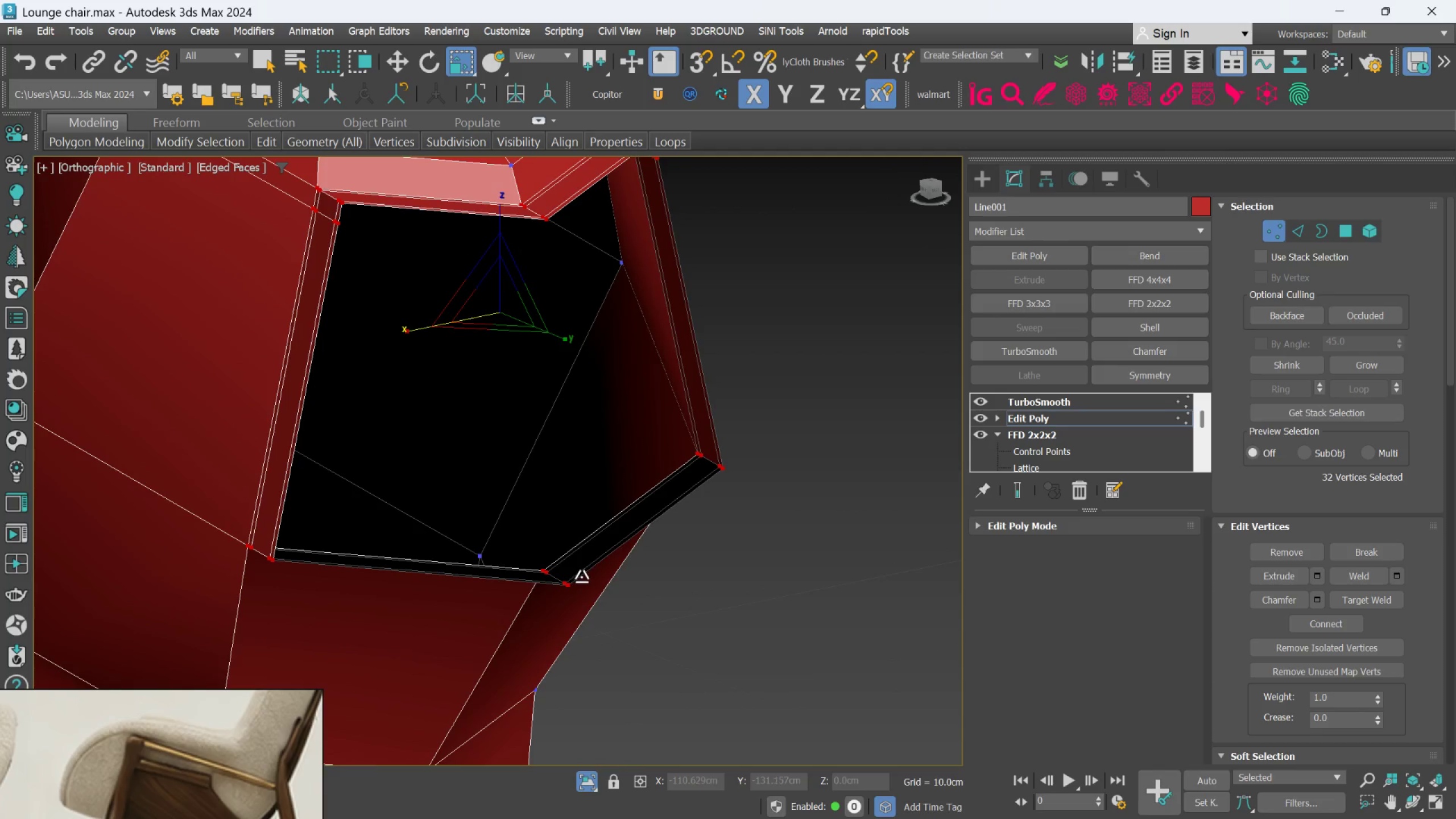 
hold_key(key=MetaLeft, duration=0.67)
 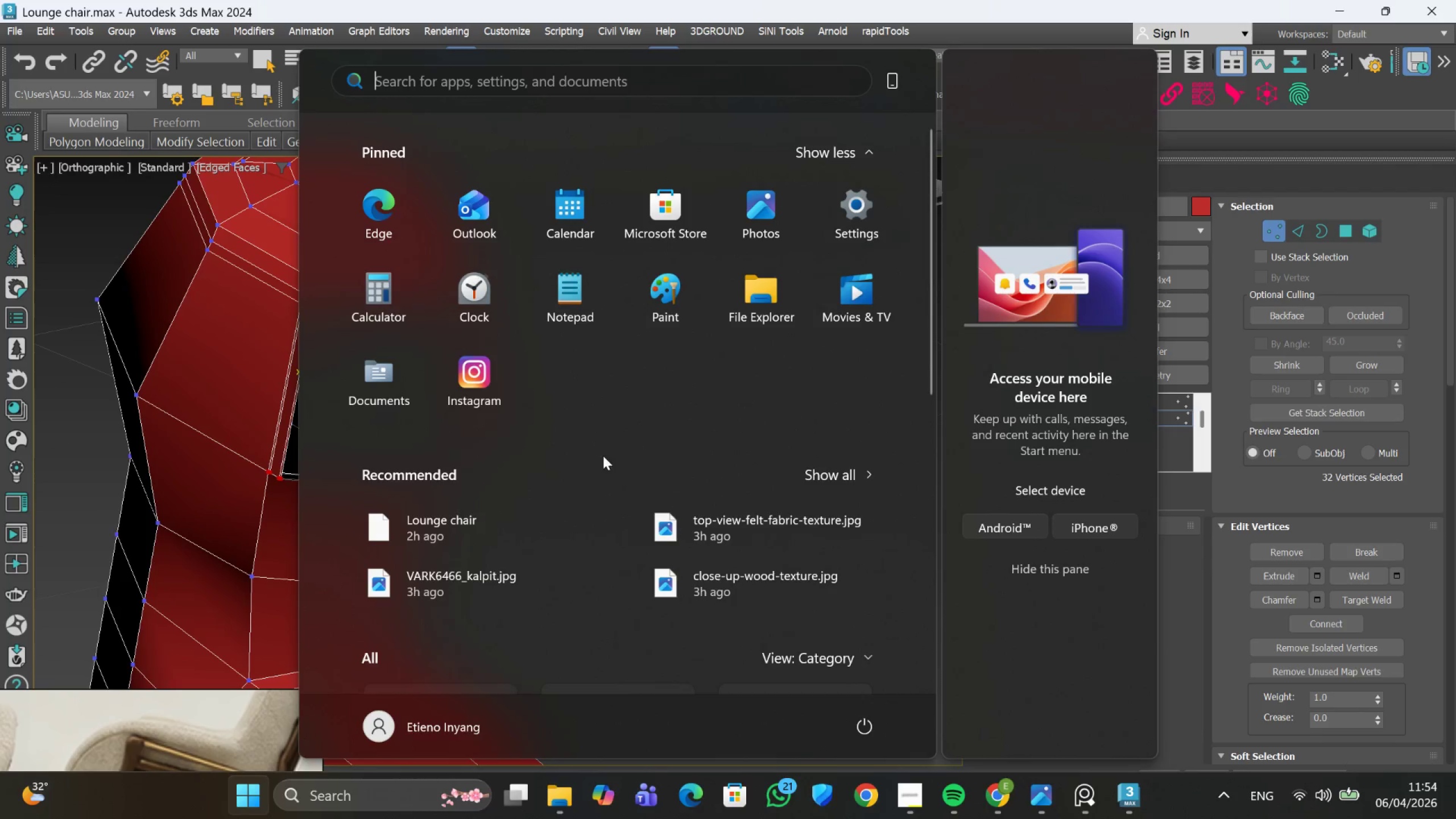 
scroll: coordinate [582, 577], scroll_direction: down, amount: 2.0
 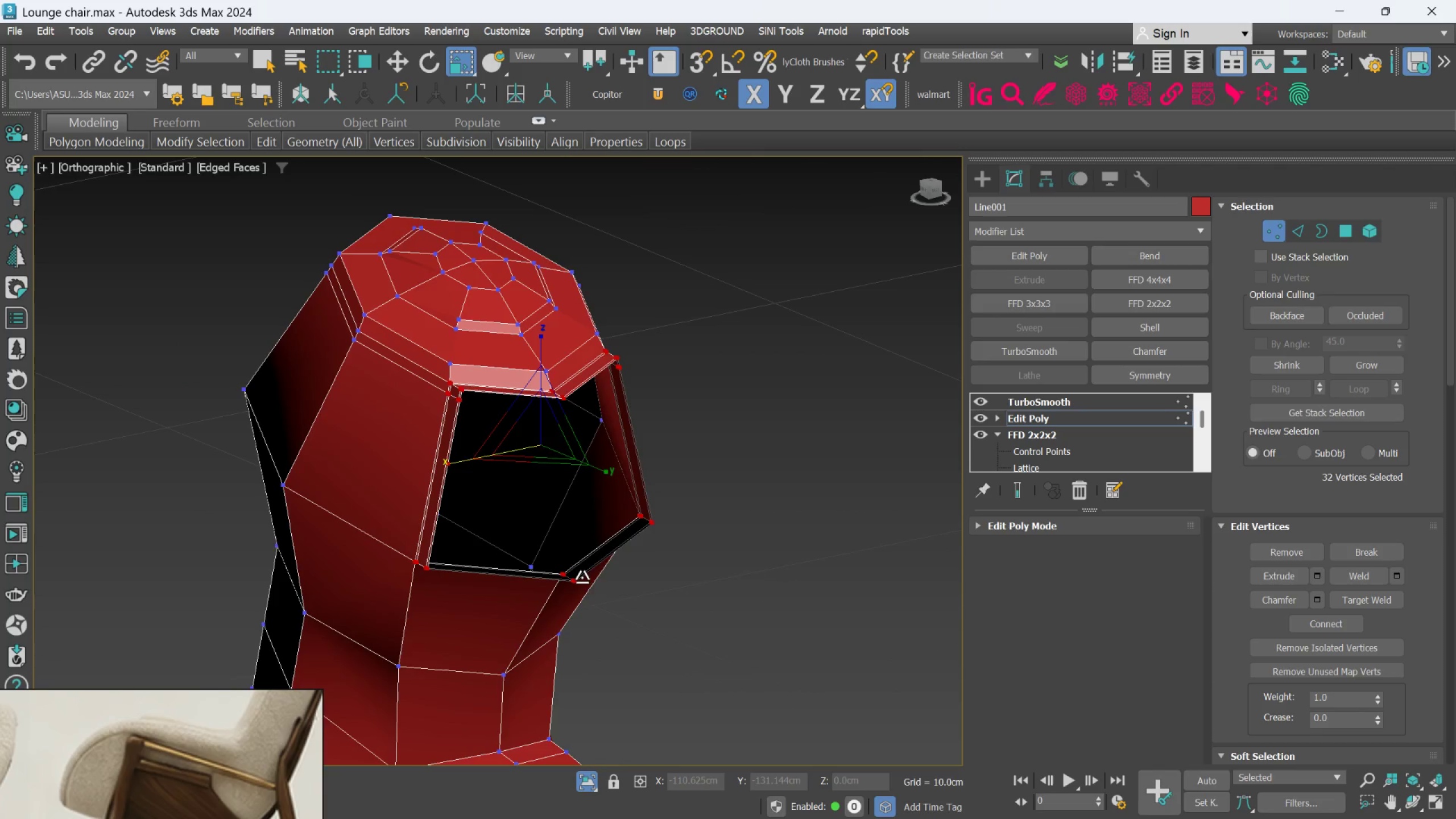 
left_click([207, 462])
 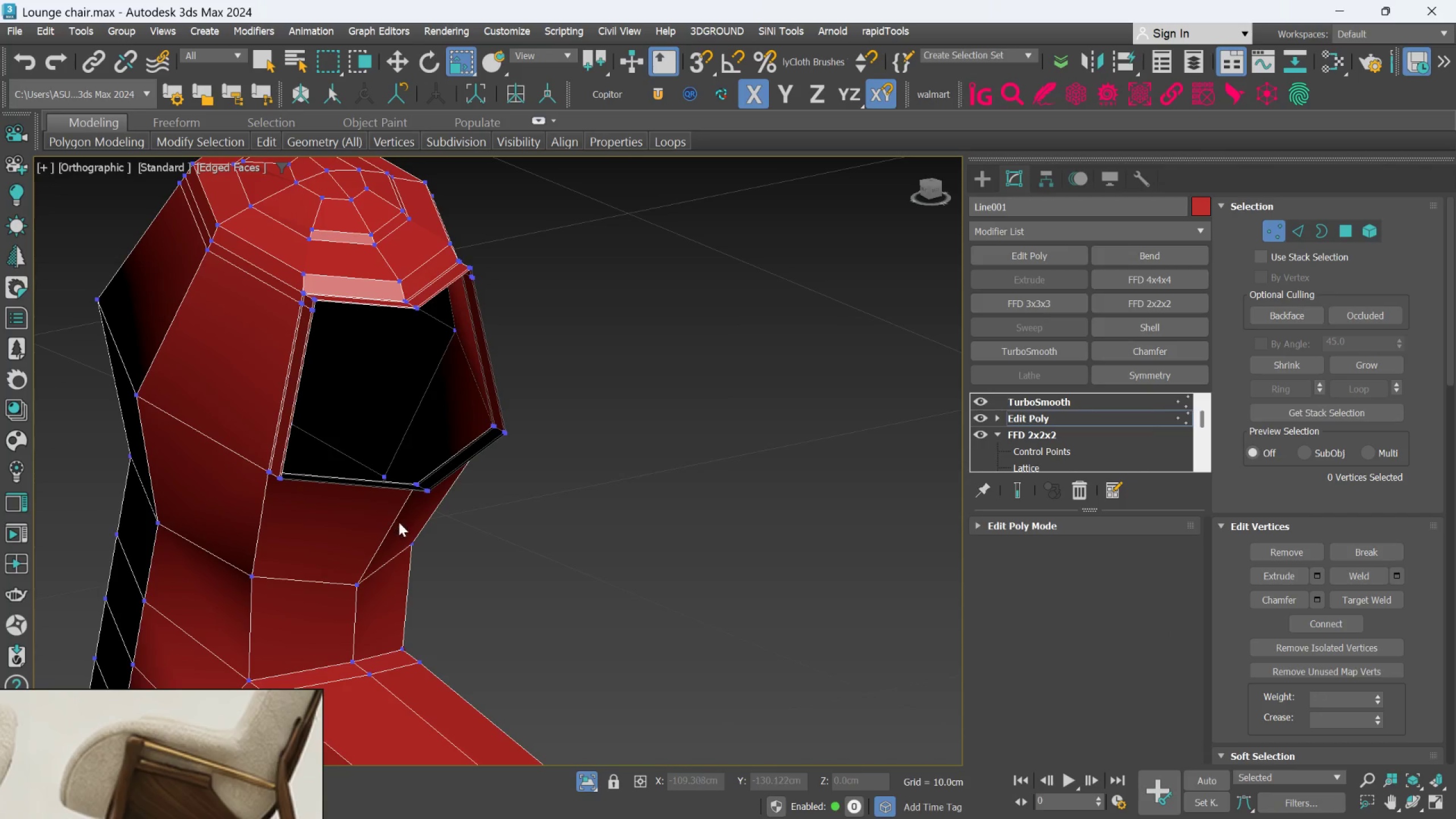 
key(Control+ControlLeft)
 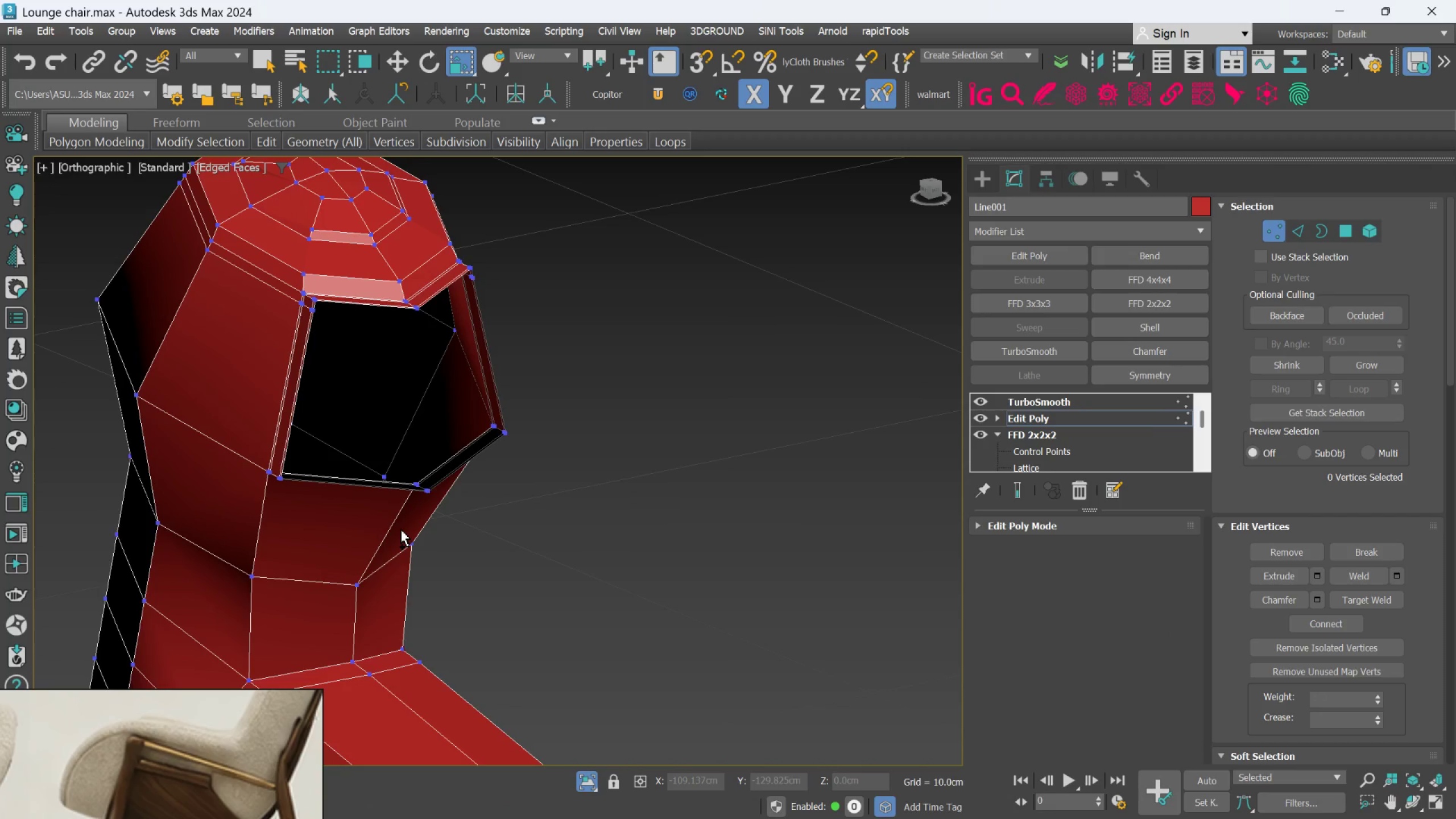 
key(Control+Z)
 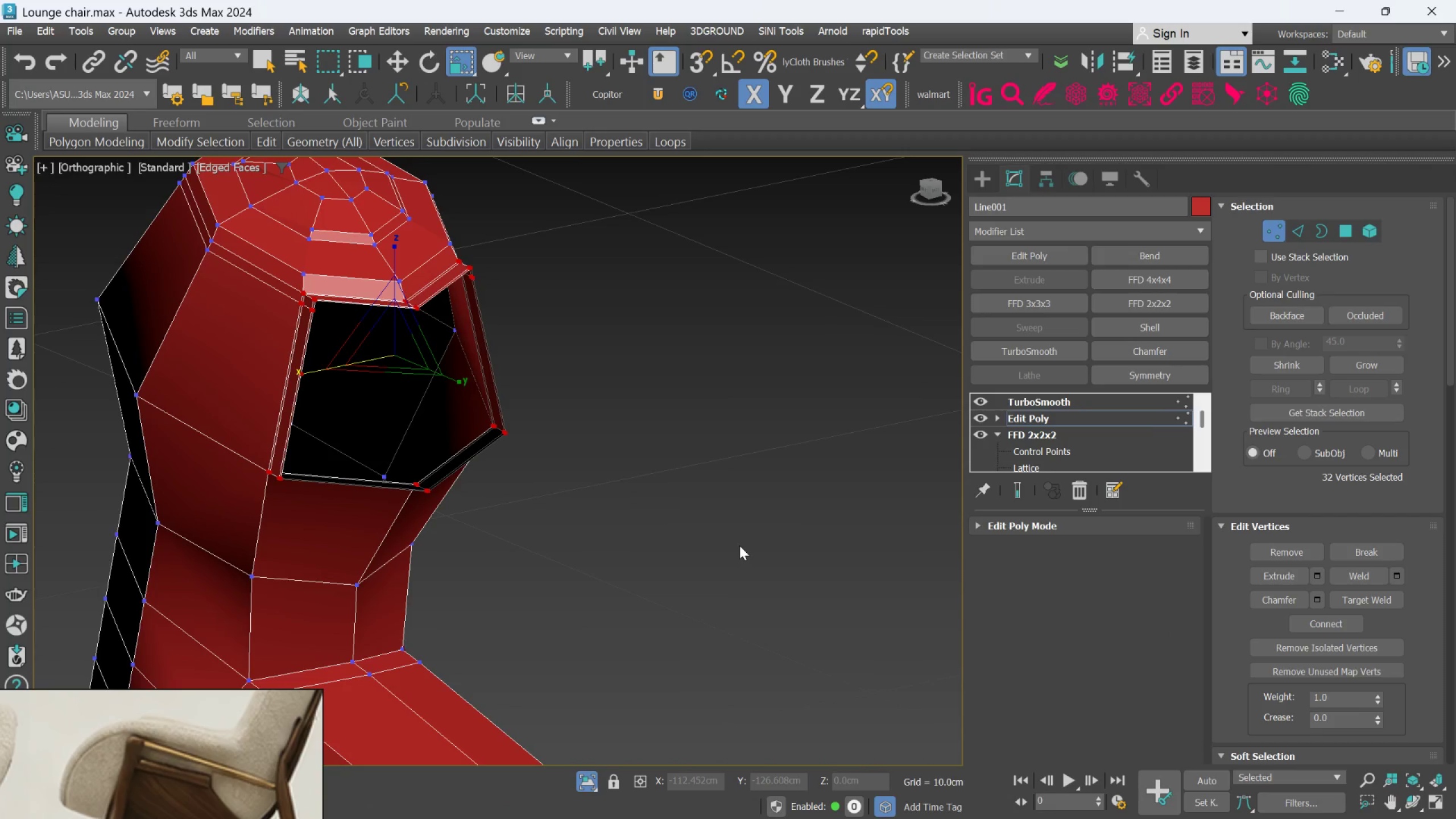 
hold_key(key=AltLeft, duration=1.53)
 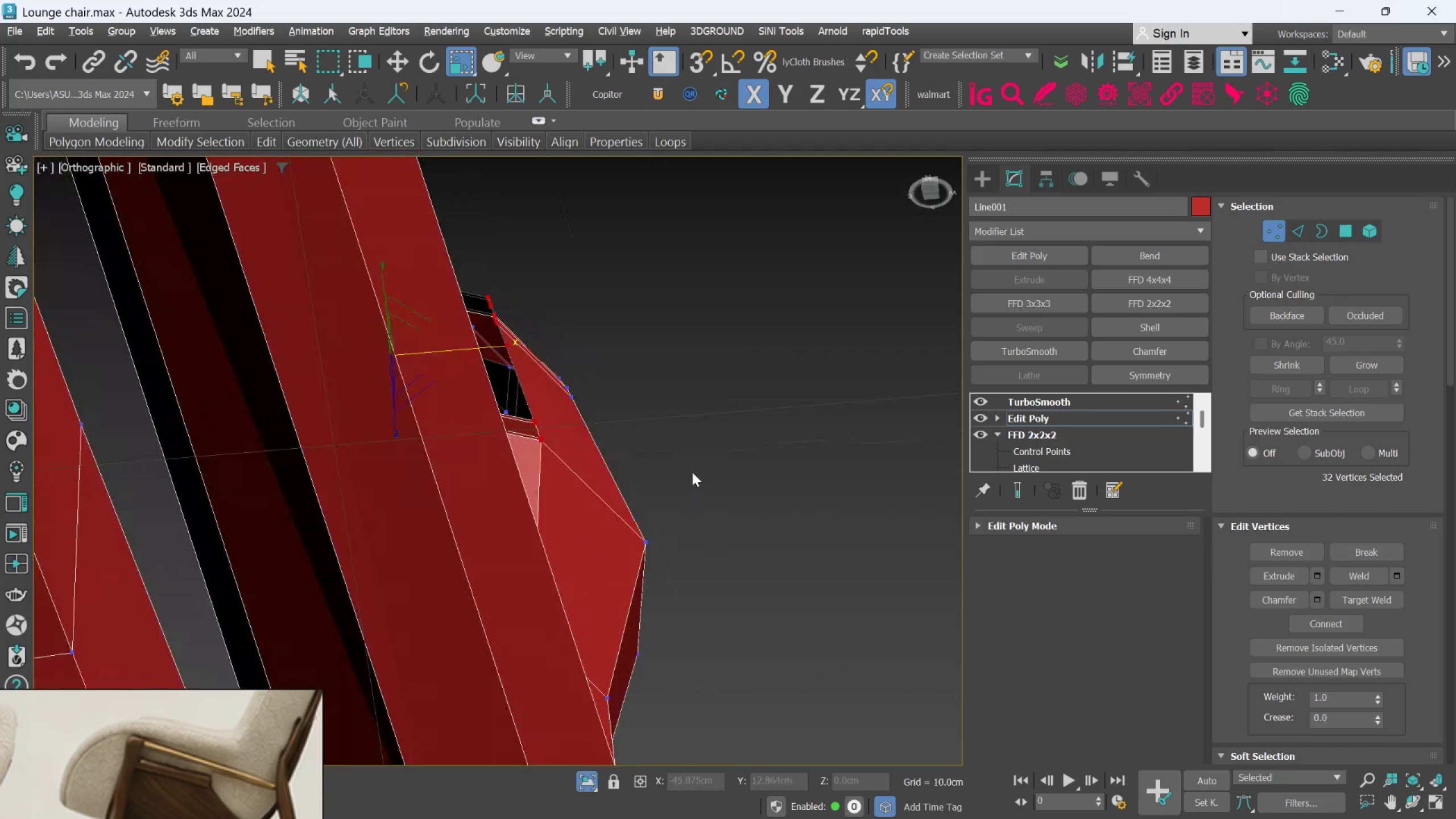 
hold_key(key=AltLeft, duration=1.14)
 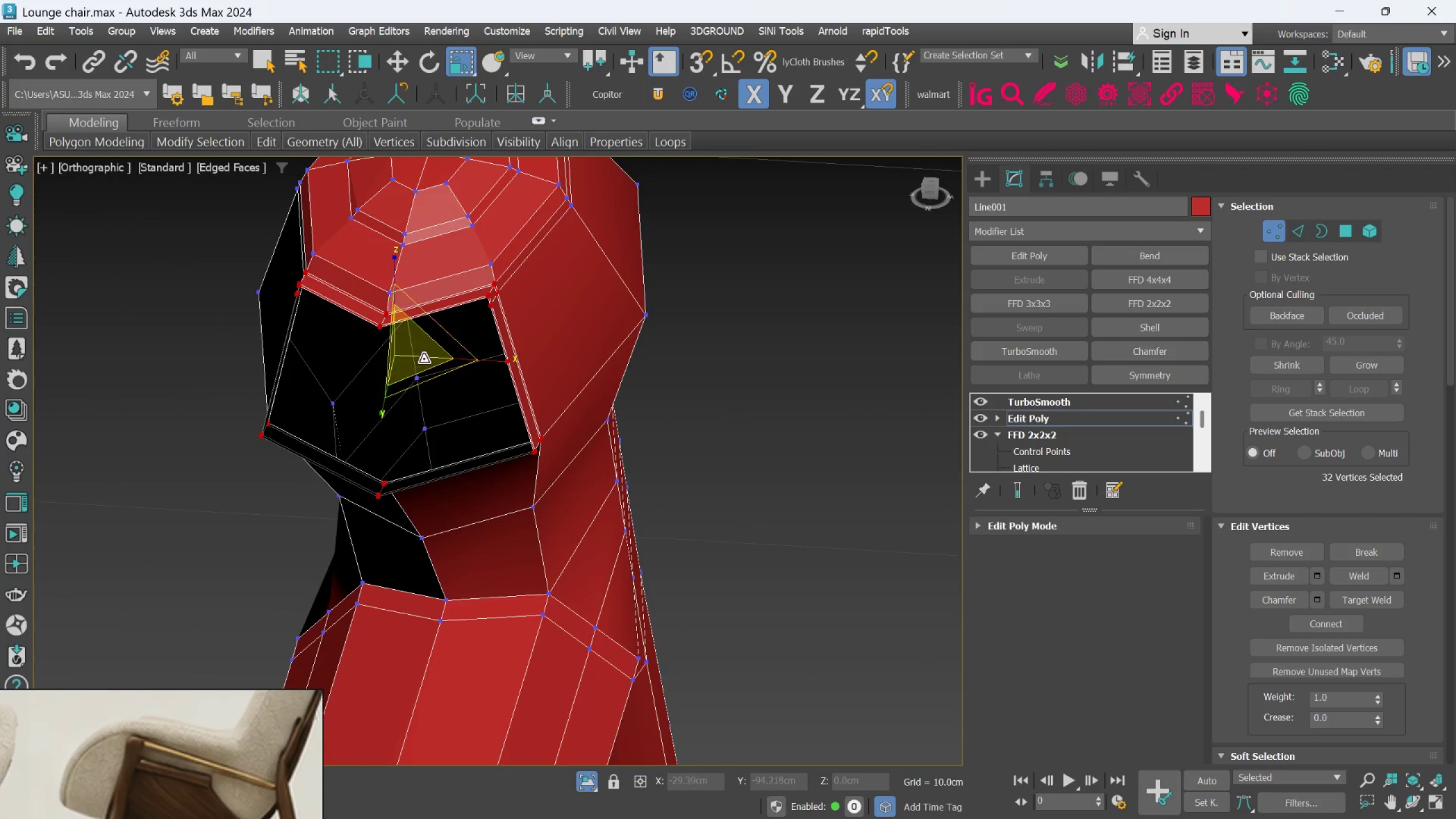 
left_click_drag(start_coordinate=[410, 352], to_coordinate=[411, 365])
 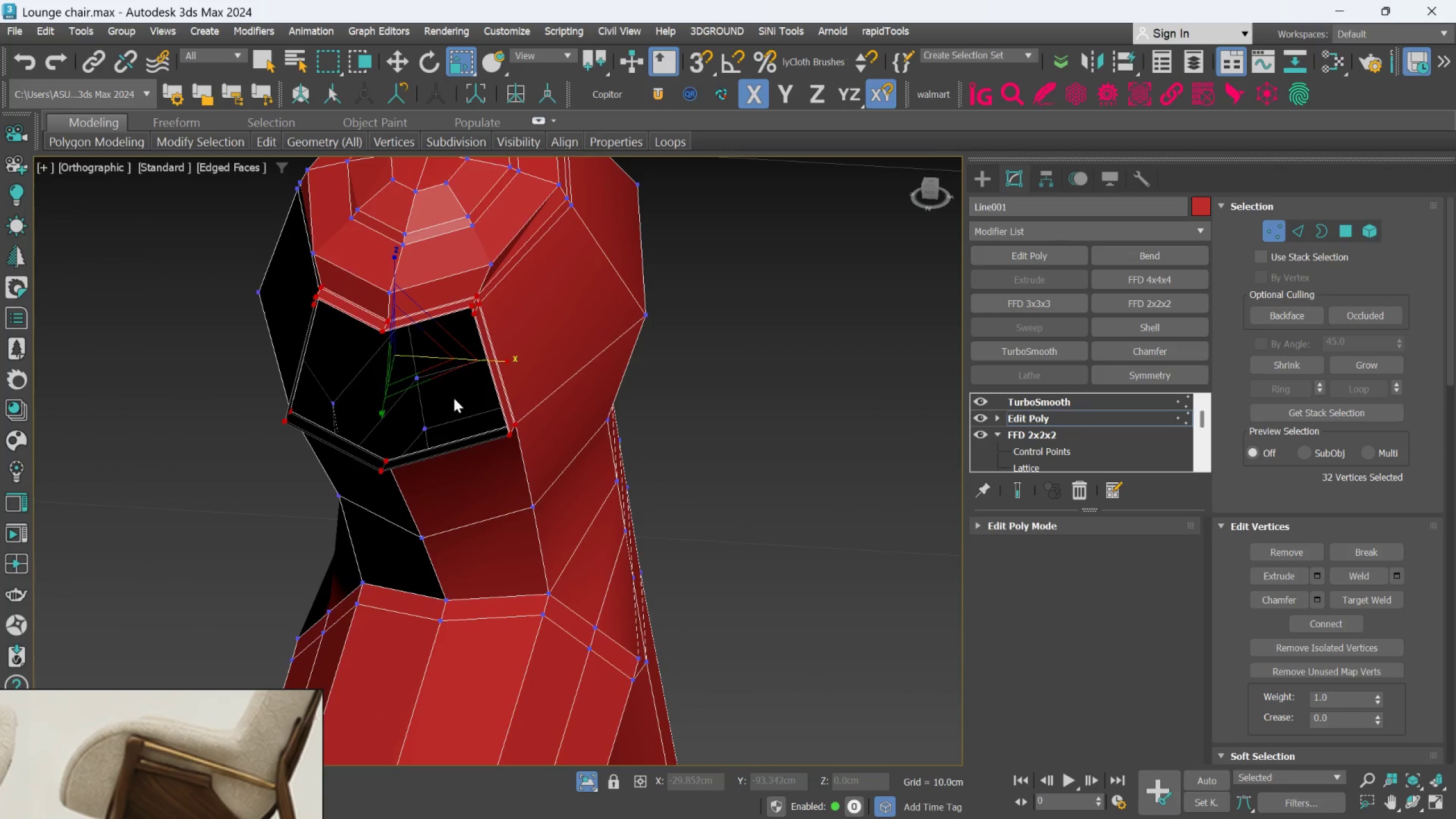 
hold_key(key=AltLeft, duration=1.5)
 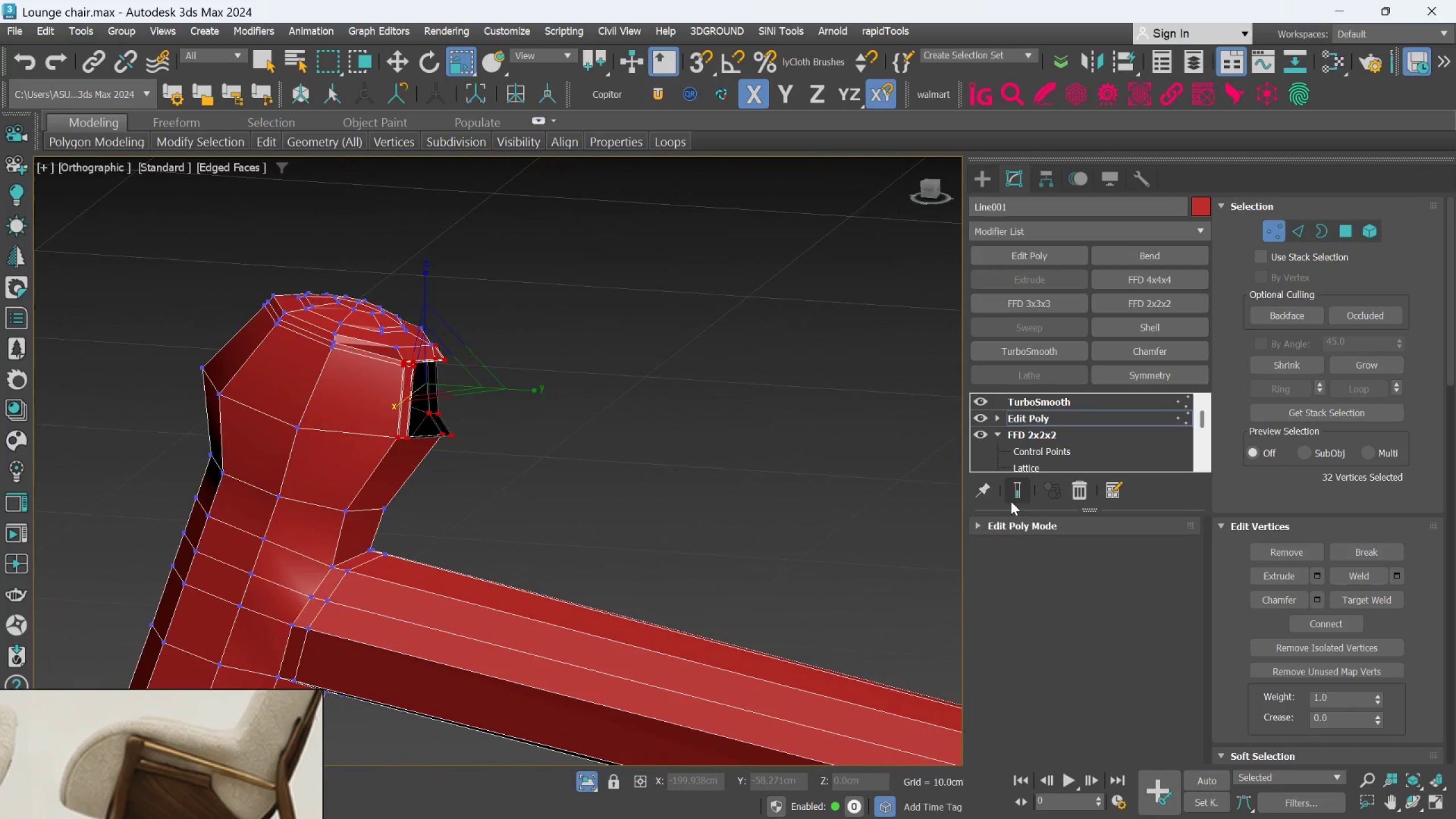 
scroll: coordinate [456, 414], scroll_direction: down, amount: 2.0
 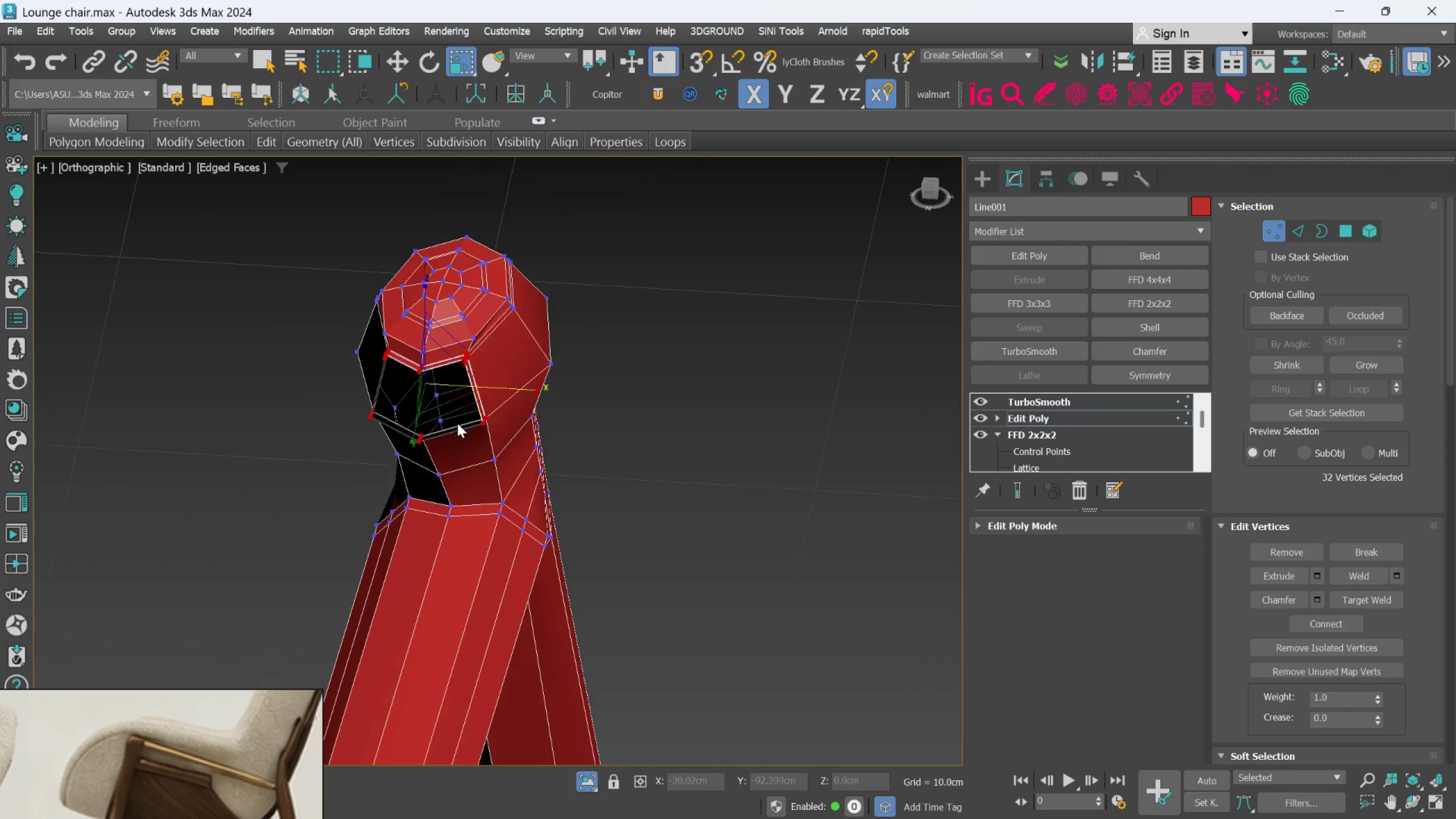 
left_click([1014, 499])
 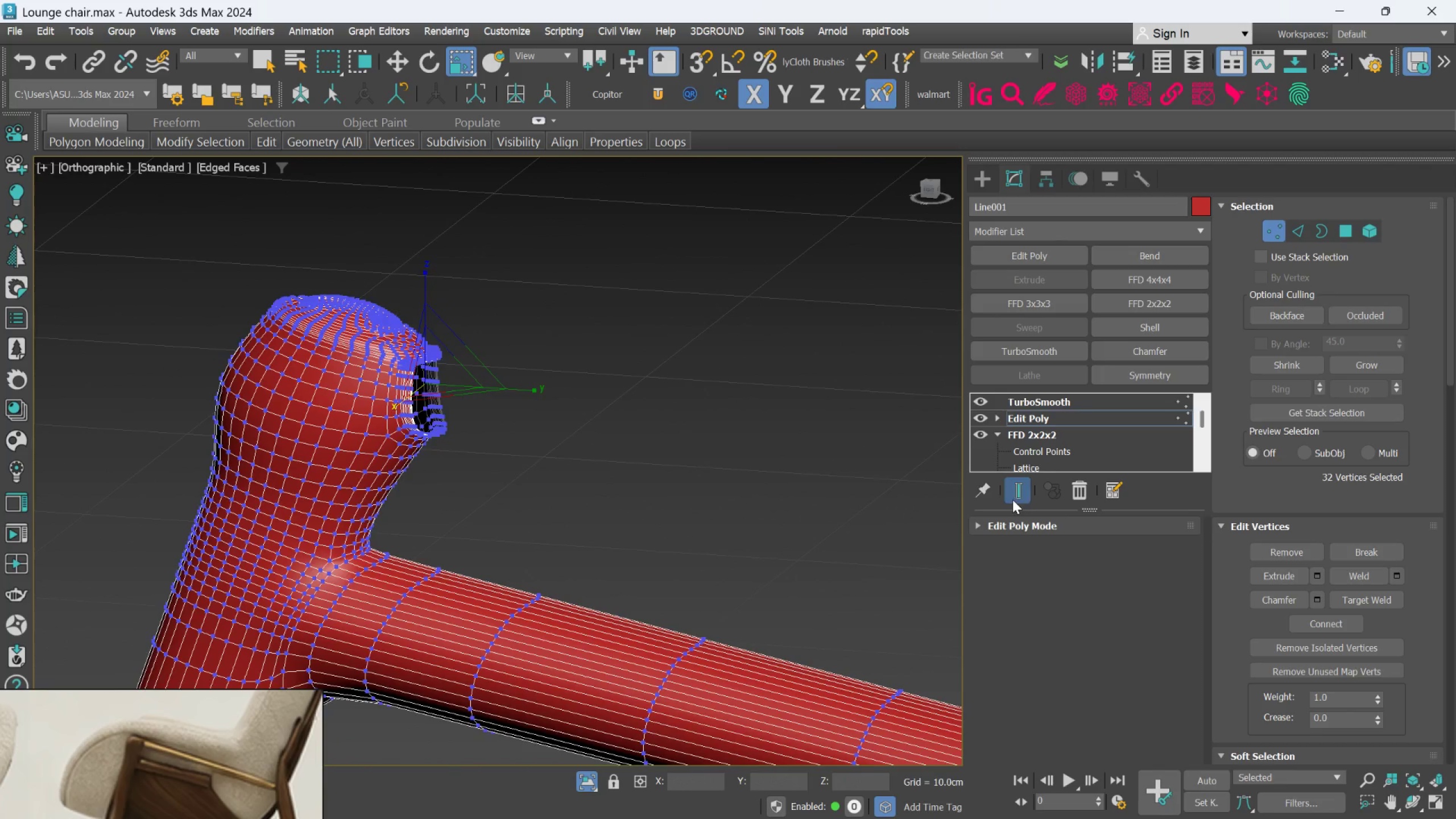 
hold_key(key=AltLeft, duration=0.48)
 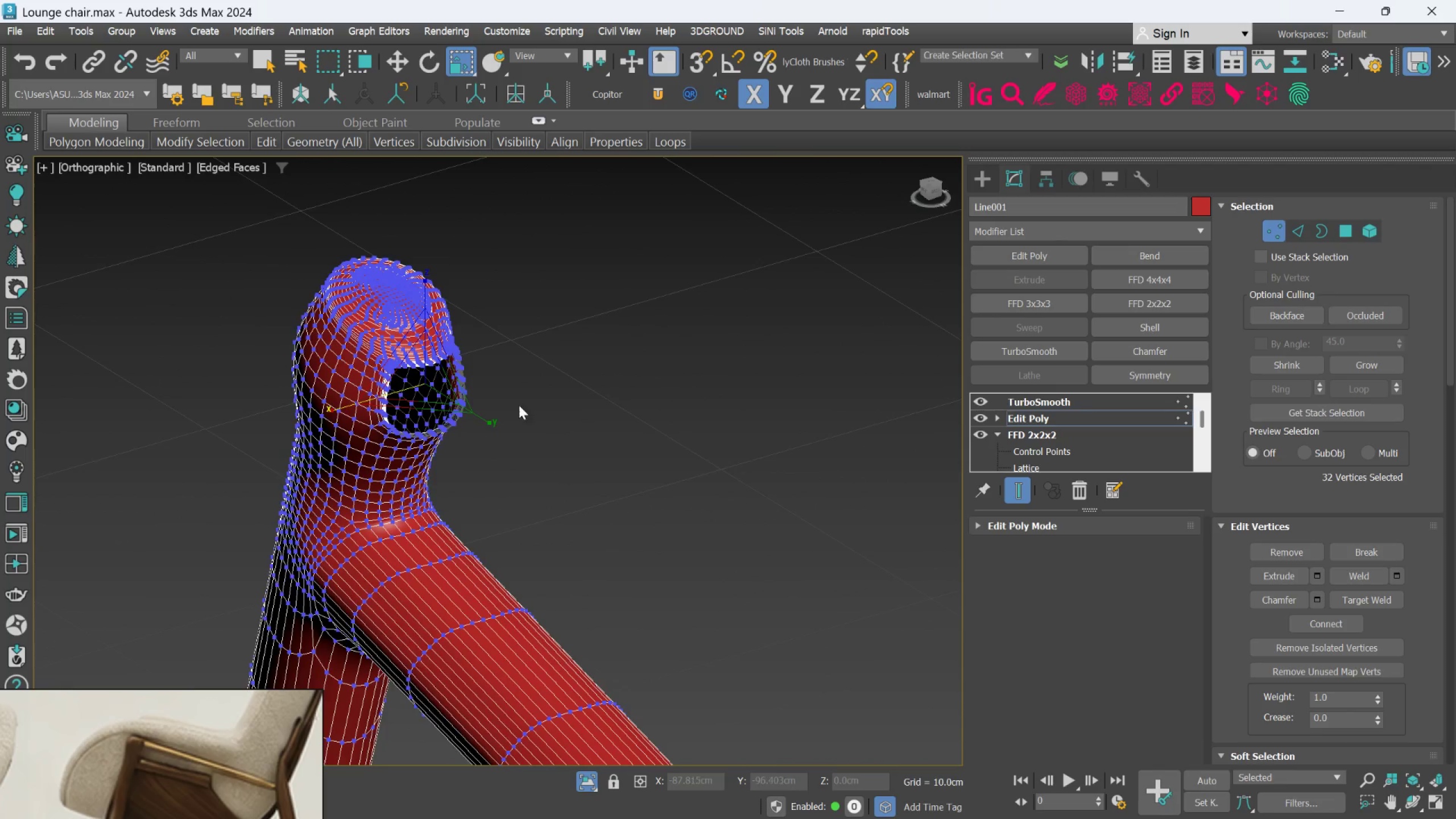 
hold_key(key=AltLeft, duration=1.51)
 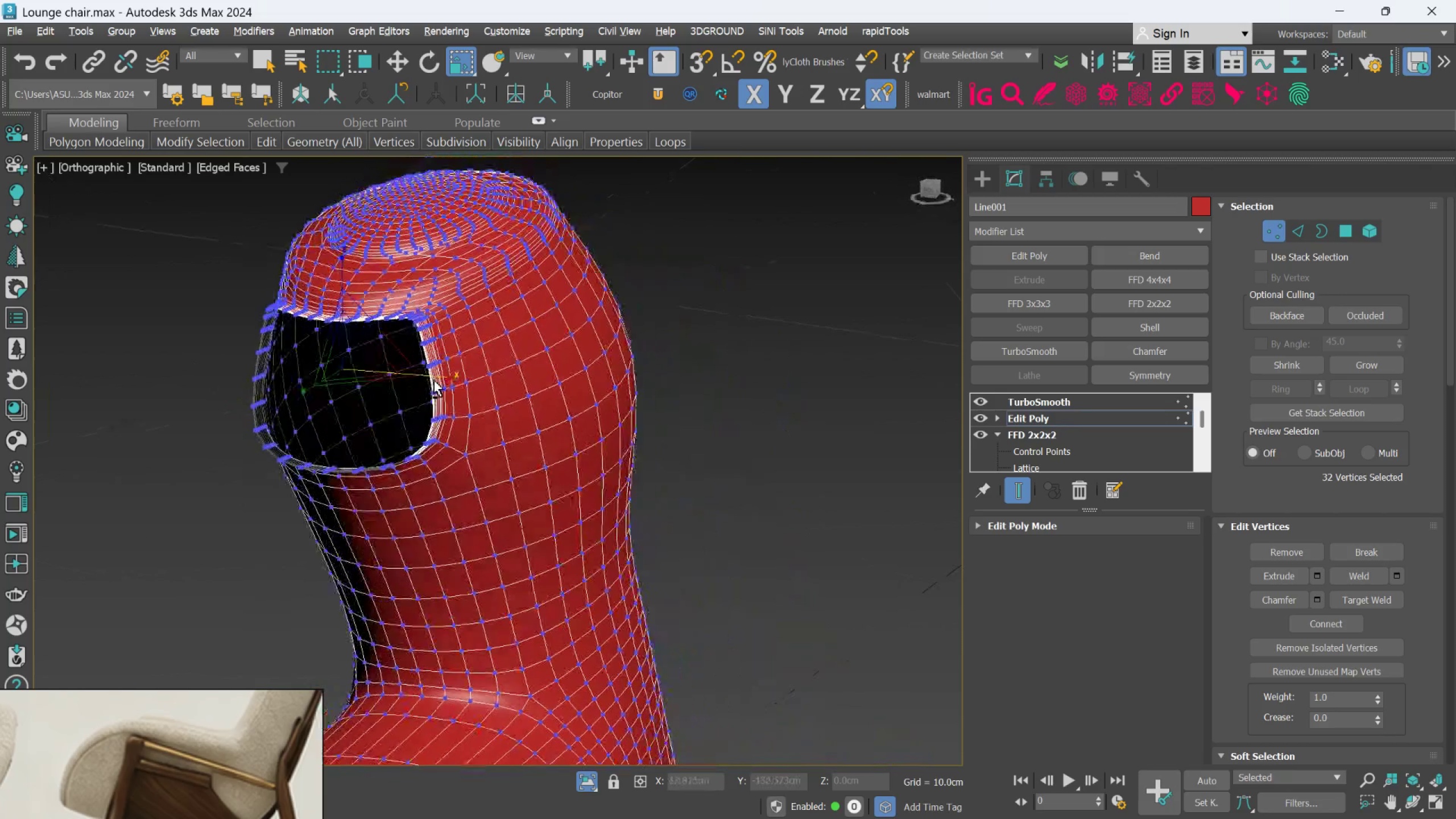 
scroll: coordinate [502, 395], scroll_direction: up, amount: 2.0
 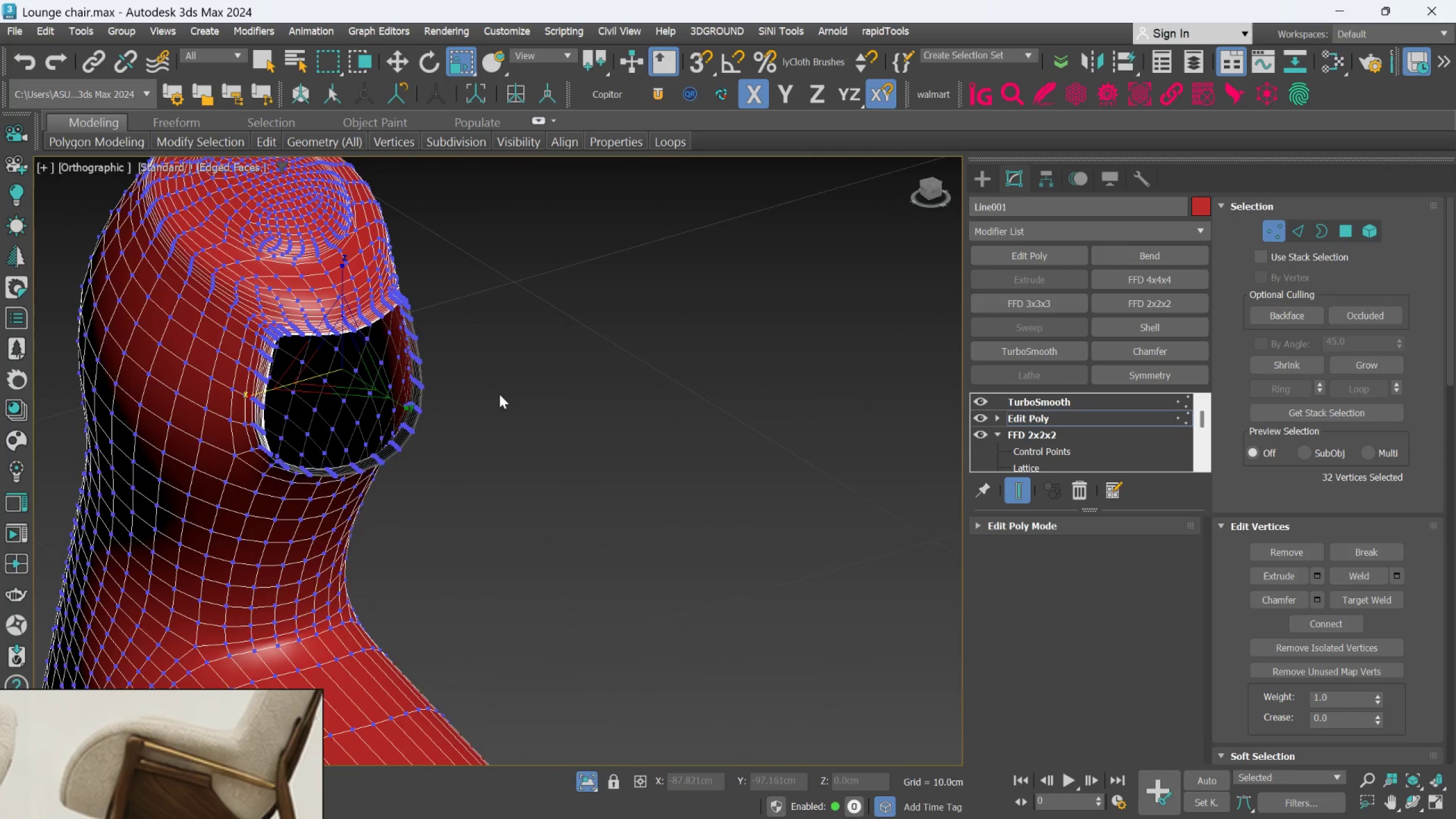 
hold_key(key=AltLeft, duration=1.05)
 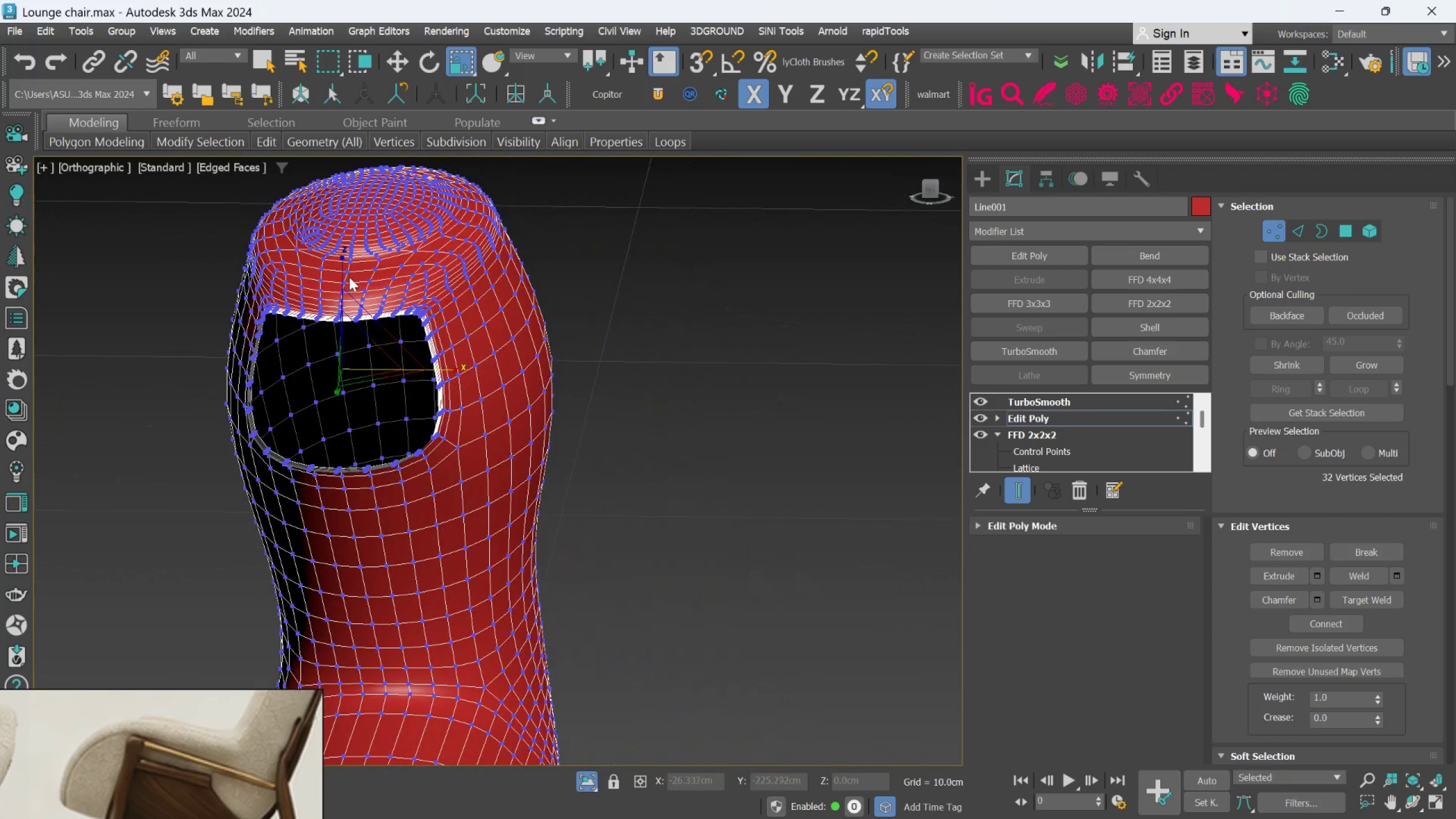 
hold_key(key=AltLeft, duration=2.59)
left_click_drag(start_coordinate=[339, 274], to_coordinate=[339, 280])
 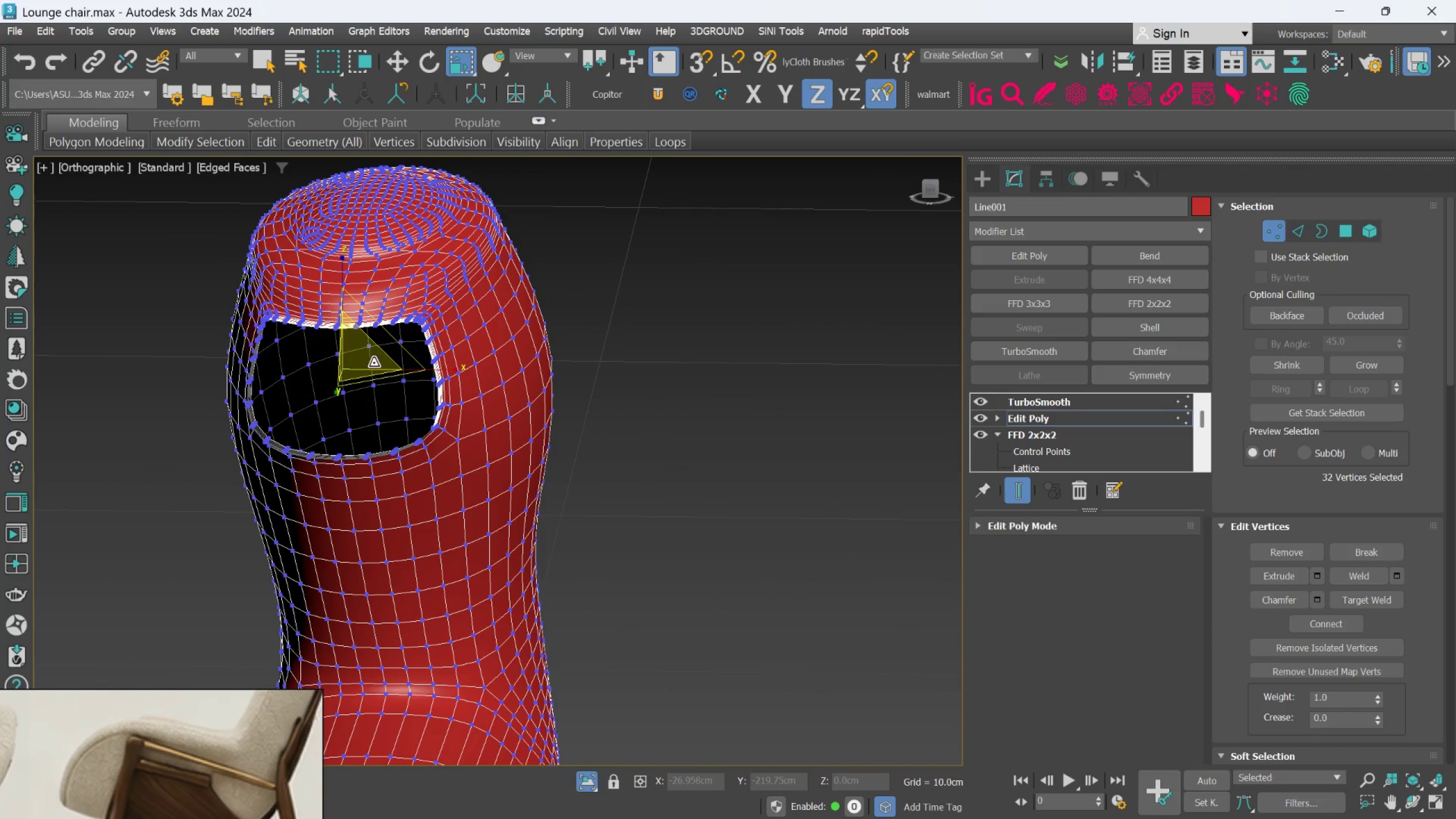 
left_click_drag(start_coordinate=[373, 362], to_coordinate=[375, 376])
 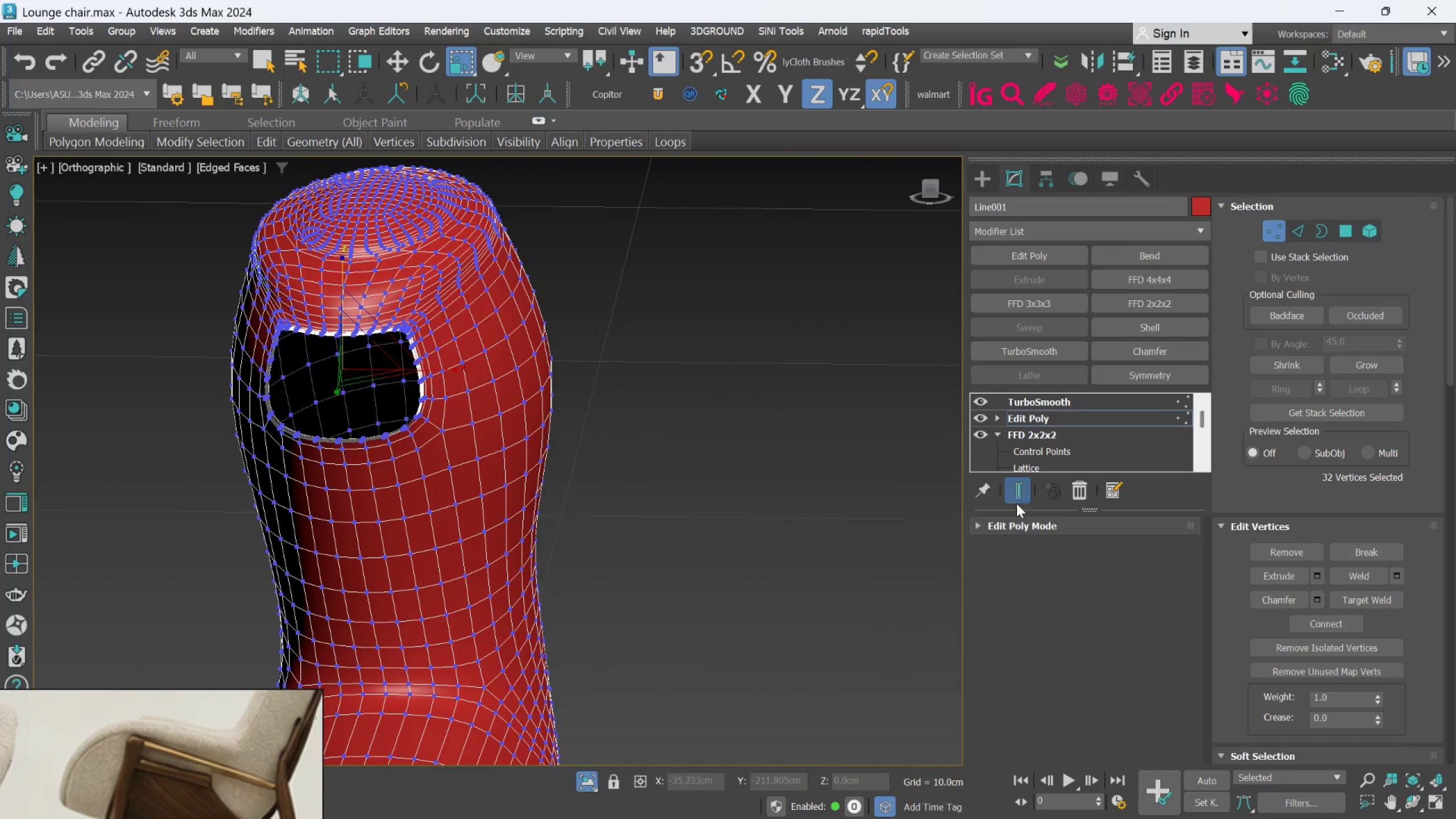 
left_click([1017, 493])
 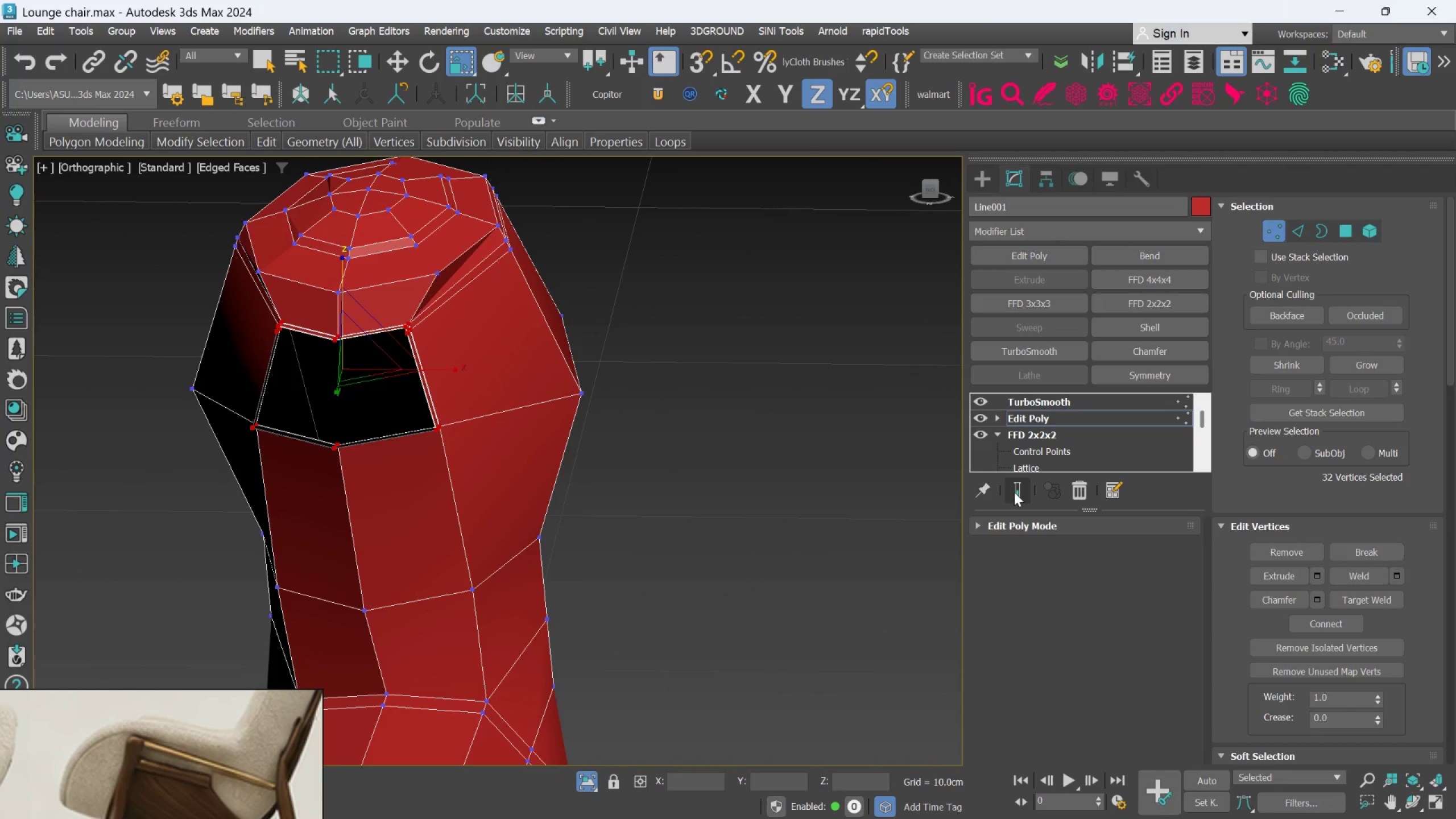 
key(Control+Z)
 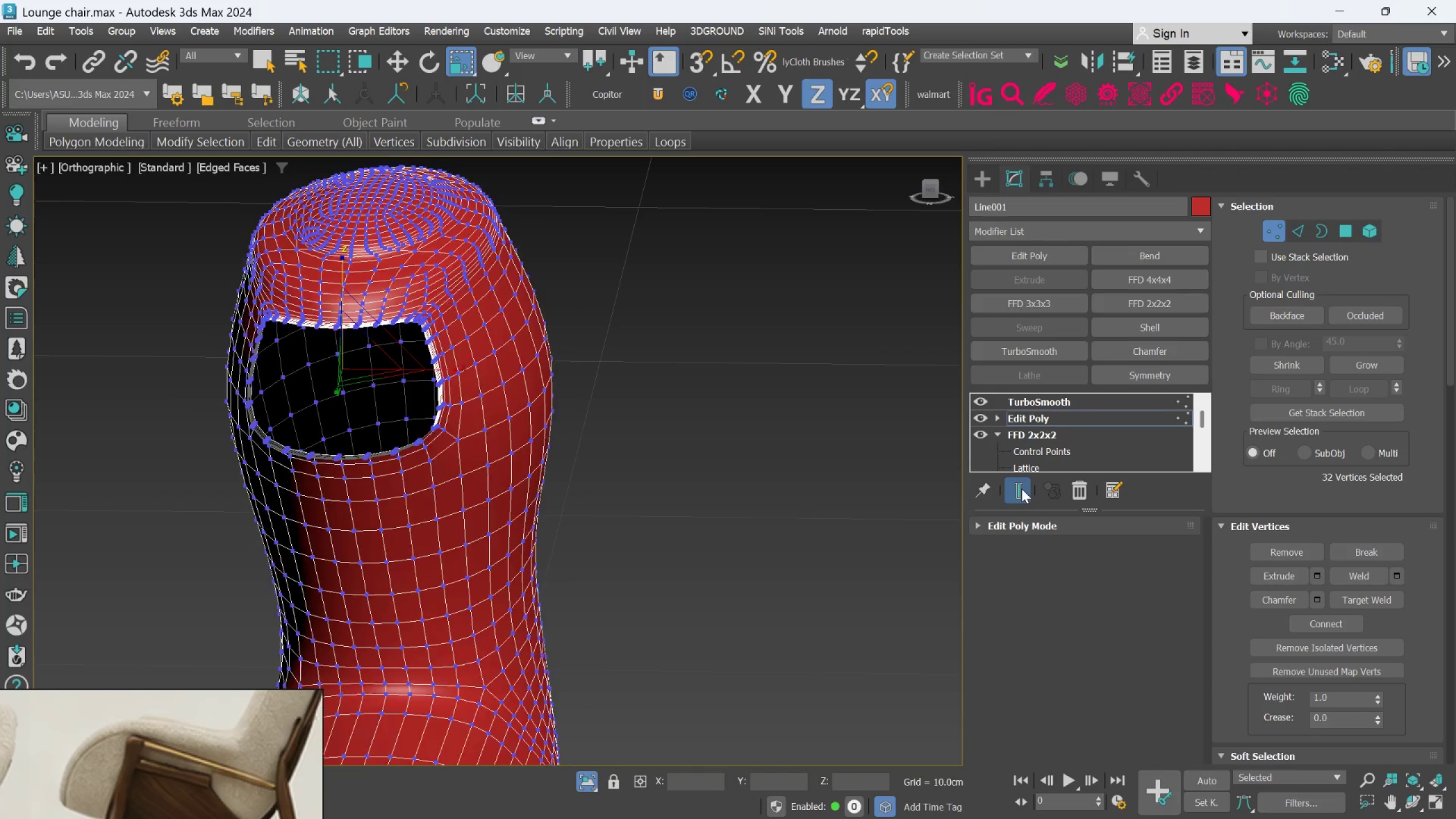 
hold_key(key=AltLeft, duration=1.5)
 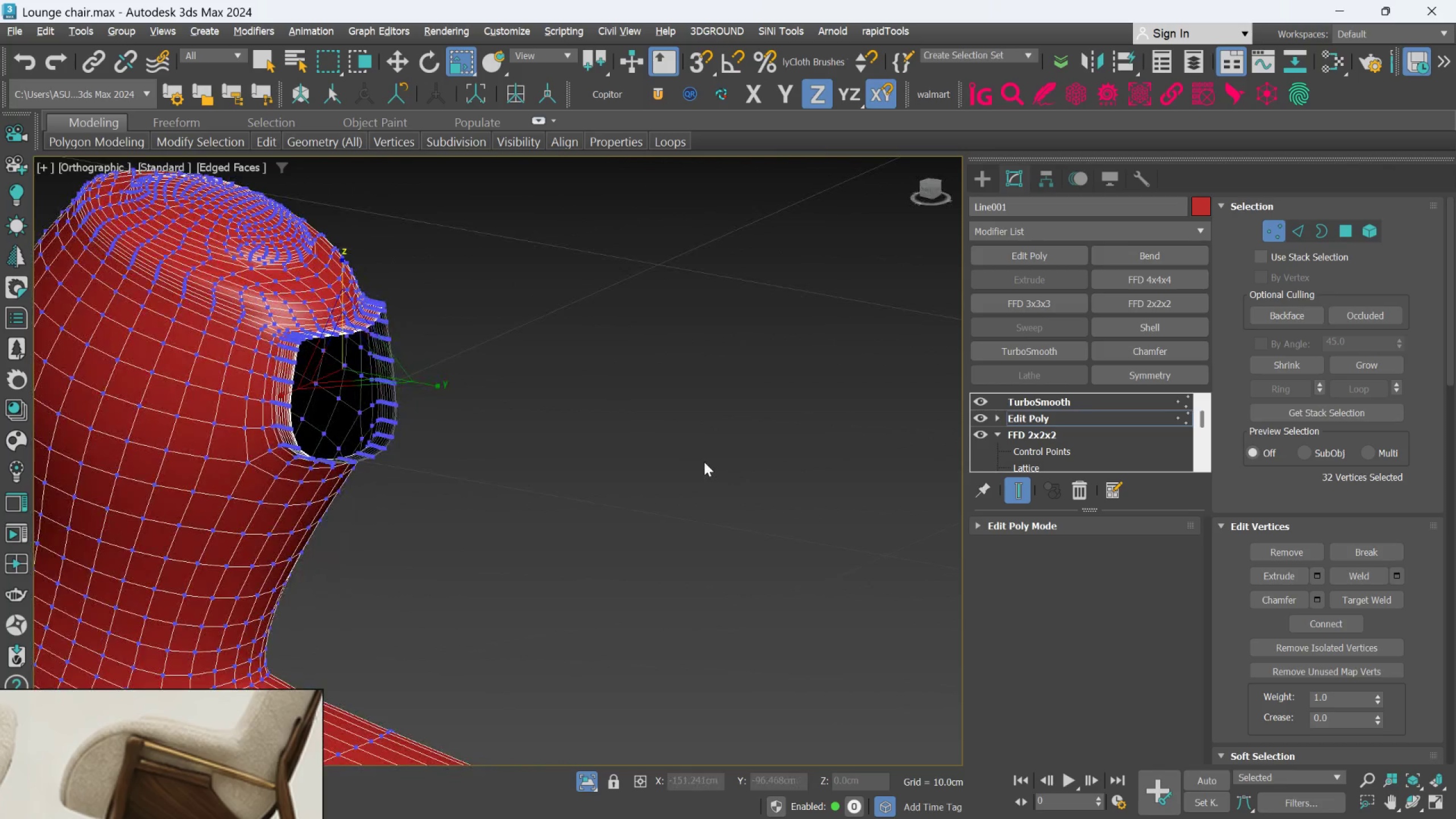 
hold_key(key=AltLeft, duration=0.86)
 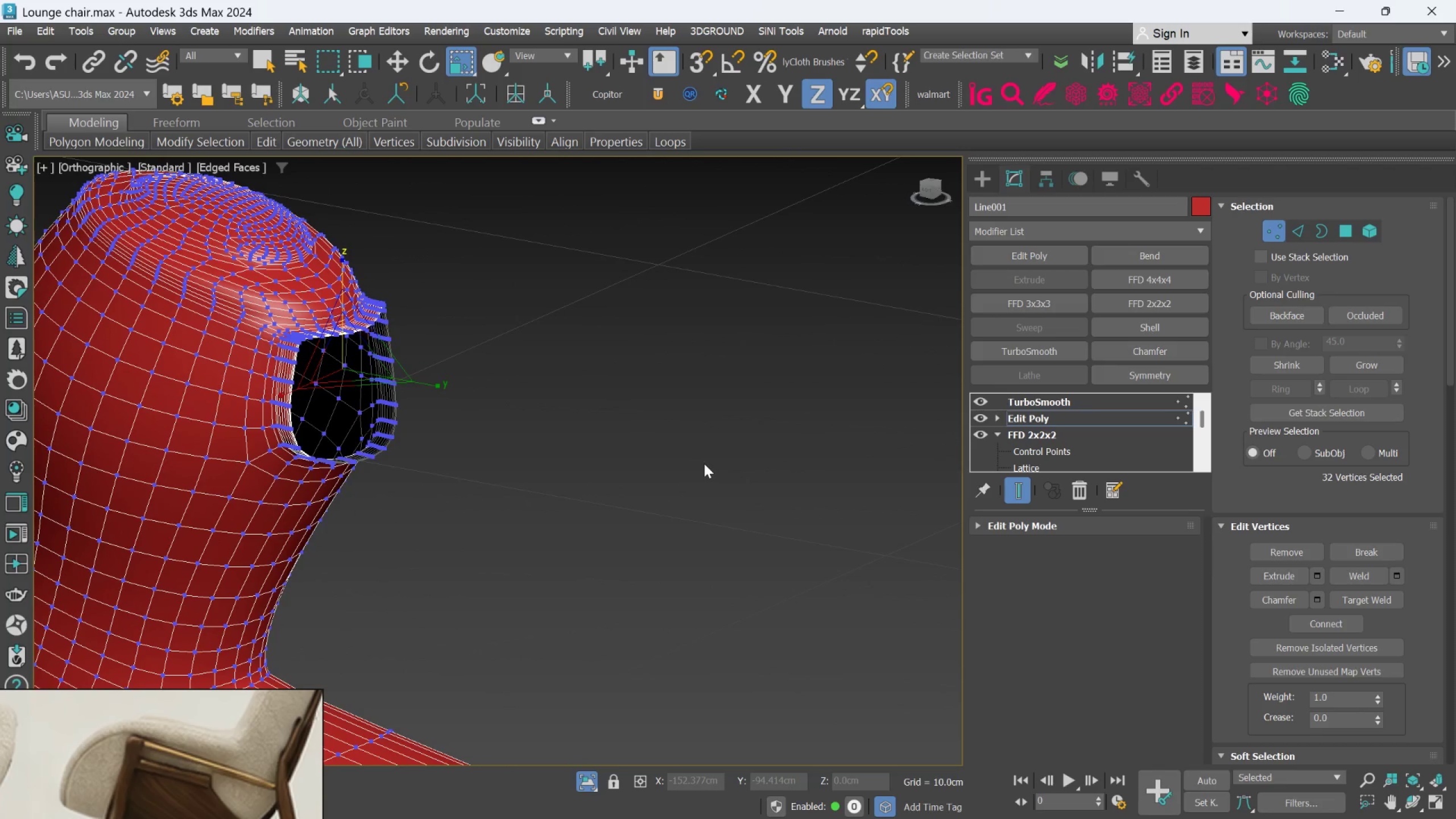 
key(W)
 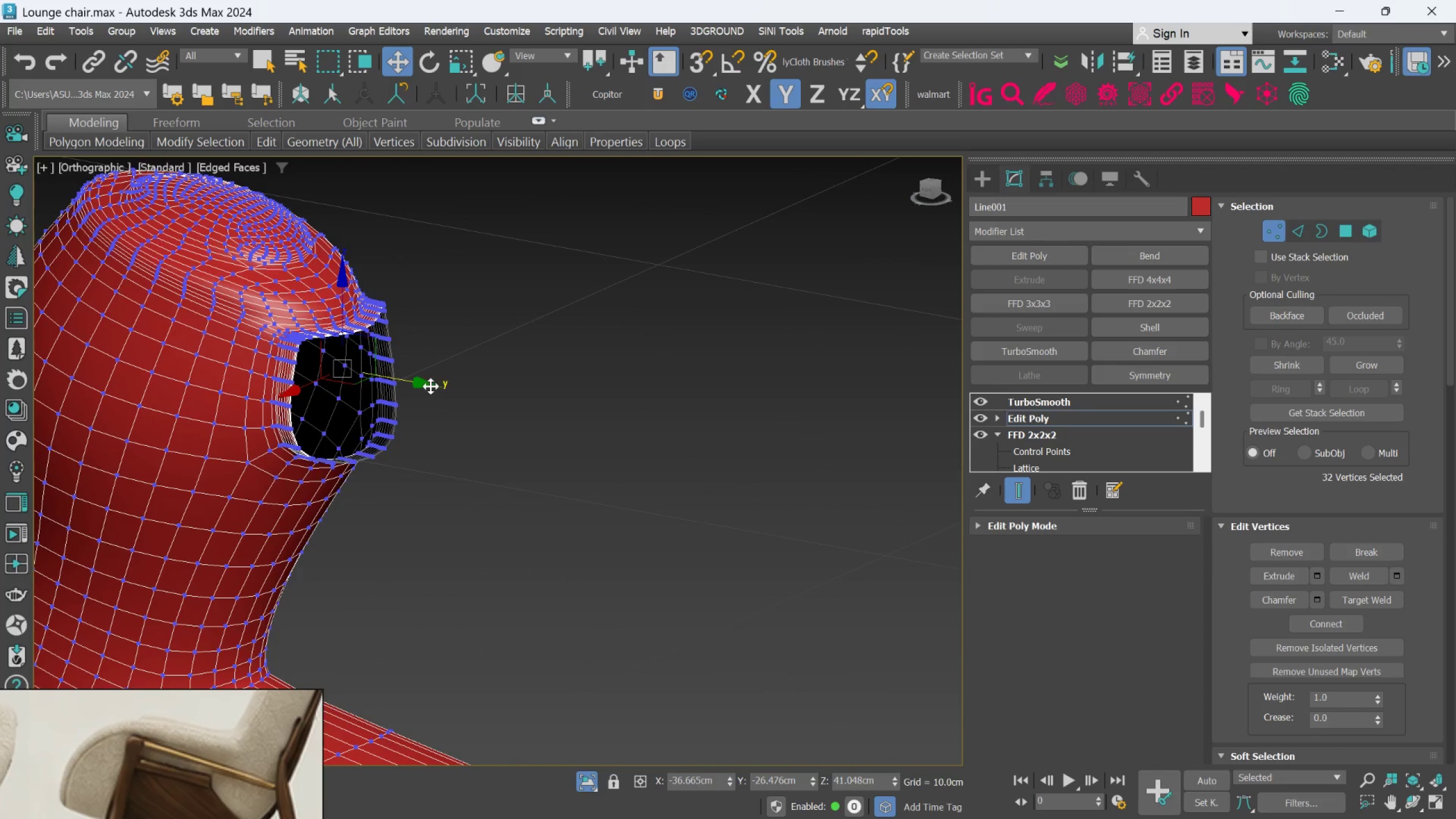 
left_click_drag(start_coordinate=[430, 386], to_coordinate=[408, 384])
 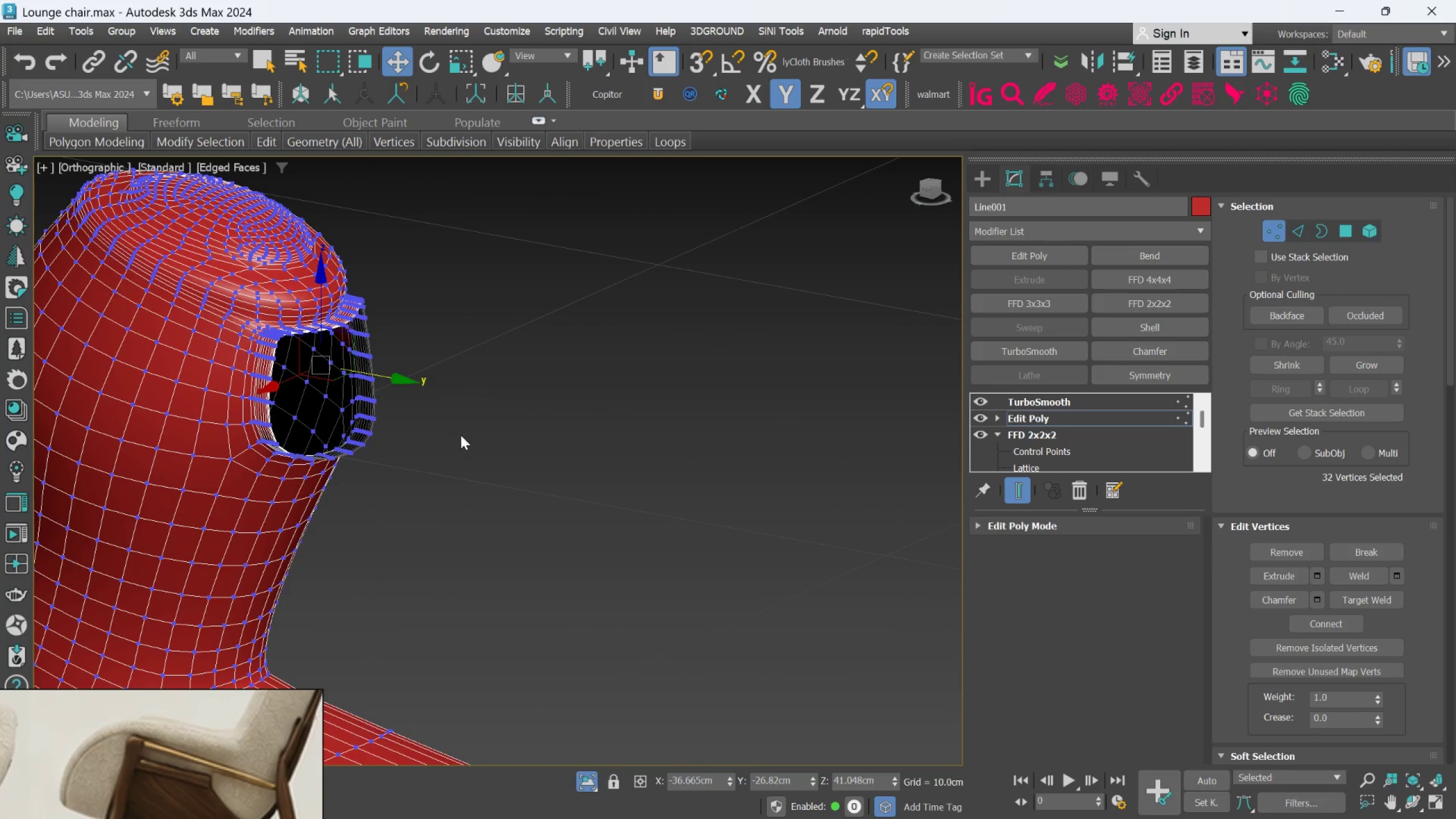 
hold_key(key=AltLeft, duration=0.59)
 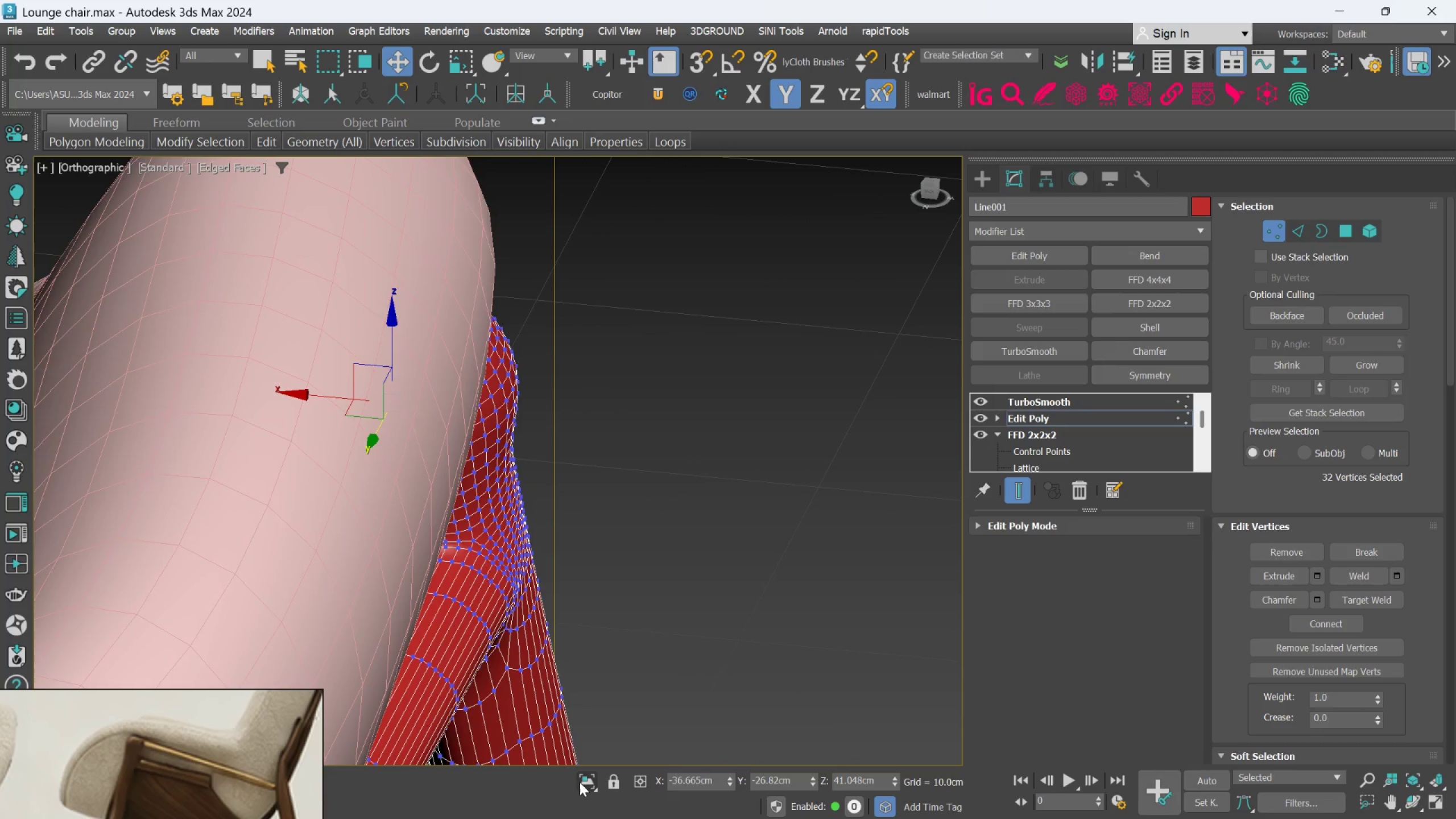 
scroll: coordinate [464, 442], scroll_direction: down, amount: 2.0
 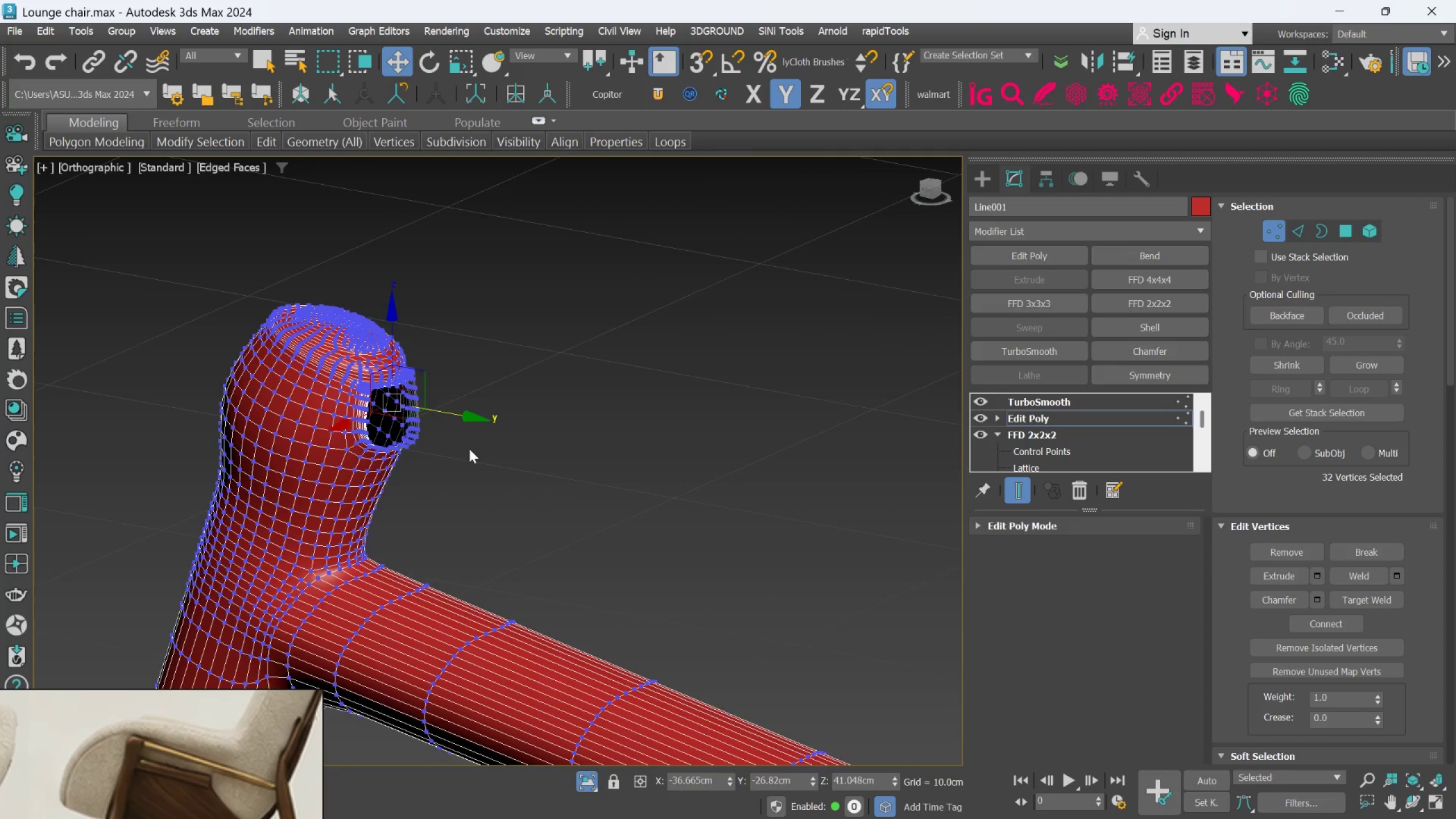 
hold_key(key=AltLeft, duration=1.5)
 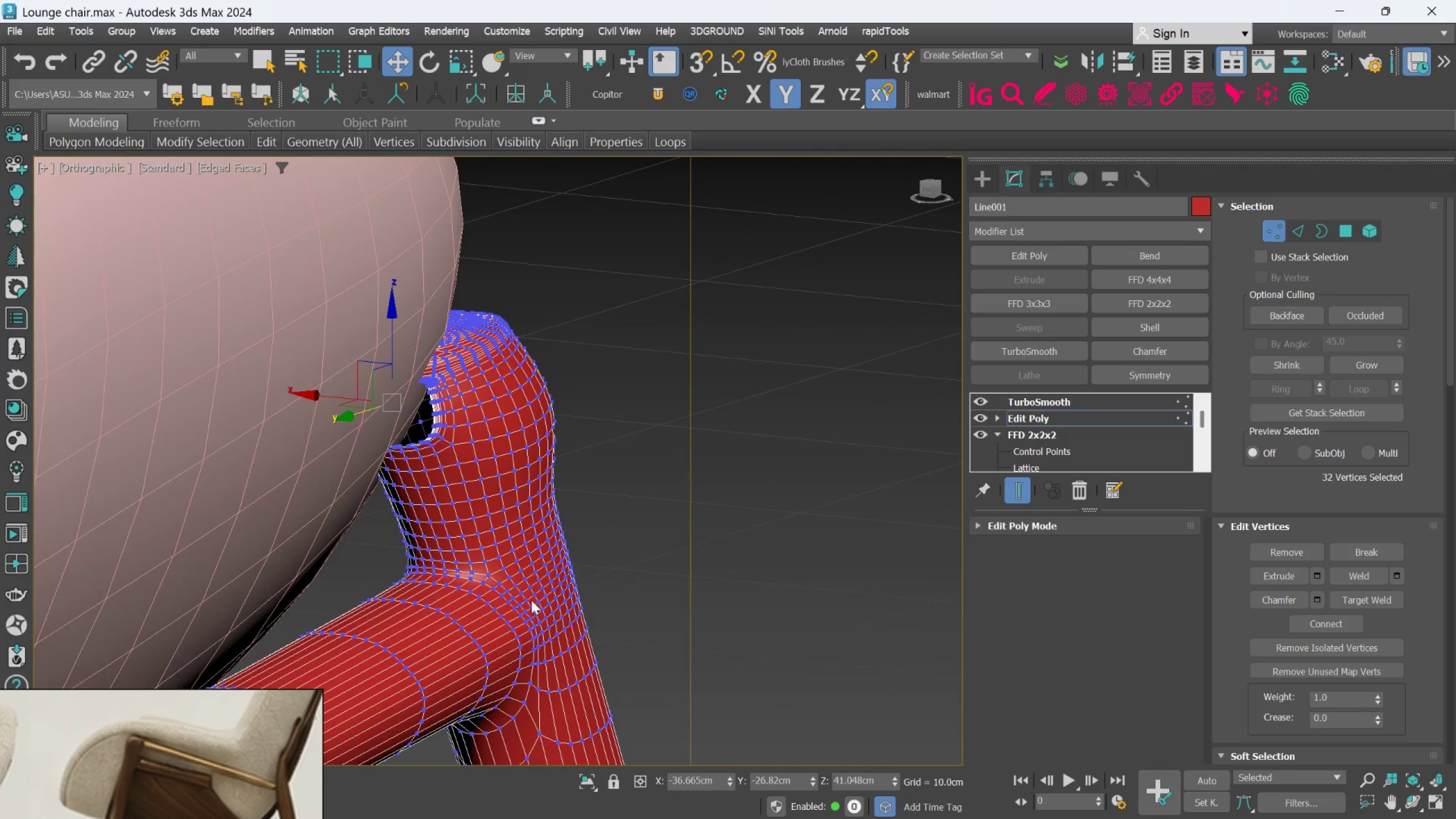 
hold_key(key=AltLeft, duration=1.98)
left_click([1015, 487])
 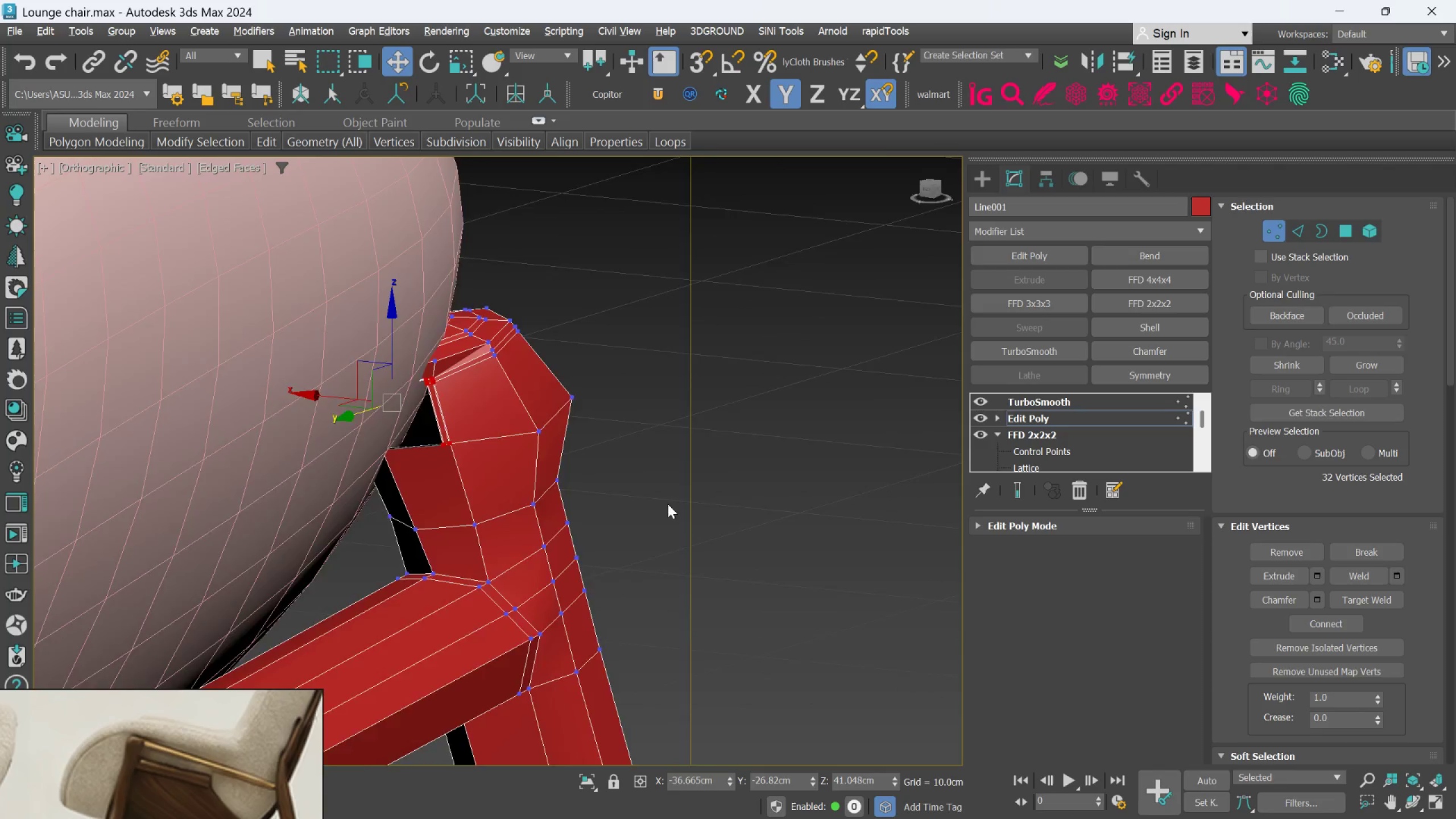 
key(Alt+AltLeft)
 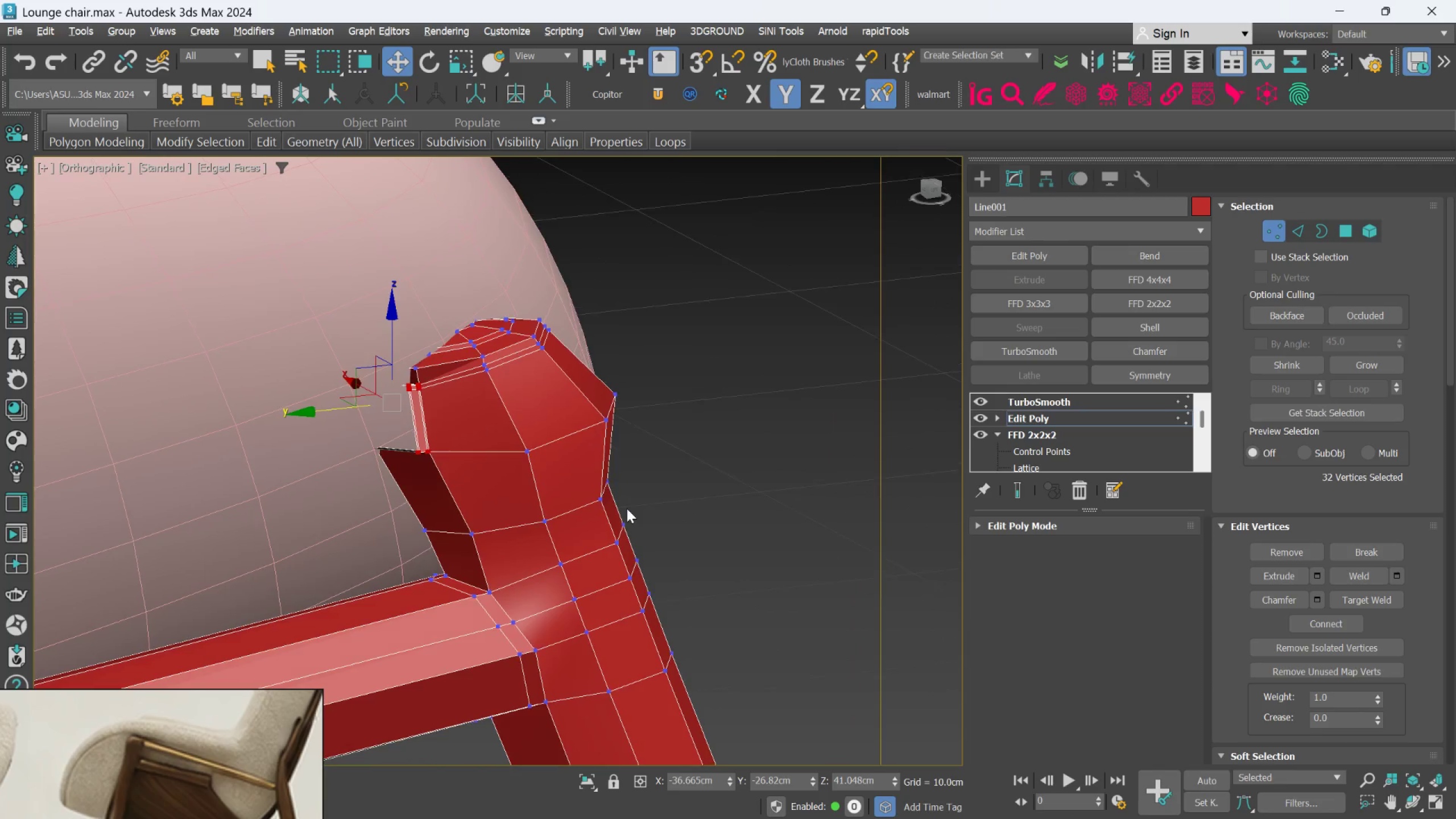 
key(Alt+AltLeft)
 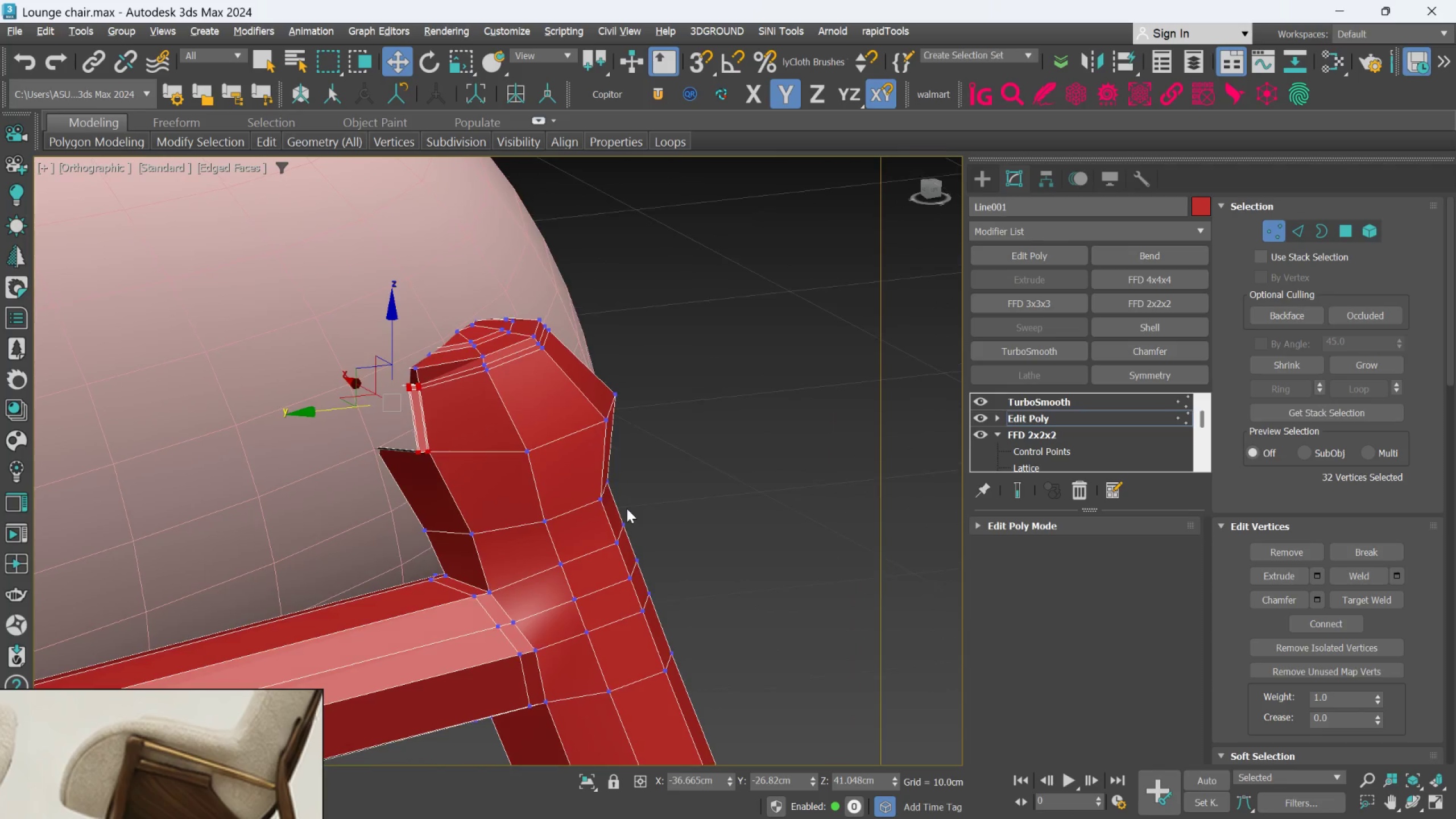 
key(Alt+AltLeft)
 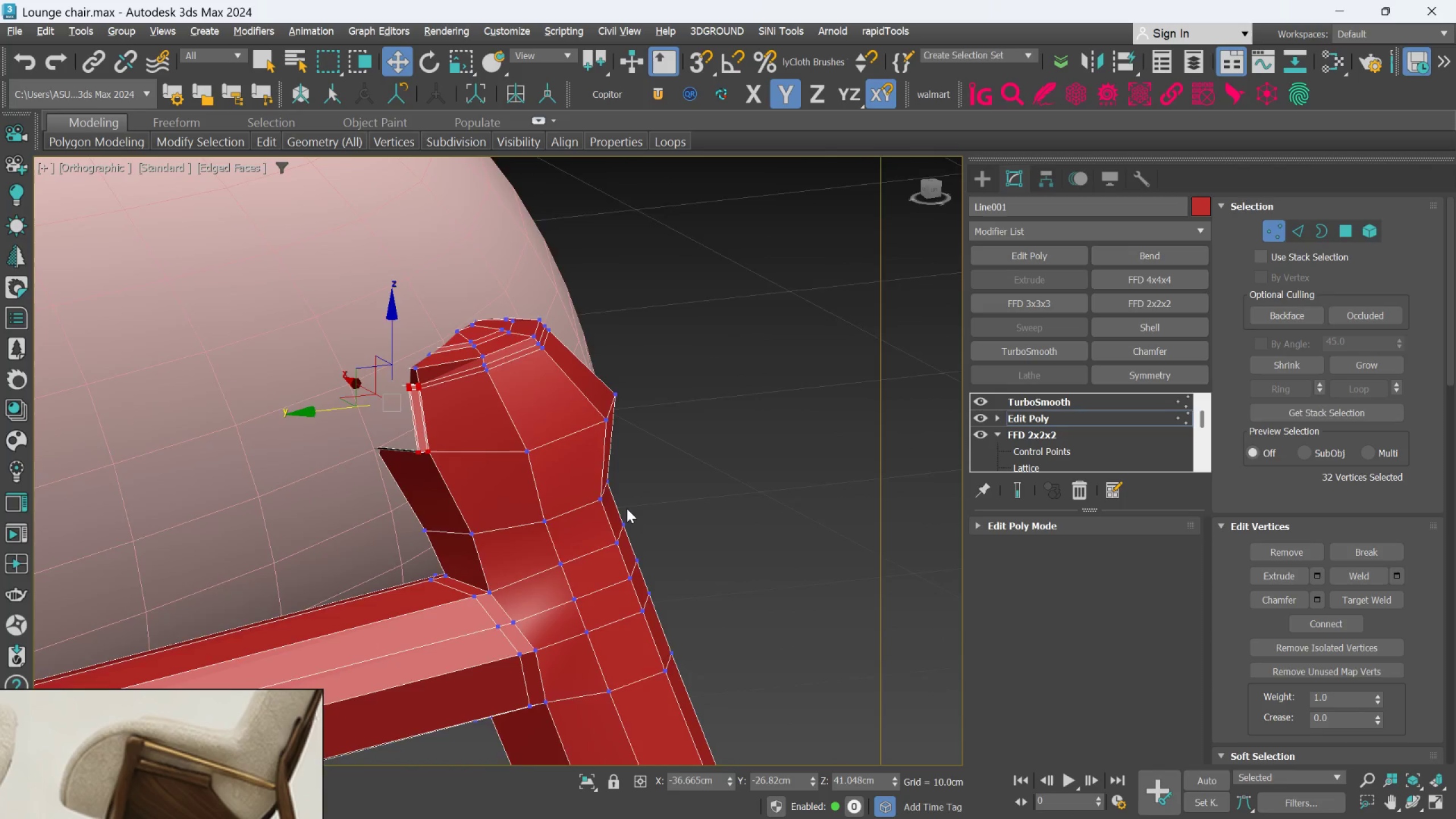 
key(Alt+AltLeft)
 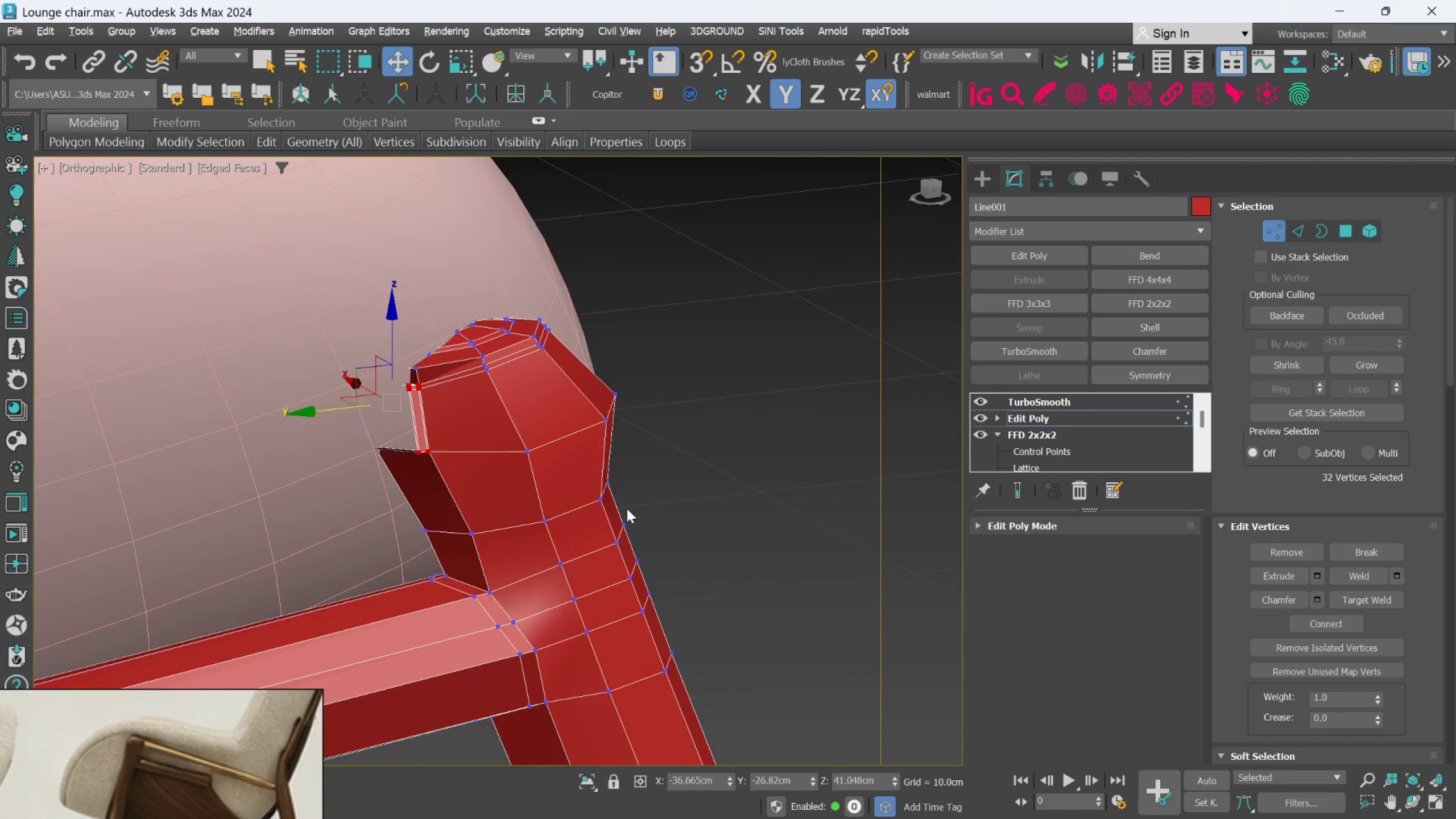 
key(Alt+AltLeft)
 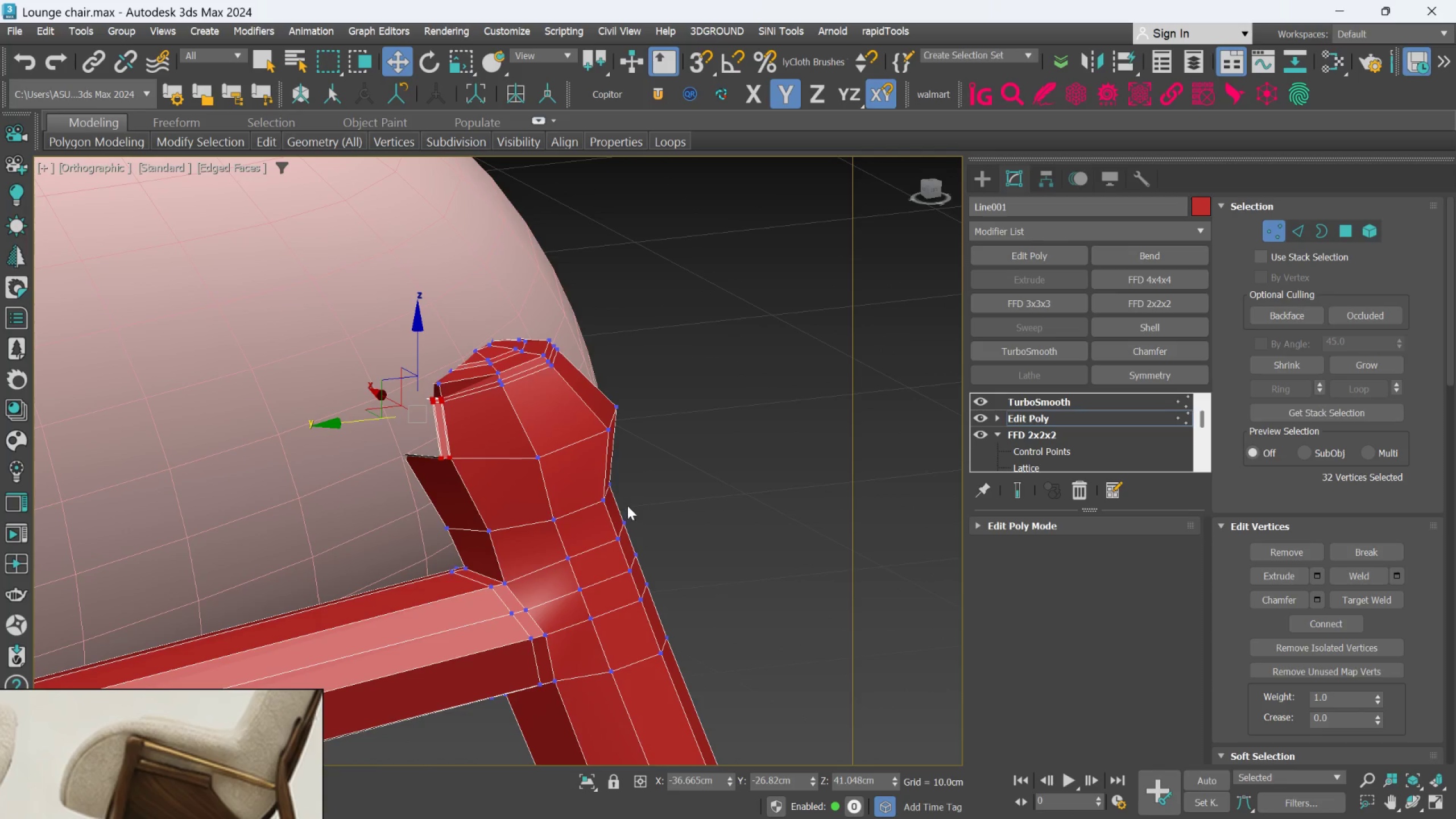 
scroll: coordinate [627, 508], scroll_direction: down, amount: 1.0
 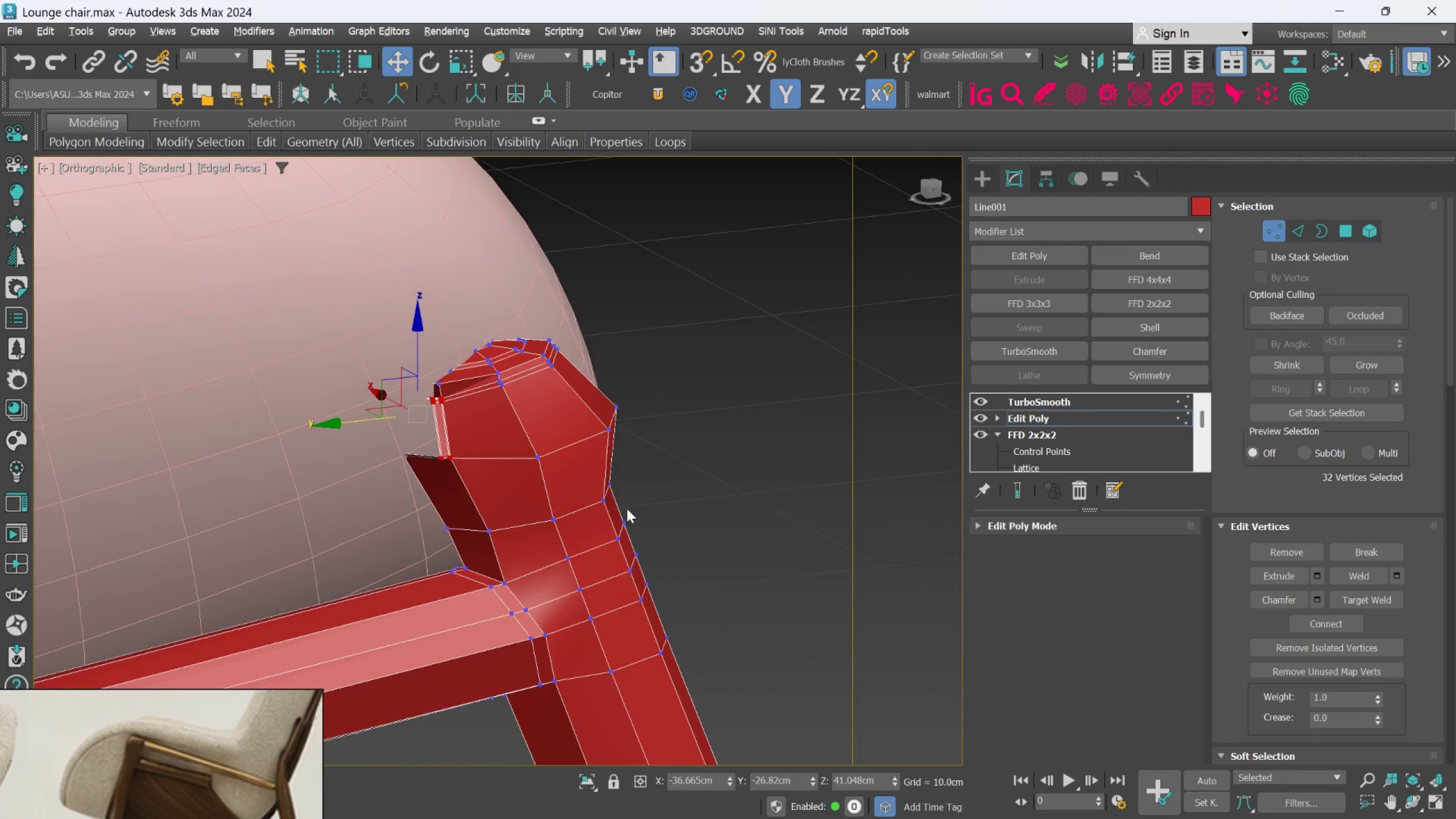 
hold_key(key=AltLeft, duration=0.58)
 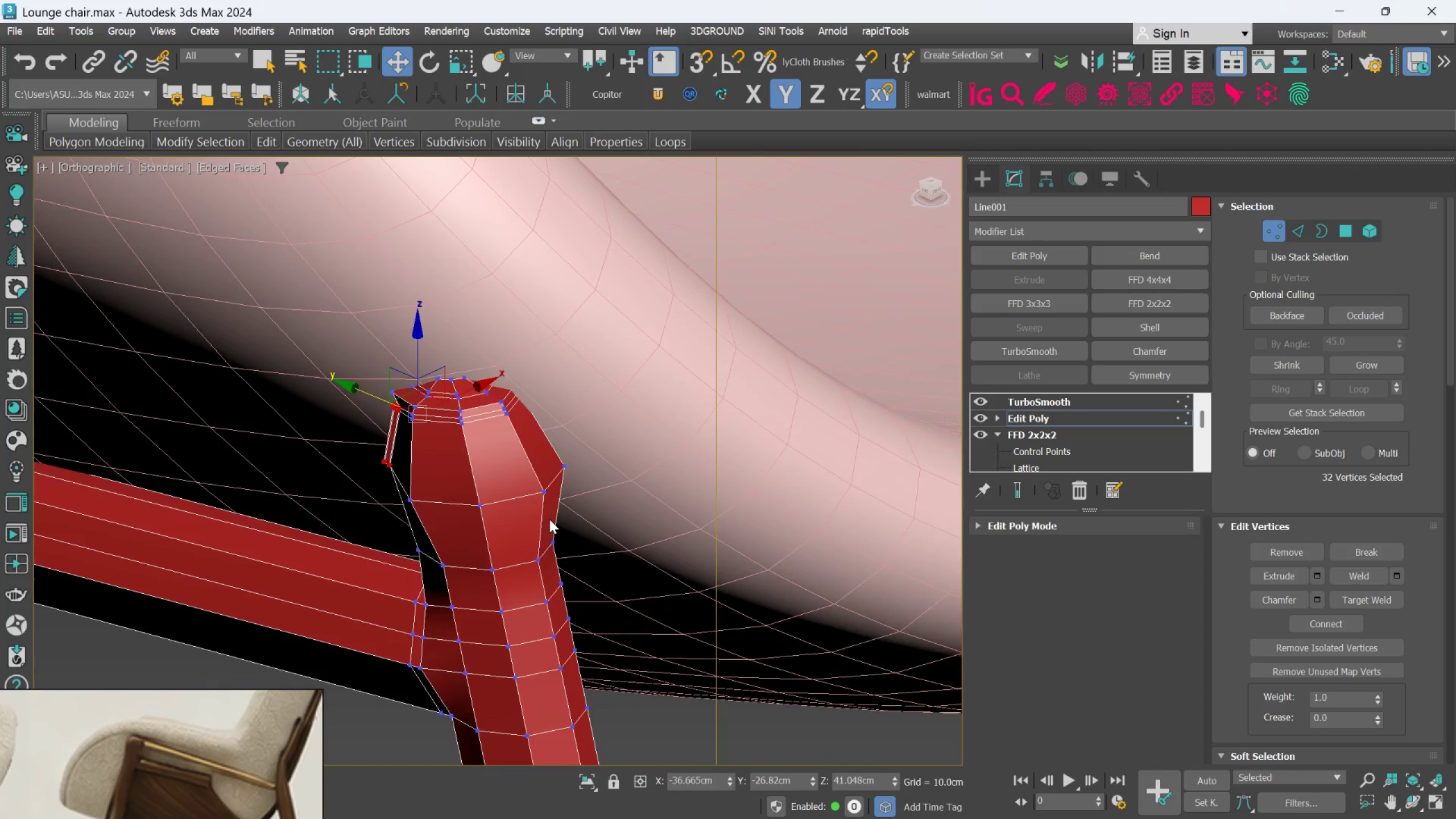 
hold_key(key=AltLeft, duration=0.97)
 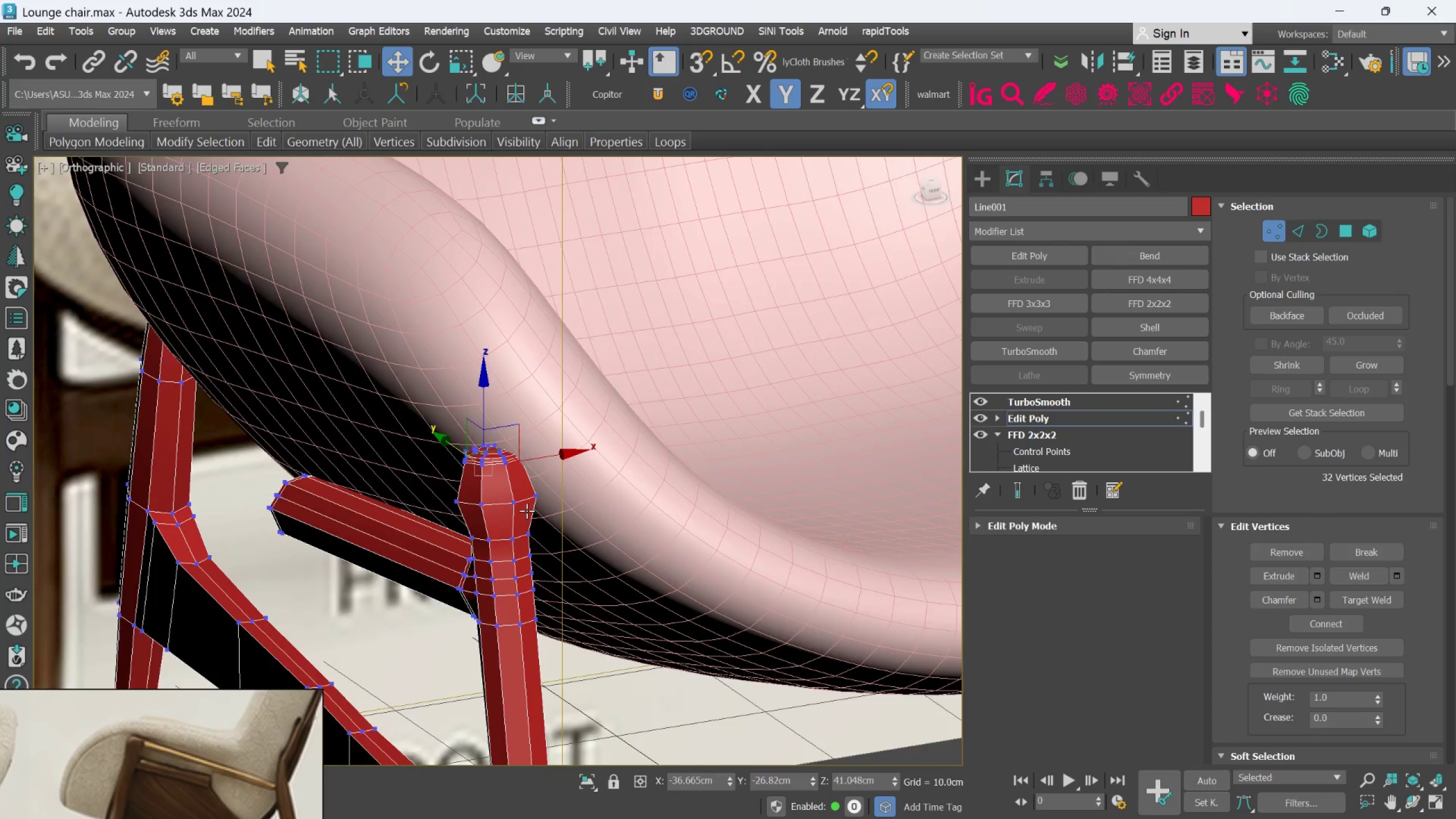 
scroll: coordinate [549, 519], scroll_direction: down, amount: 2.0
 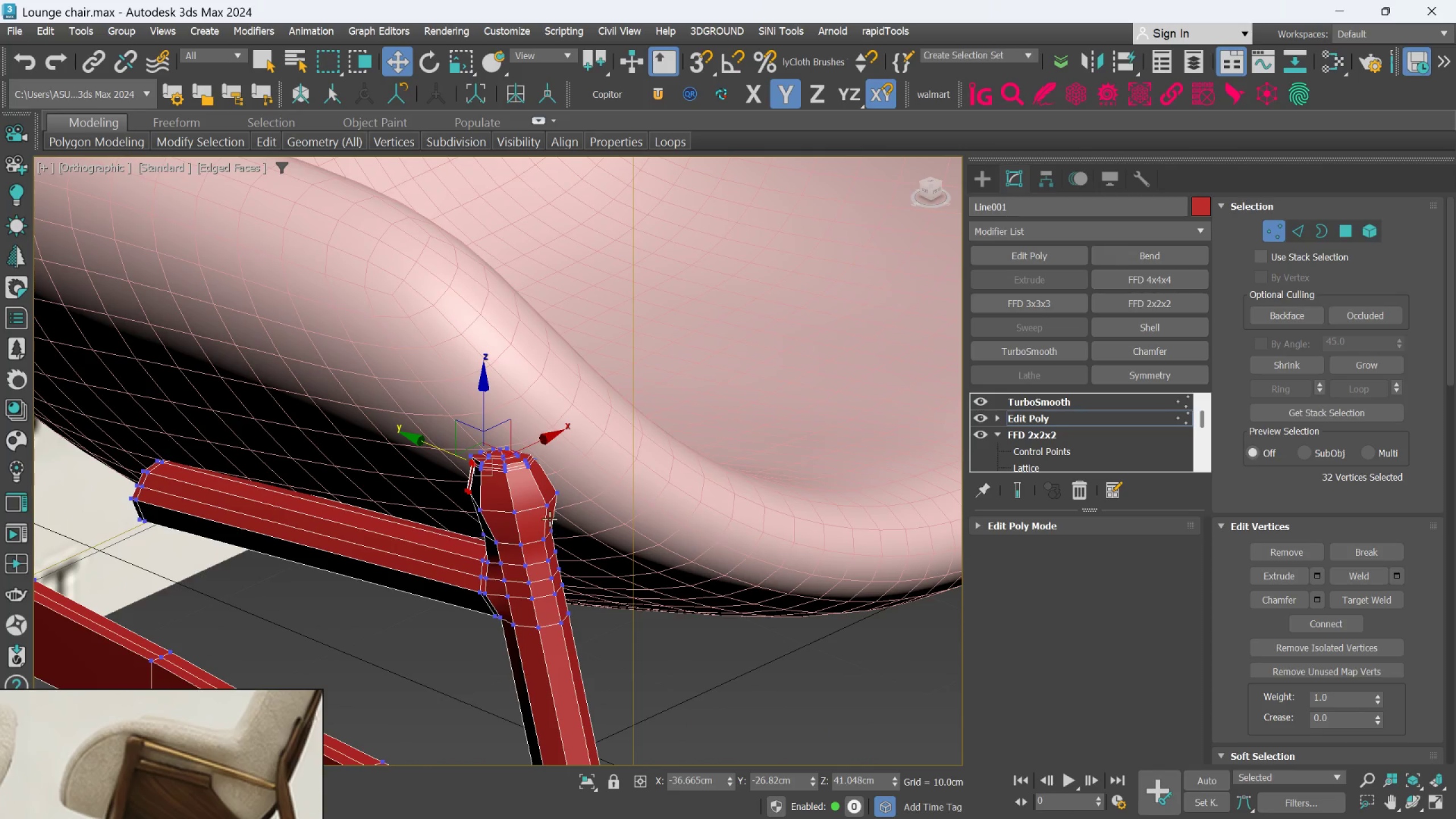 
scroll: coordinate [527, 511], scroll_direction: up, amount: 1.0
 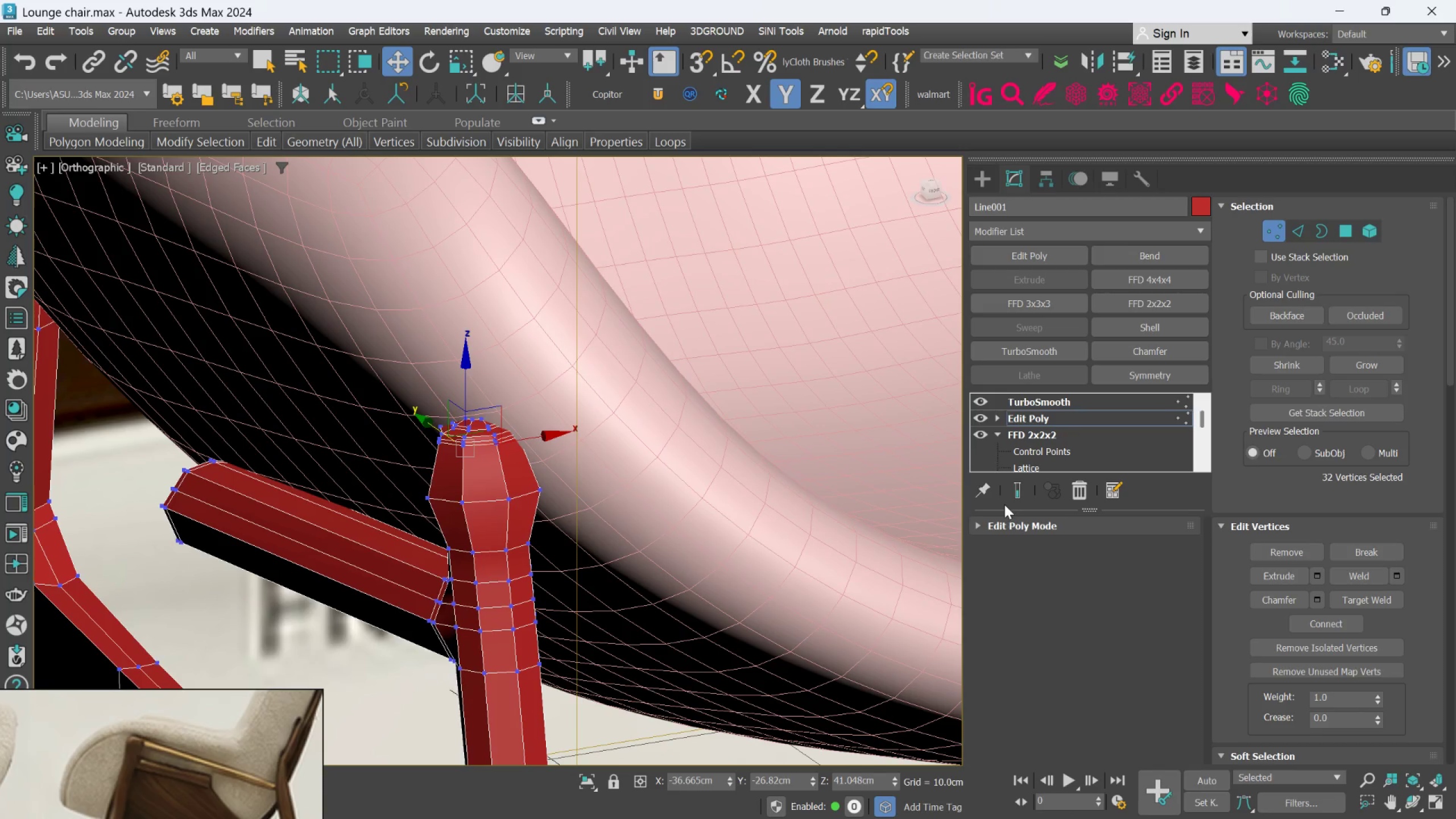 
left_click([1016, 497])
 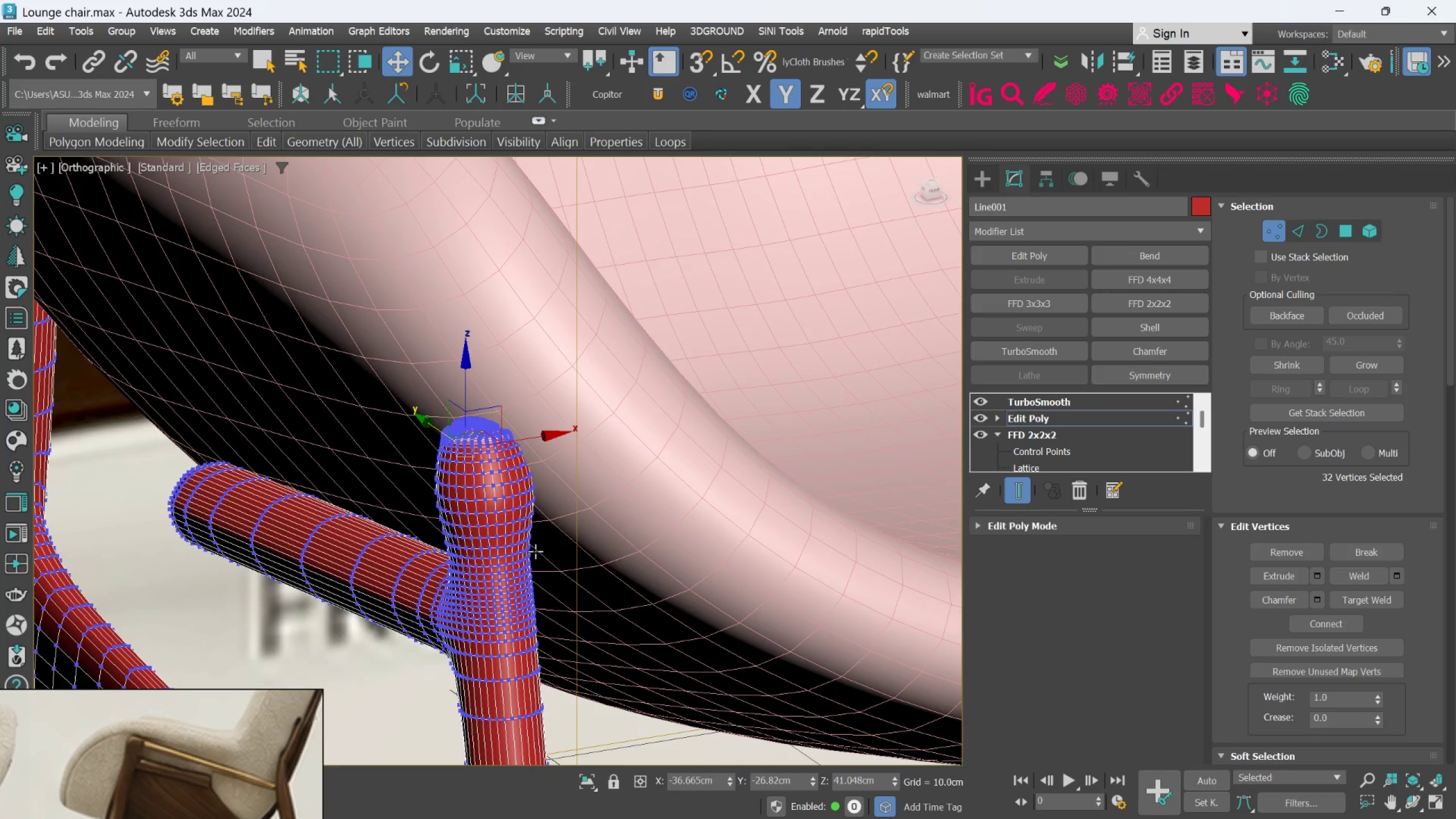 
hold_key(key=AltLeft, duration=0.56)
 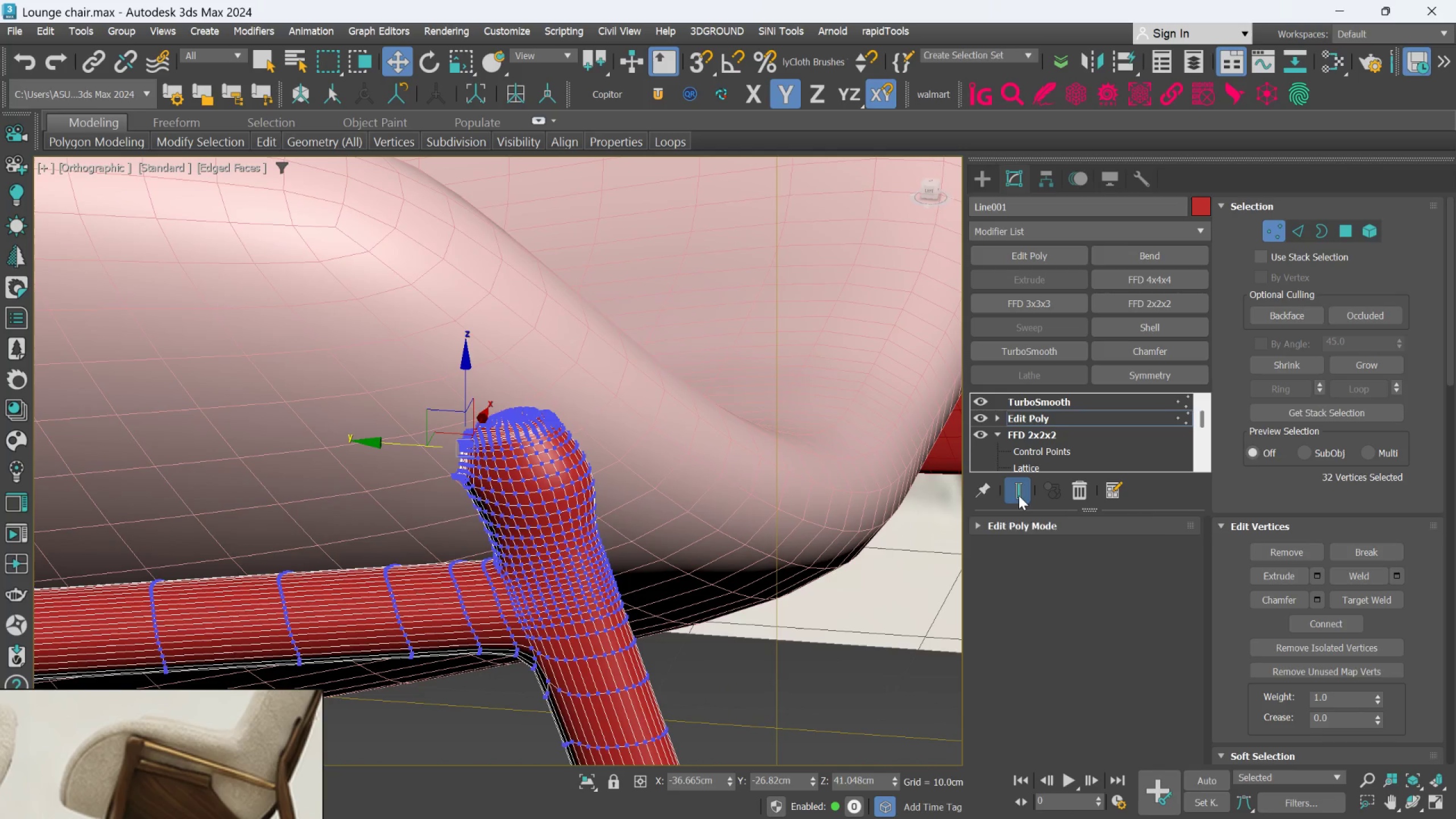 
key(Alt+AltLeft)
 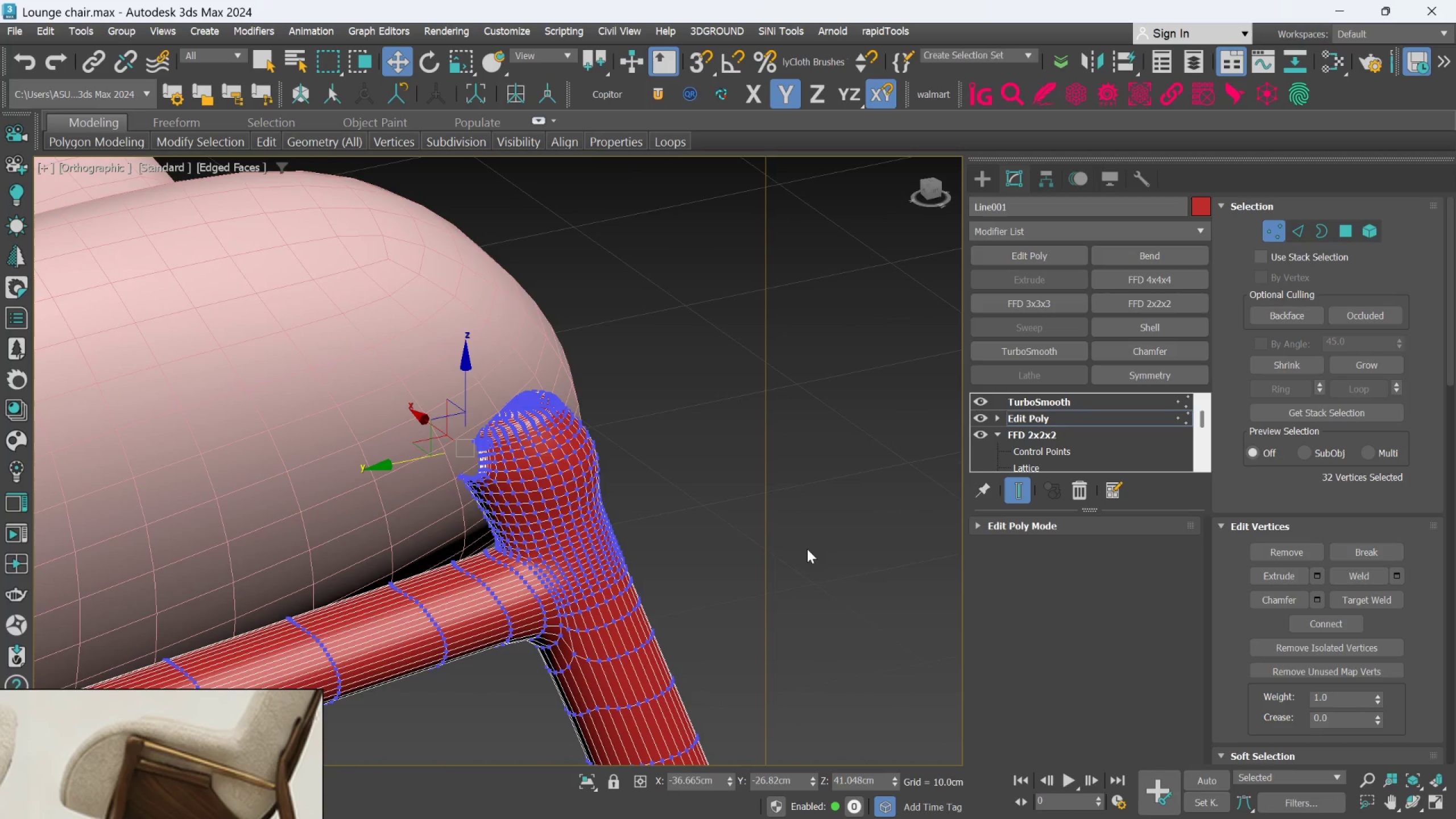 
key(Control+Z)
 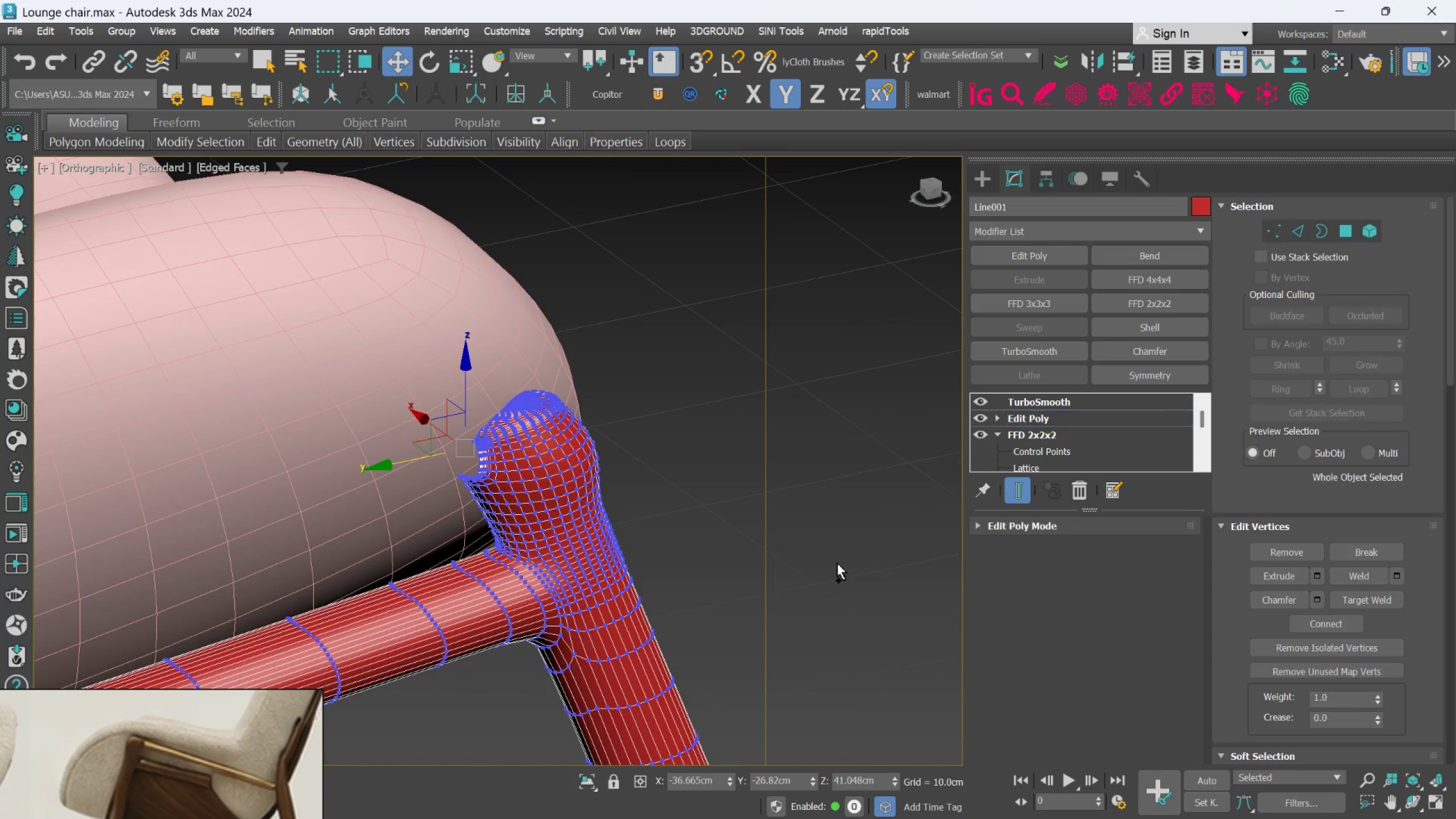 
key(Control+Z)
 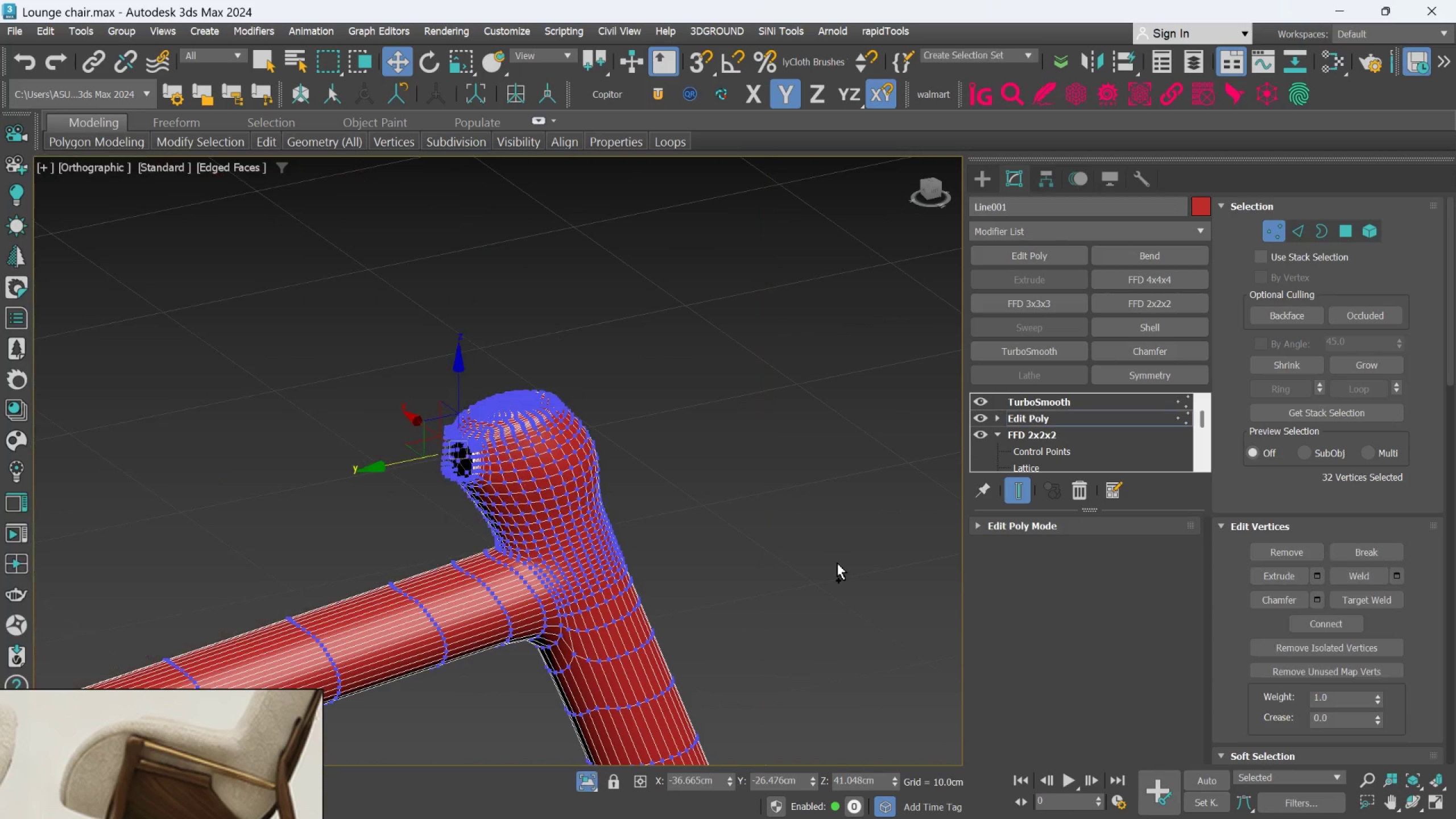 
key(Control+Z)
 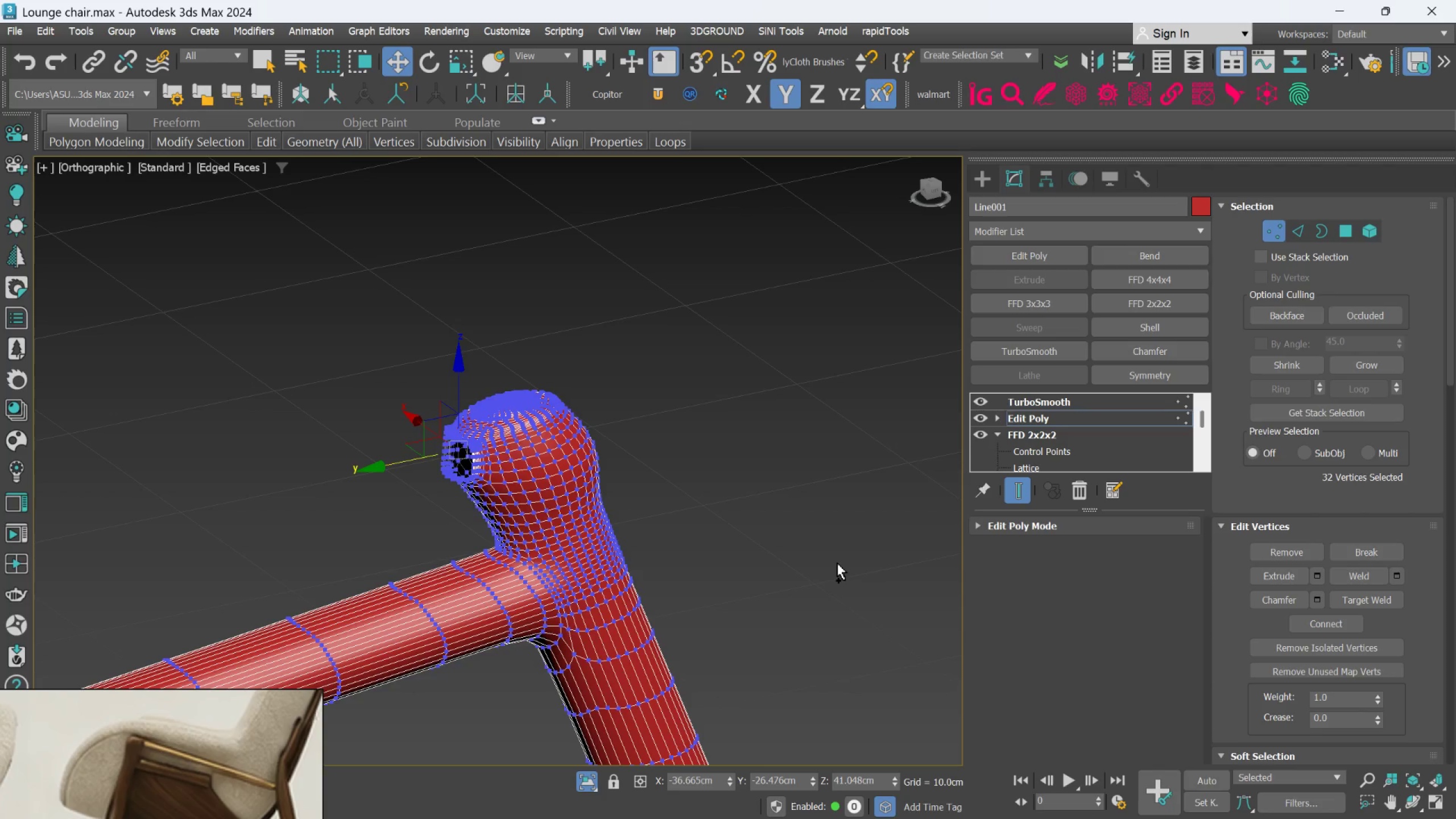 
key(Control+Z)
 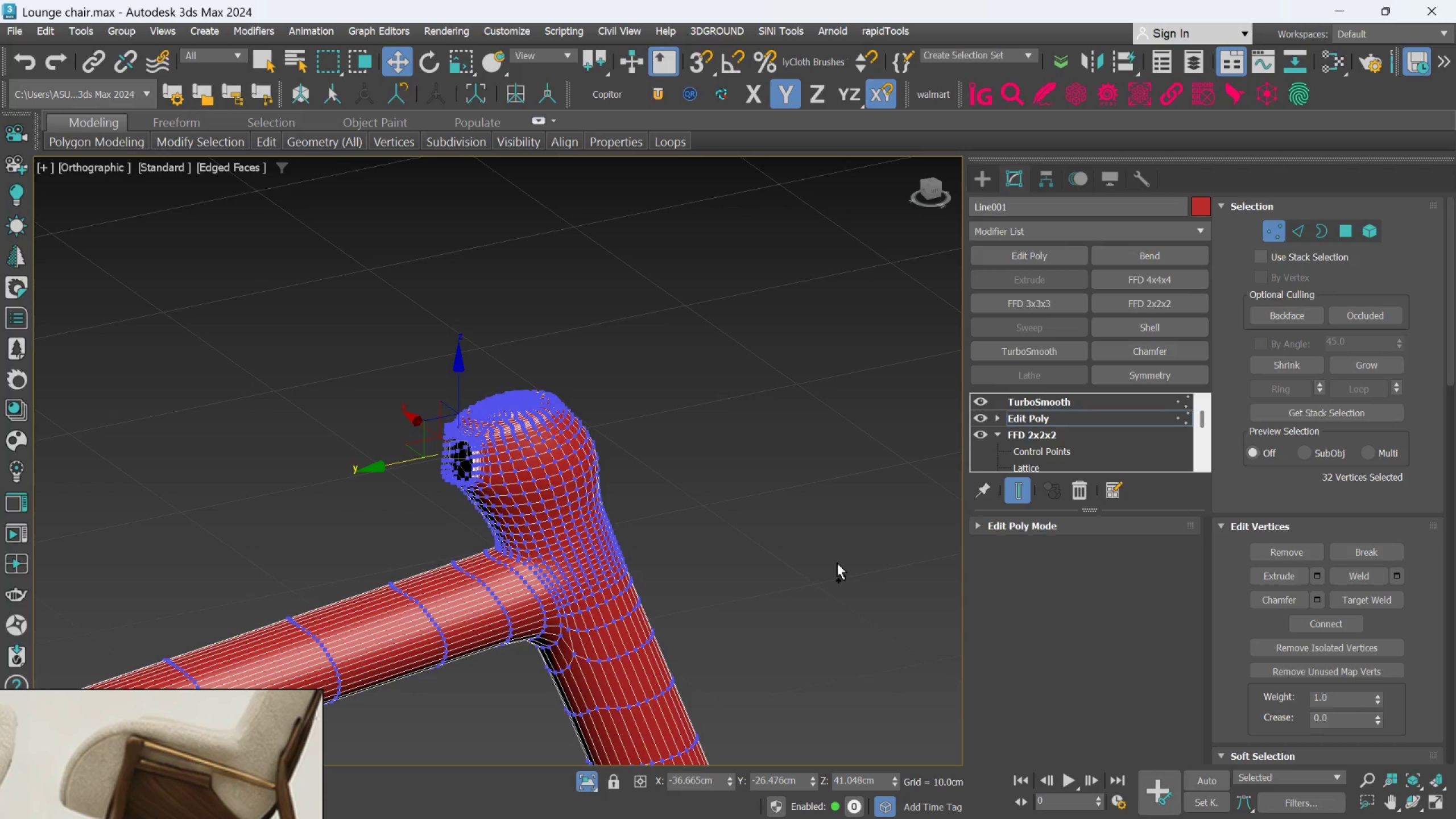 
key(Control+Z)
 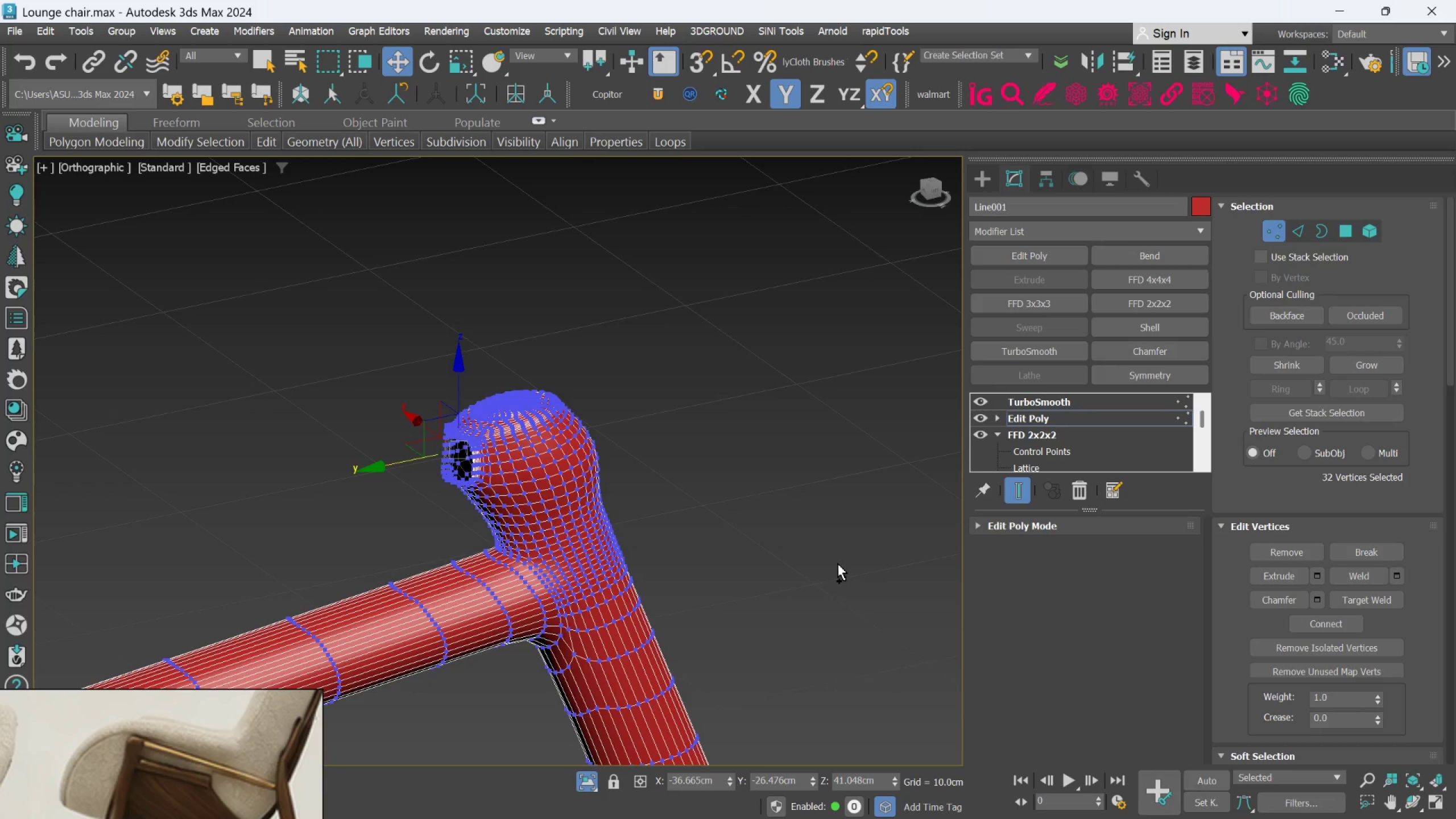 
key(Control+Z)
 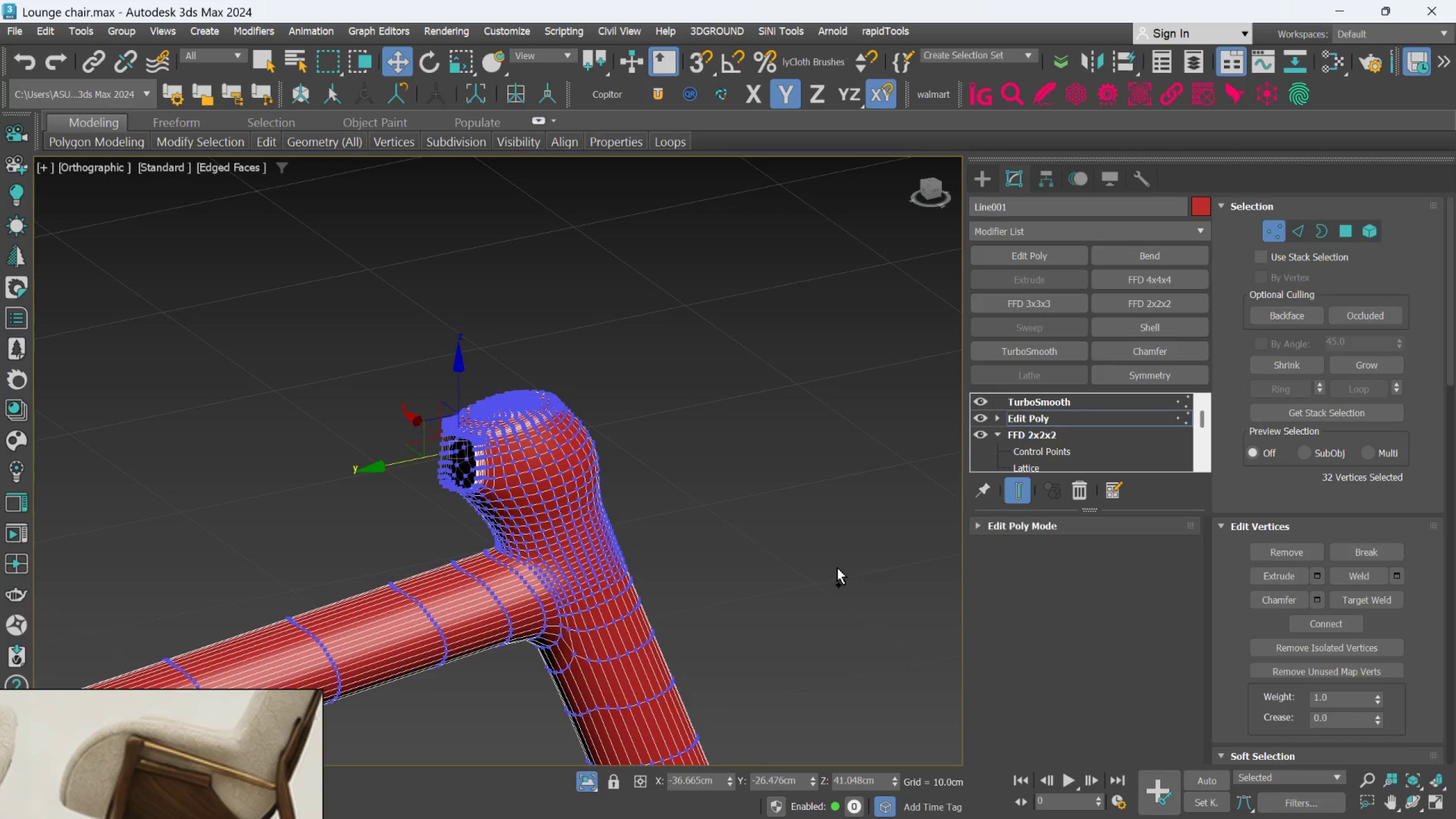 
key(Control+Z)
 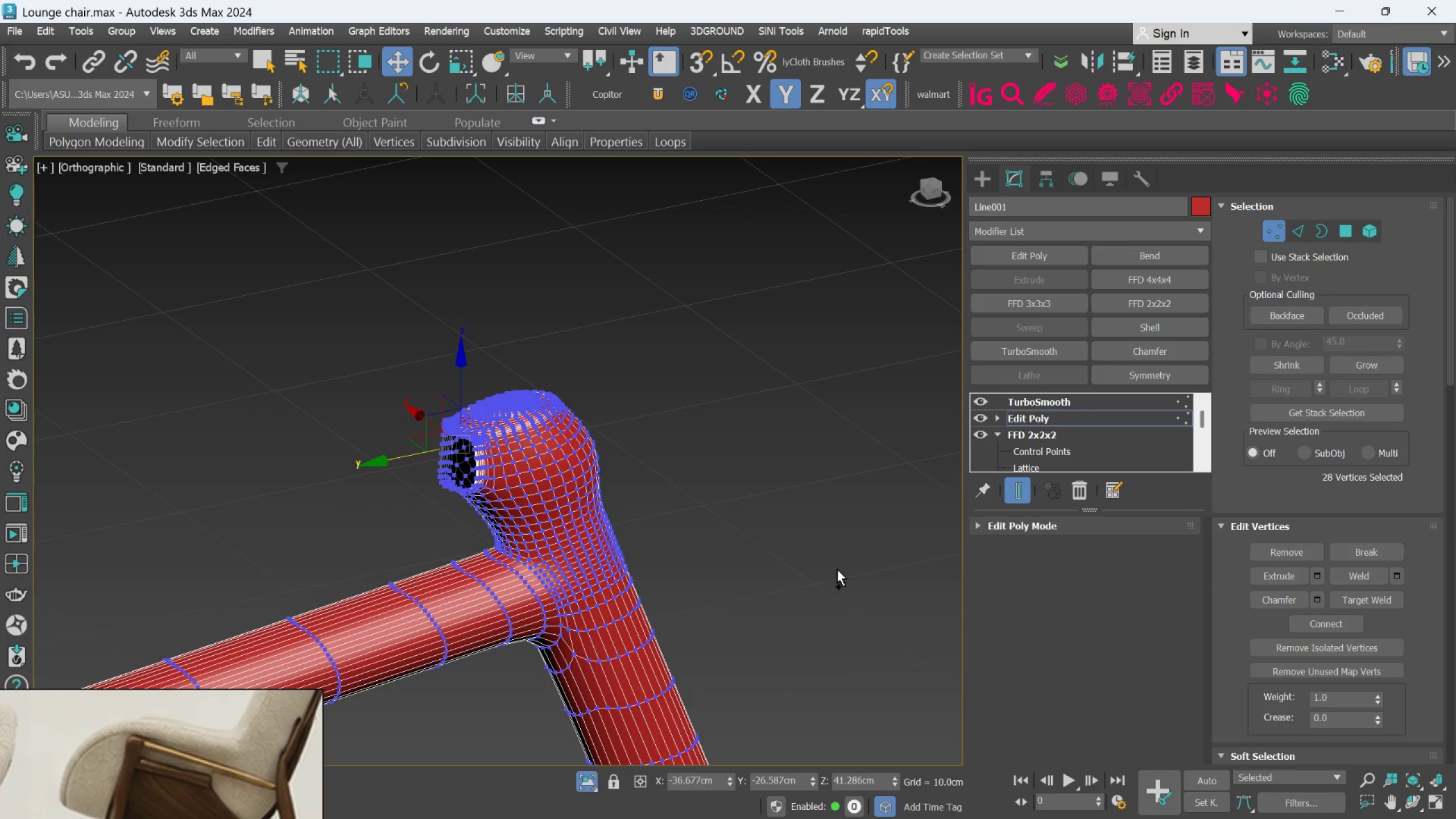 
key(Control+Z)
 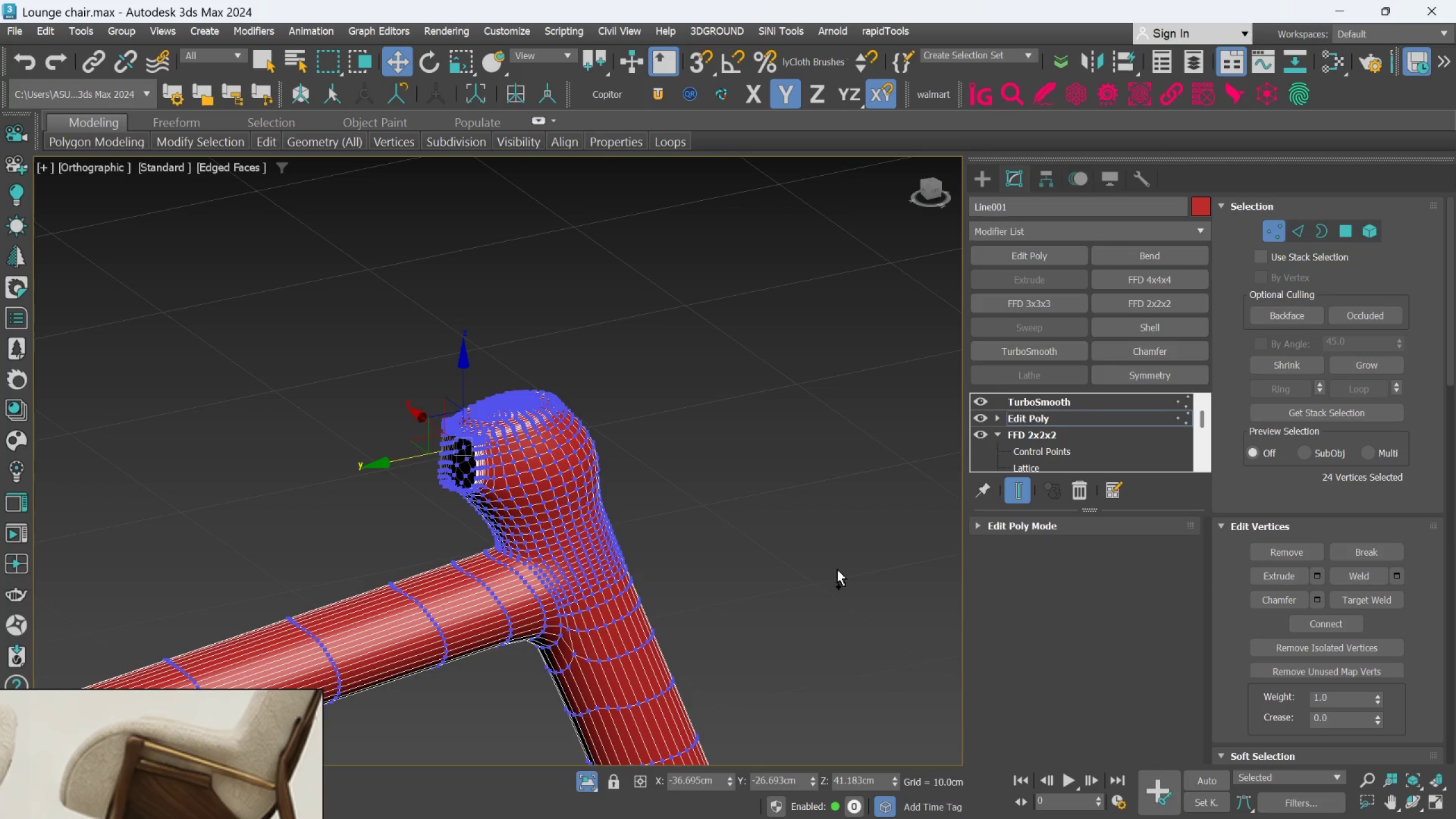 
key(Control+Z)
 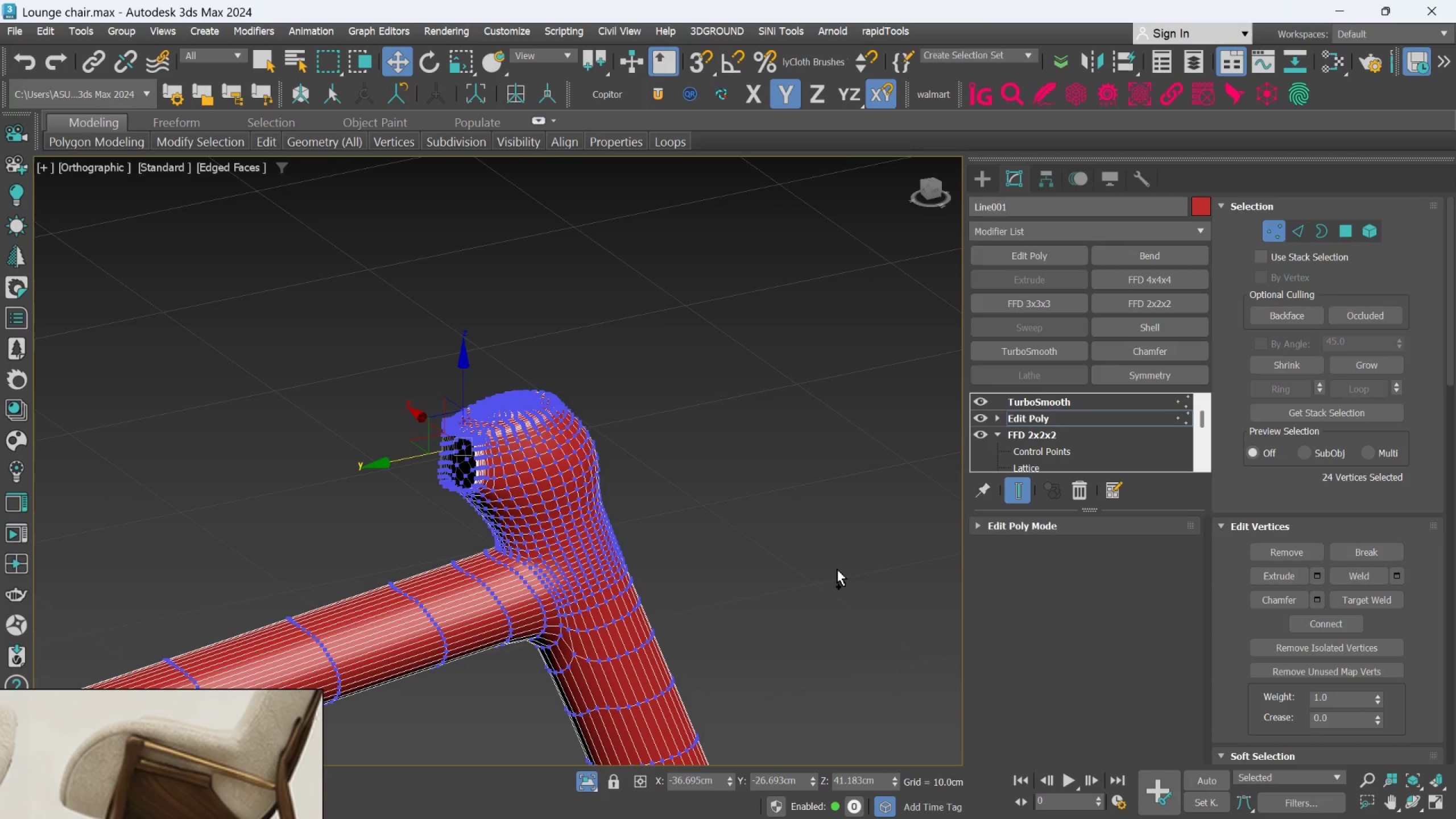 
key(Control+Z)
 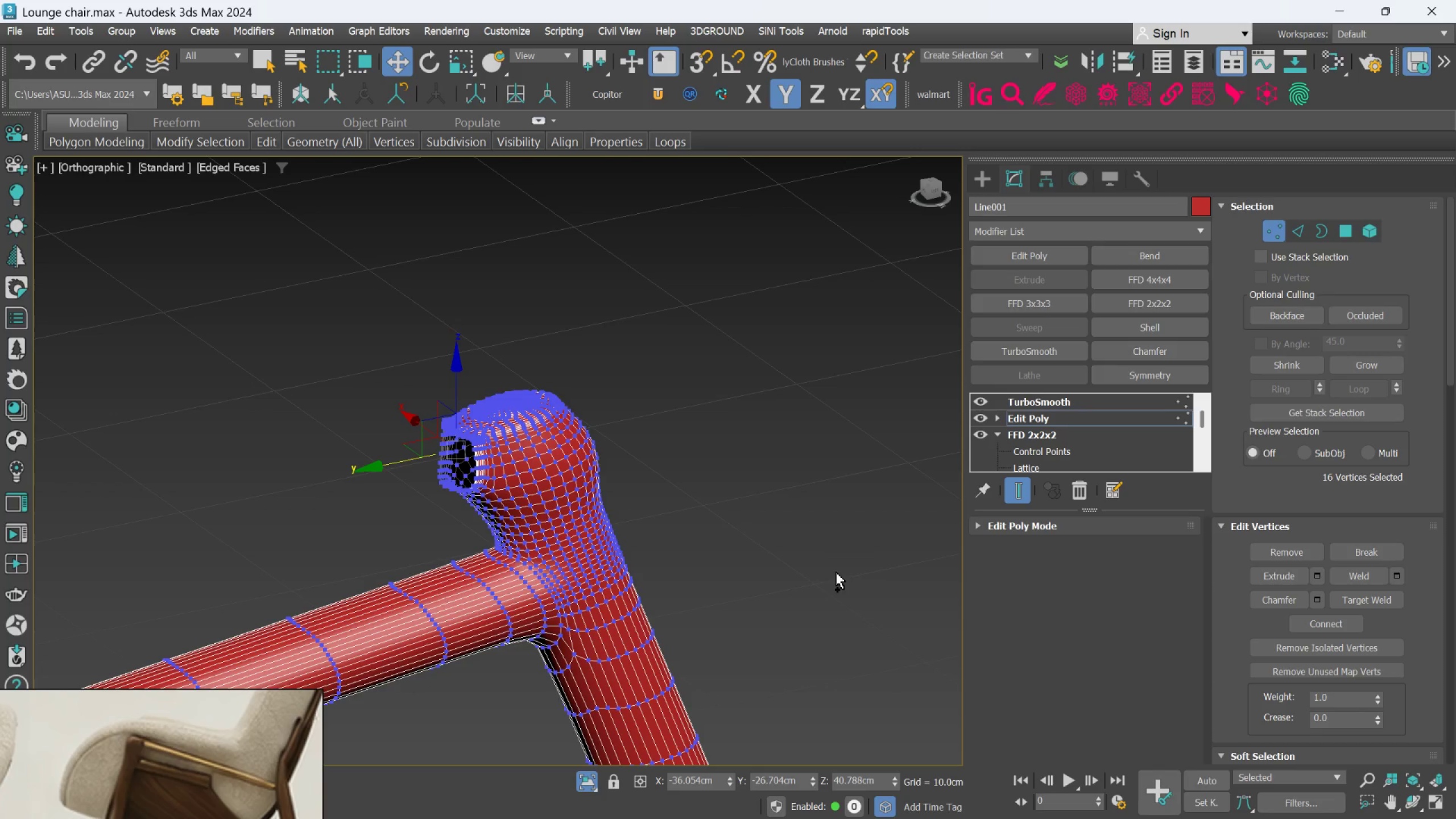 
key(Control+Z)
 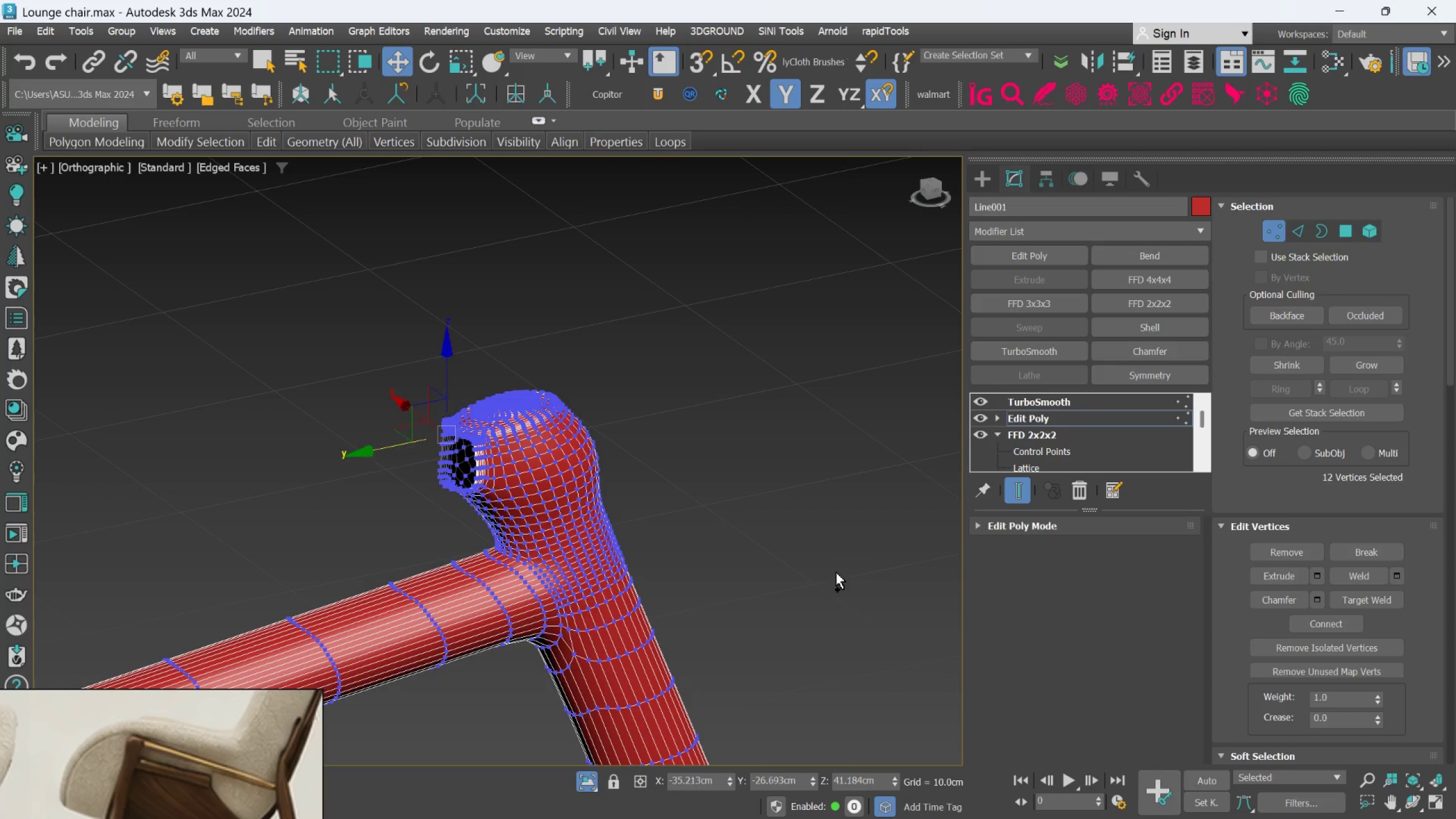 
key(Control+Z)
 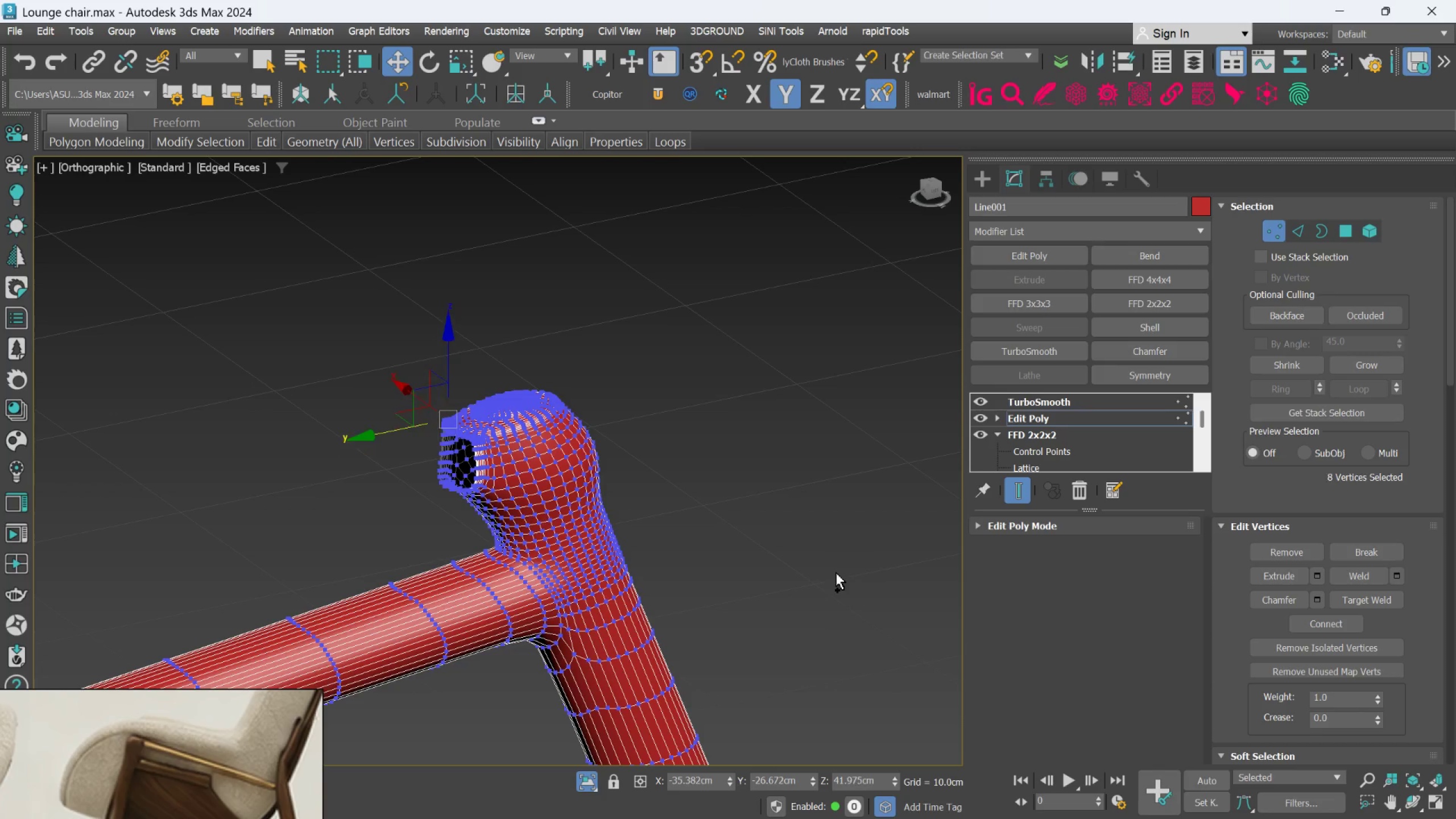 
key(Control+Z)
 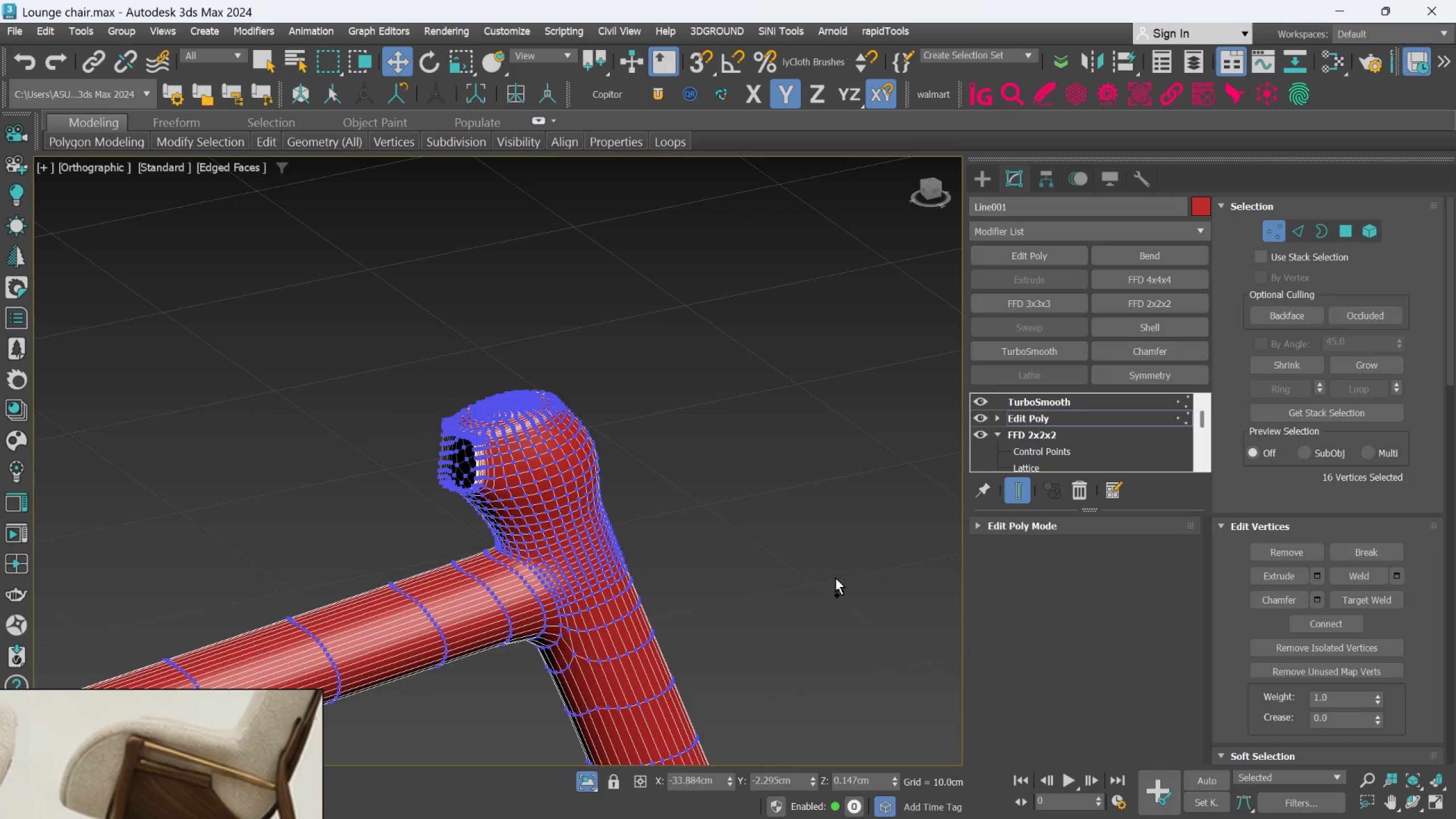 
key(Control+Z)
 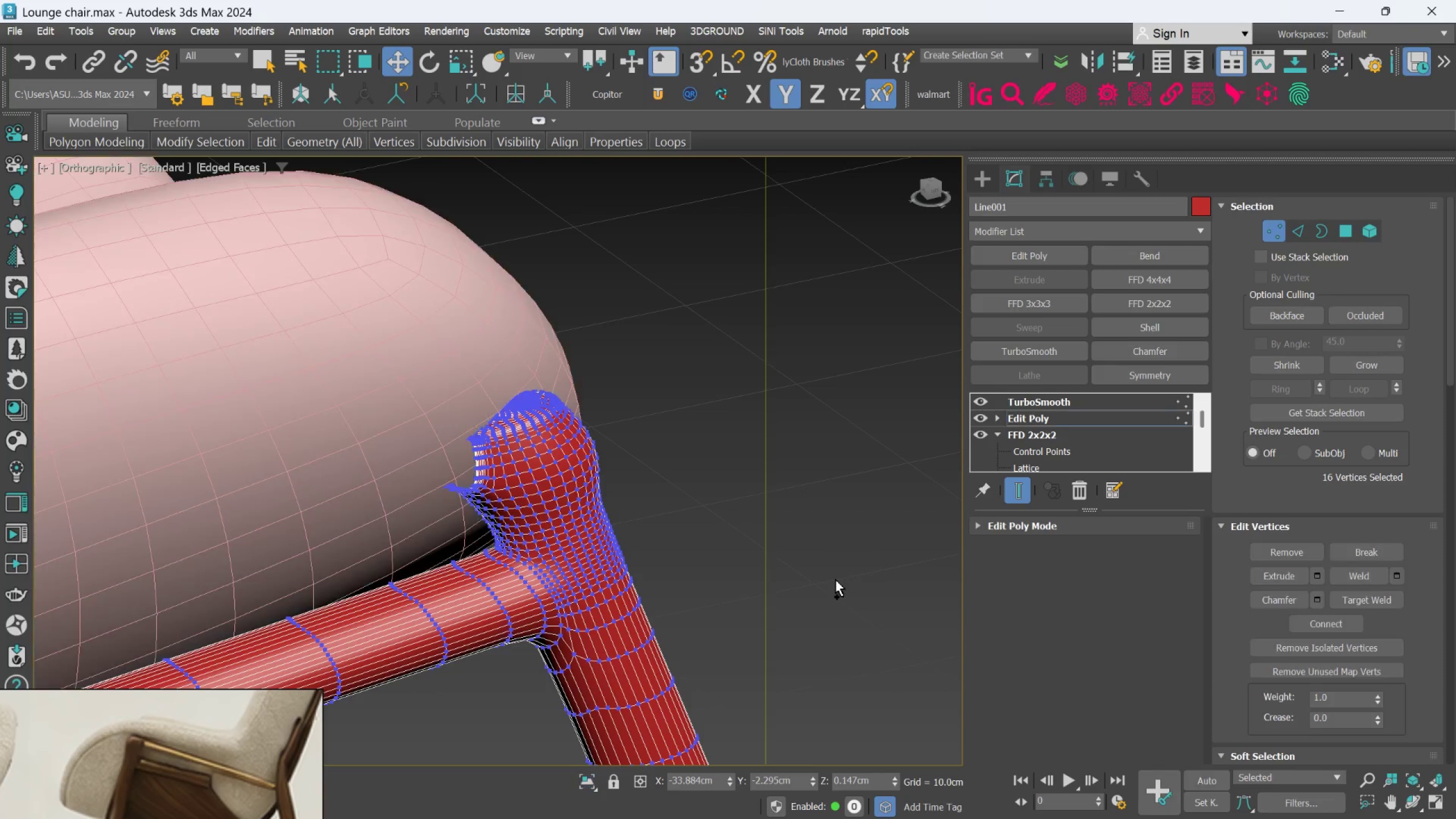 
key(Control+Z)
 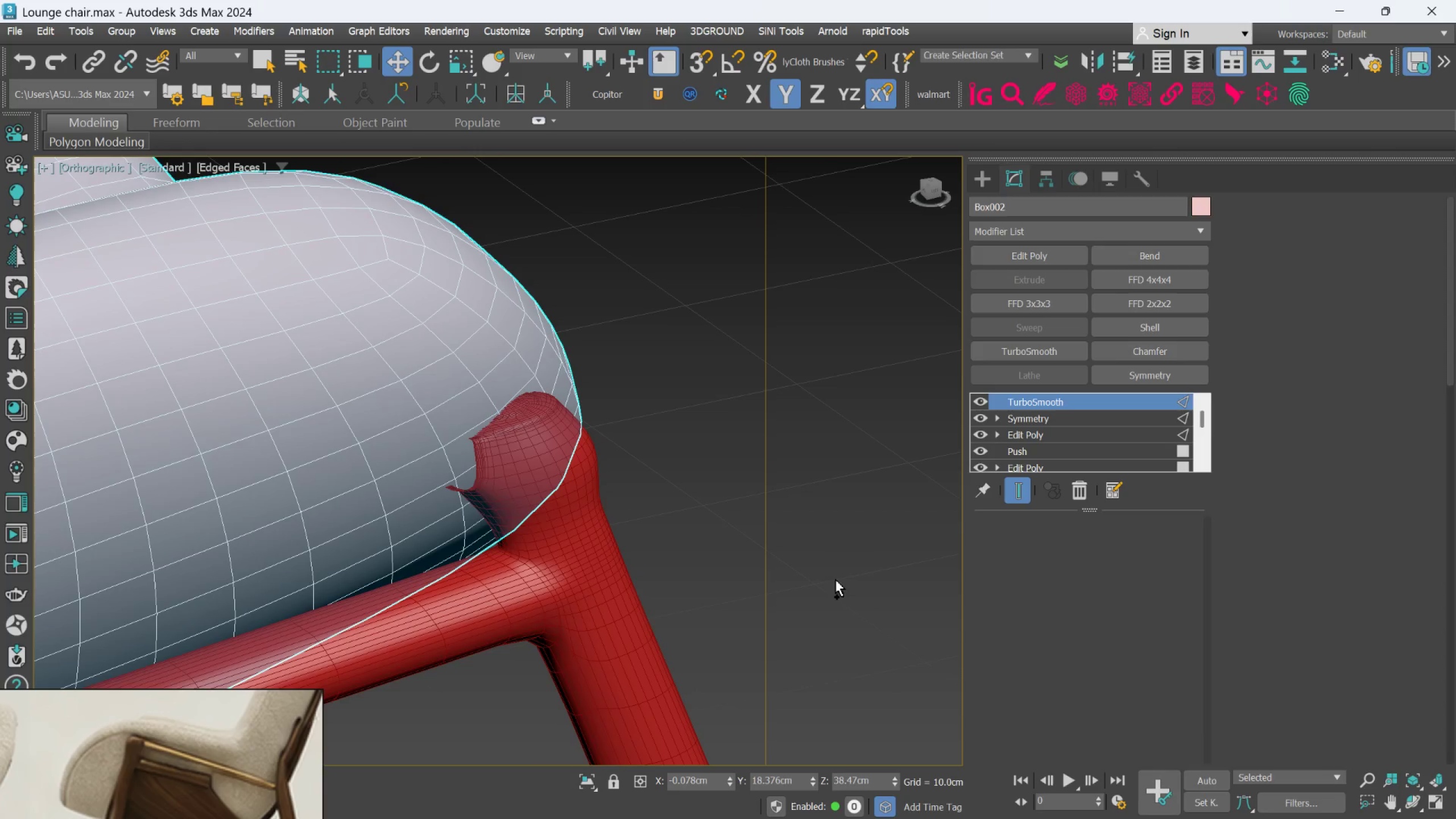 
key(Control+Z)
 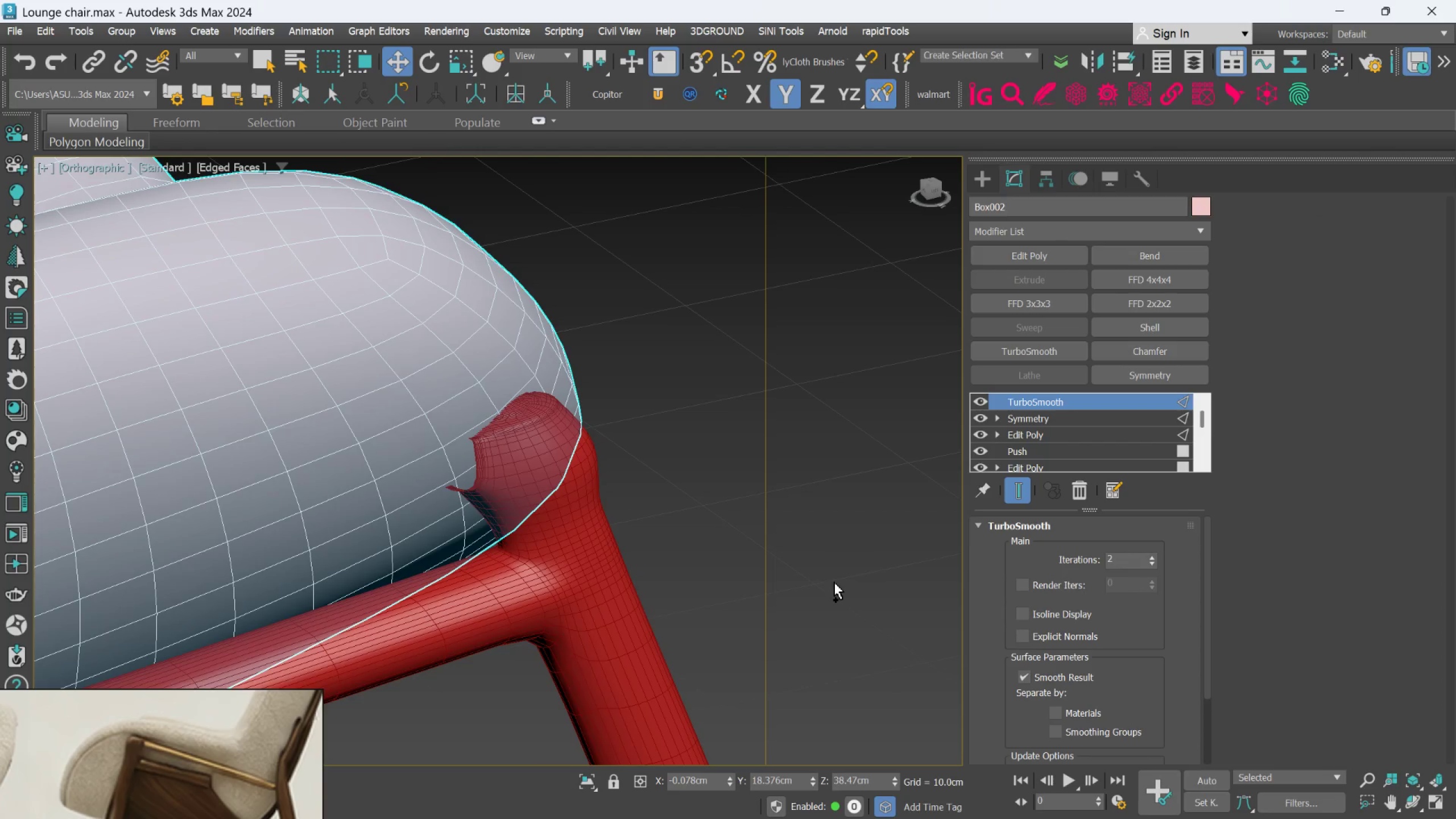 
key(Control+Z)
 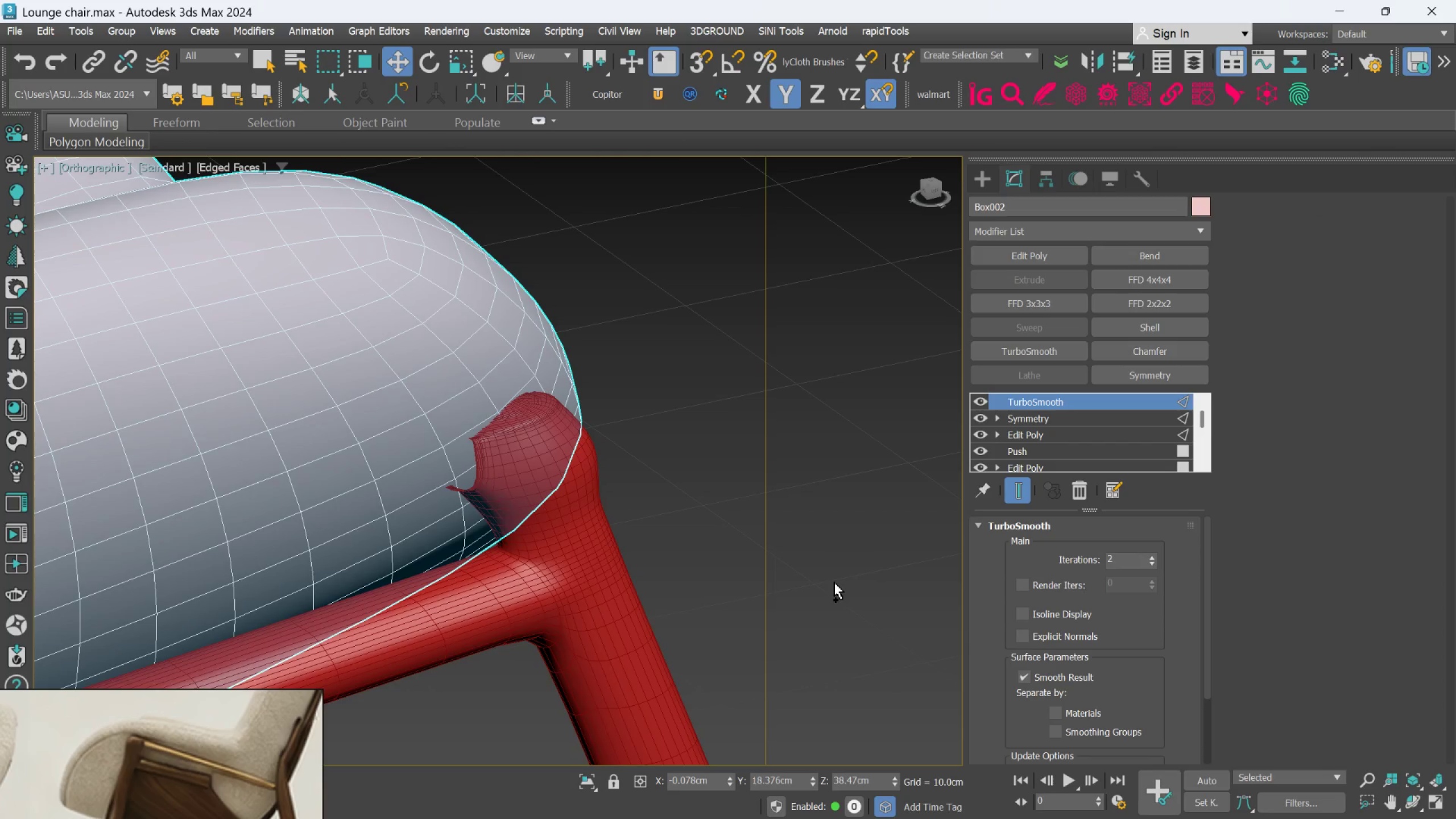 
key(Control+Z)
 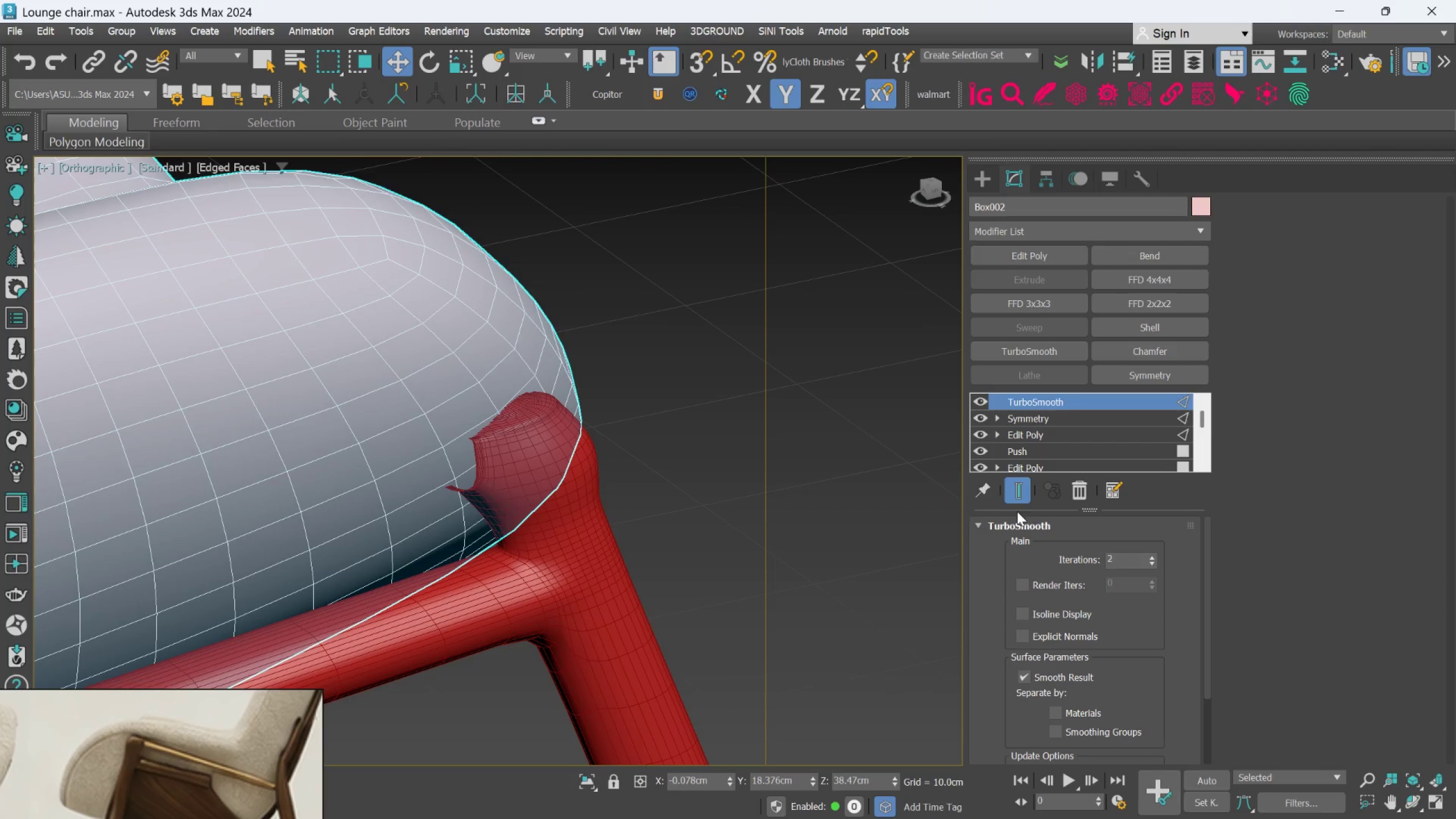 
left_click([1021, 493])
 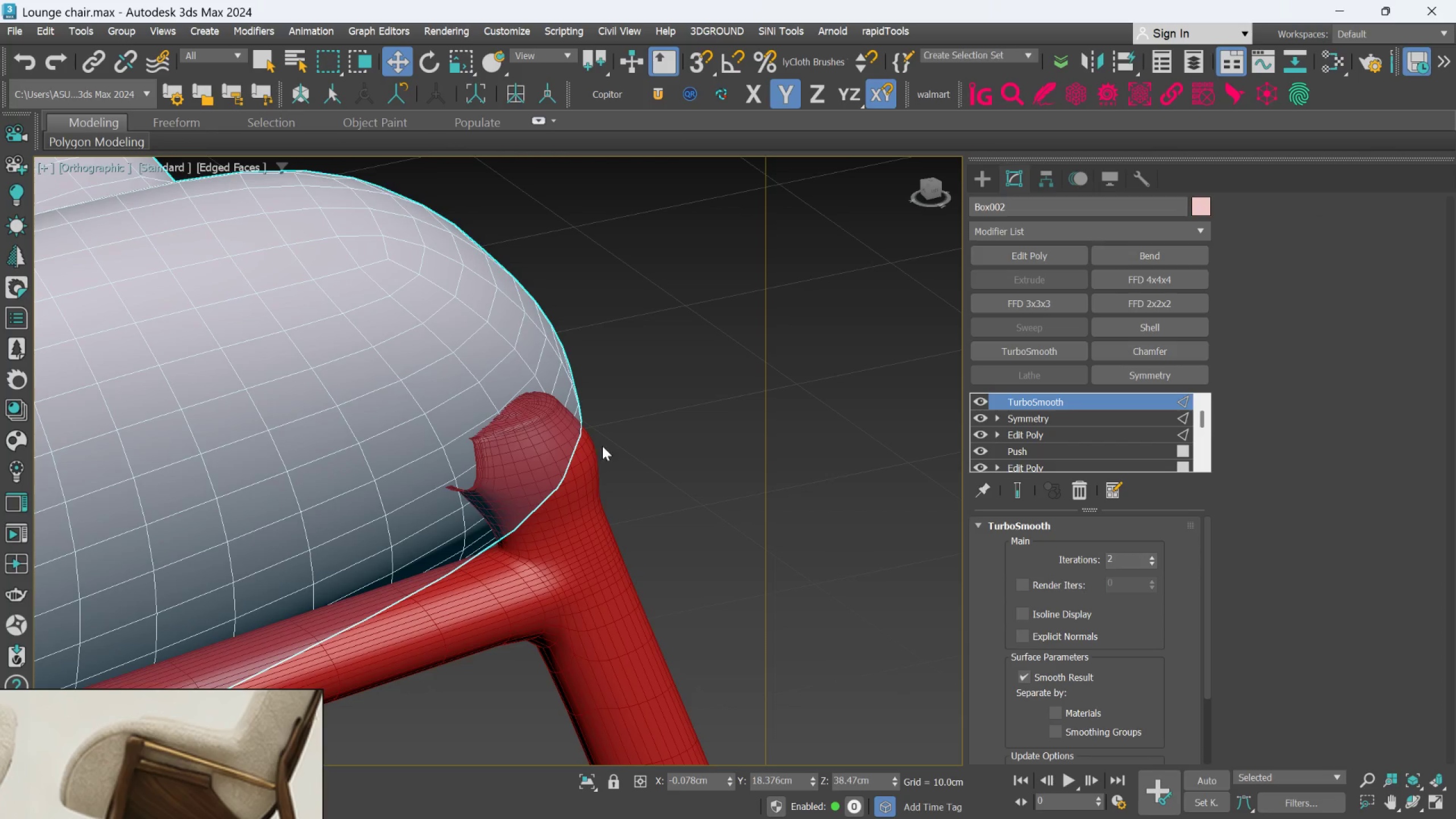 
scroll: coordinate [515, 439], scroll_direction: up, amount: 3.0
 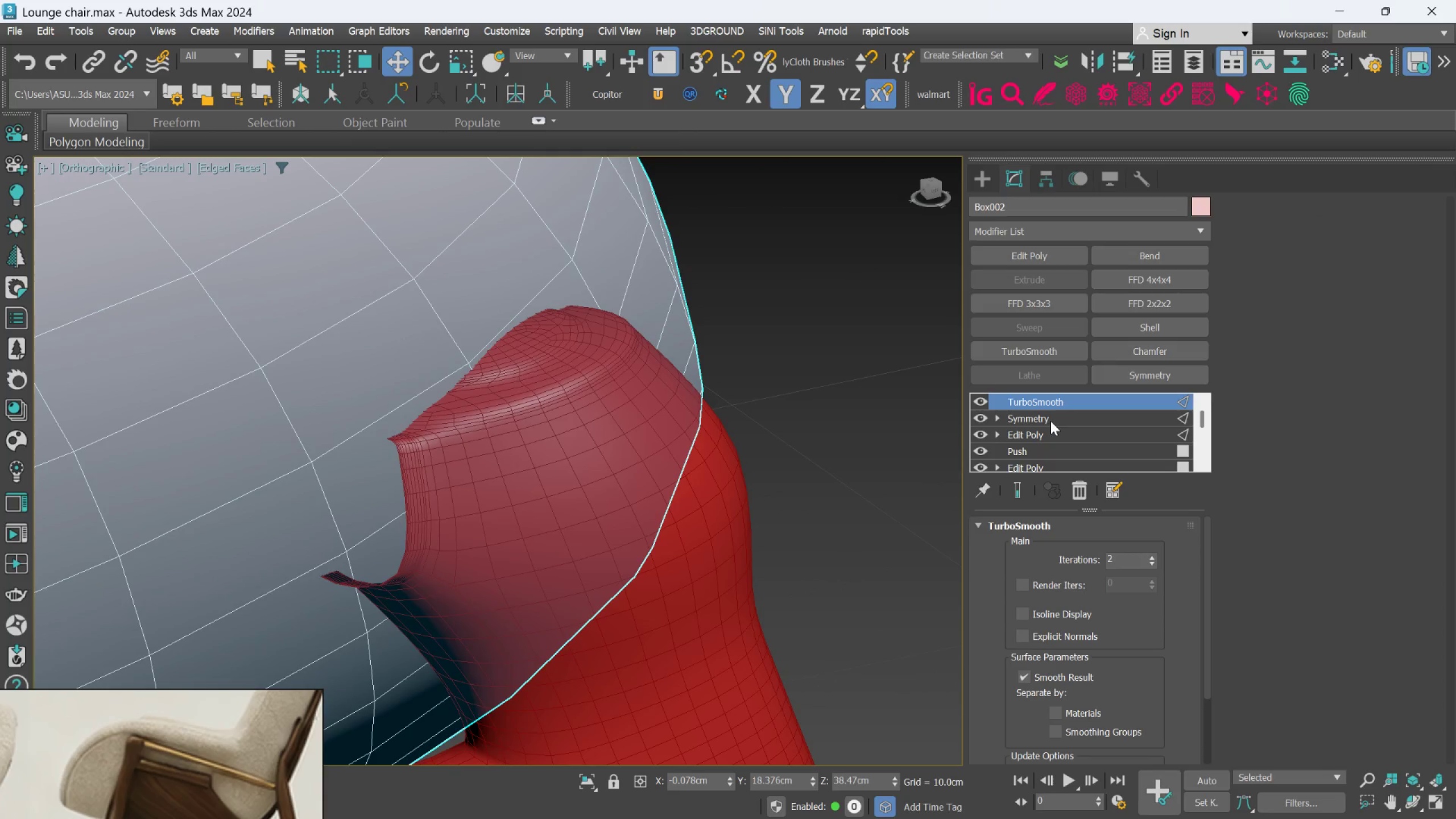 
left_click([1050, 421])
 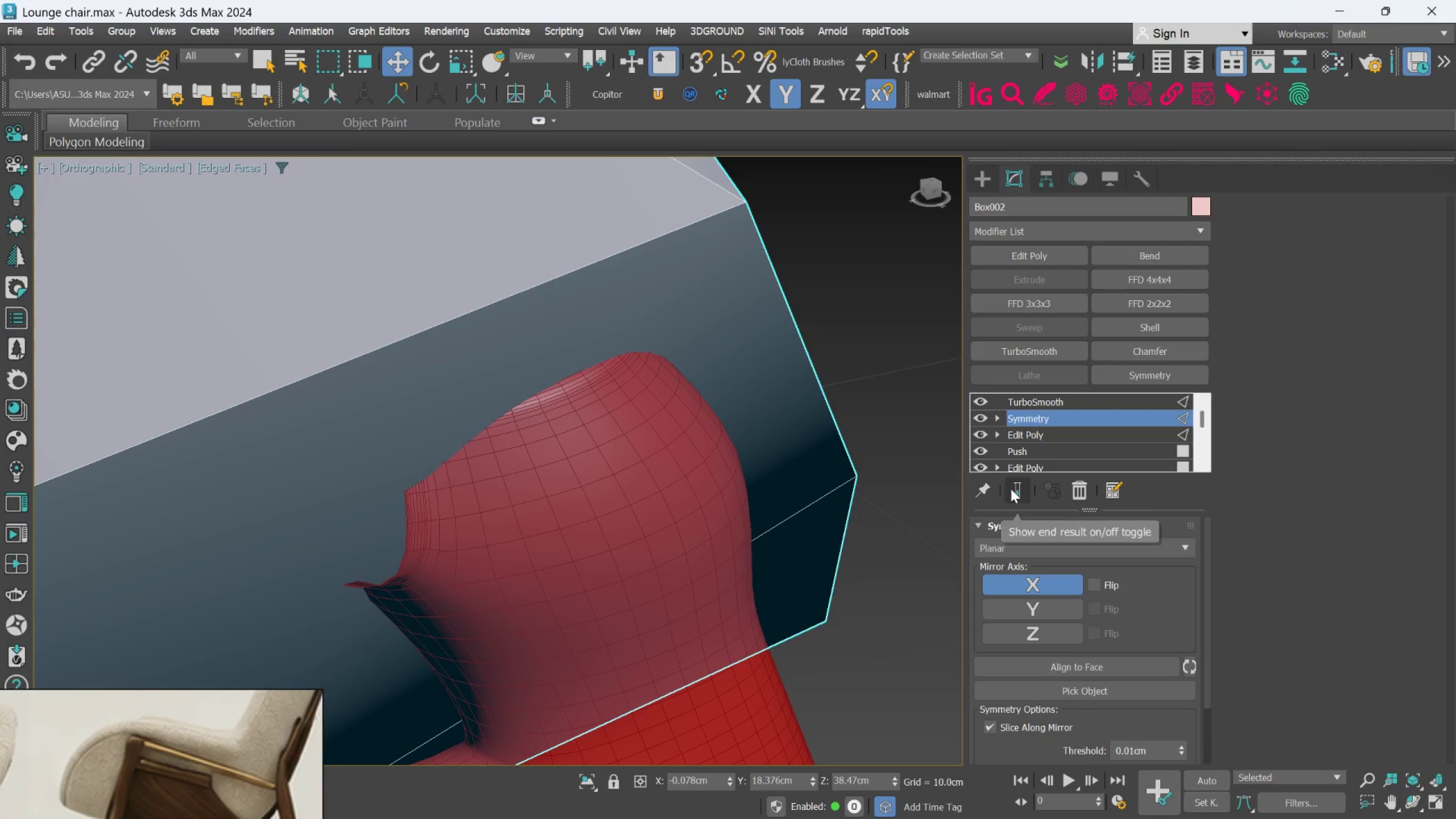 
scroll: coordinate [562, 441], scroll_direction: up, amount: 1.0
 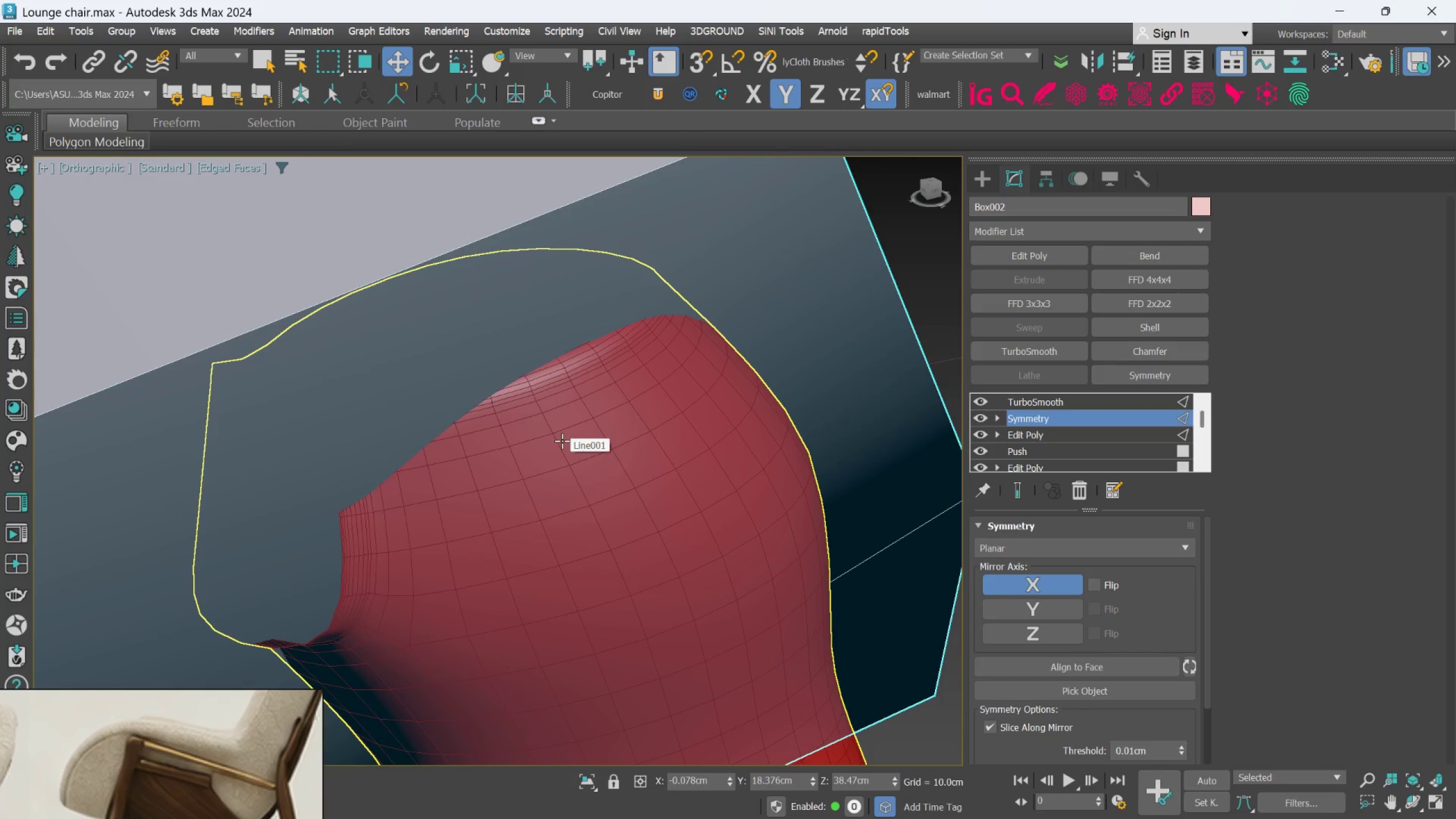 
left_click([562, 441])
 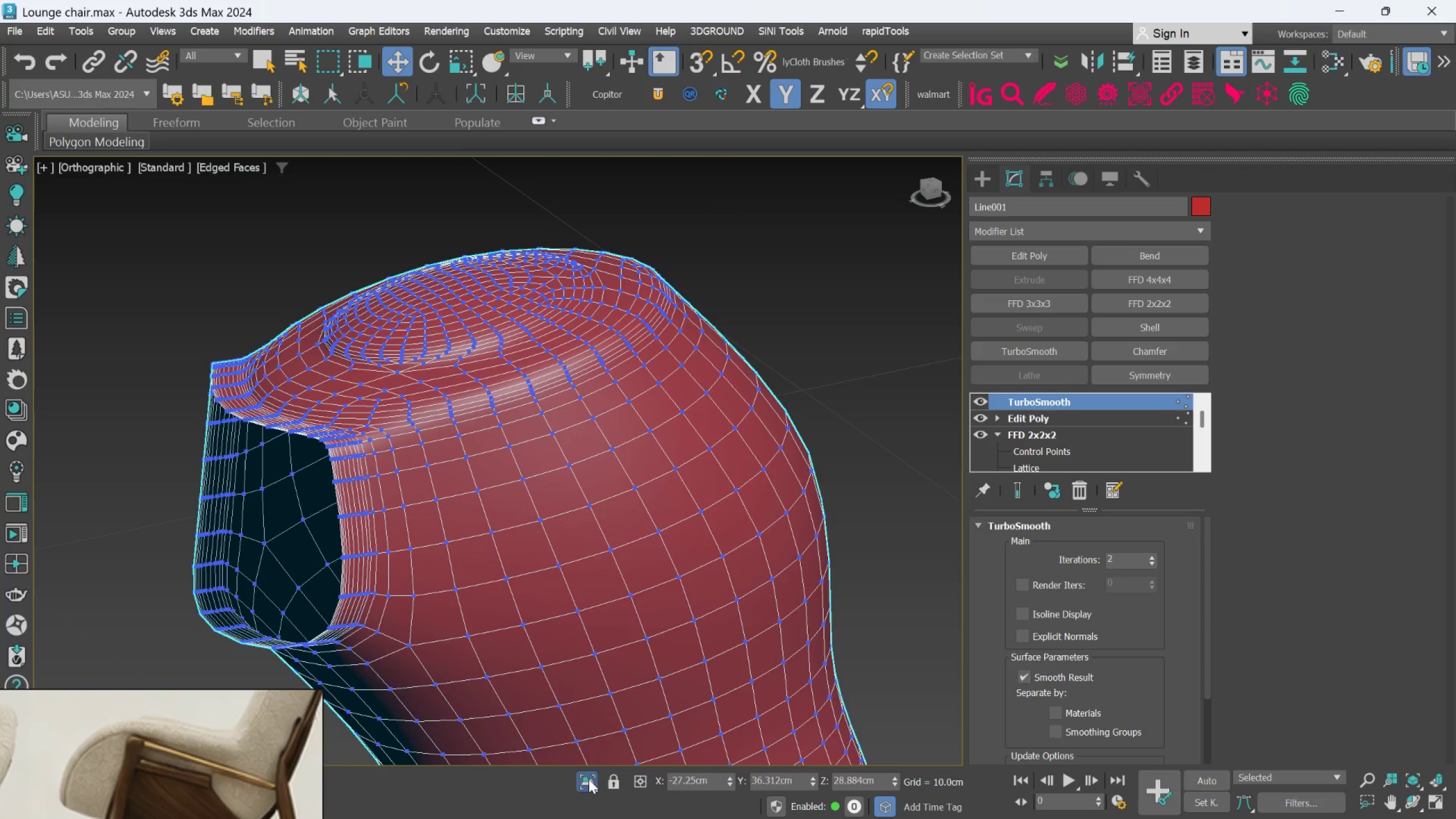 
hold_key(key=AltLeft, duration=0.52)
 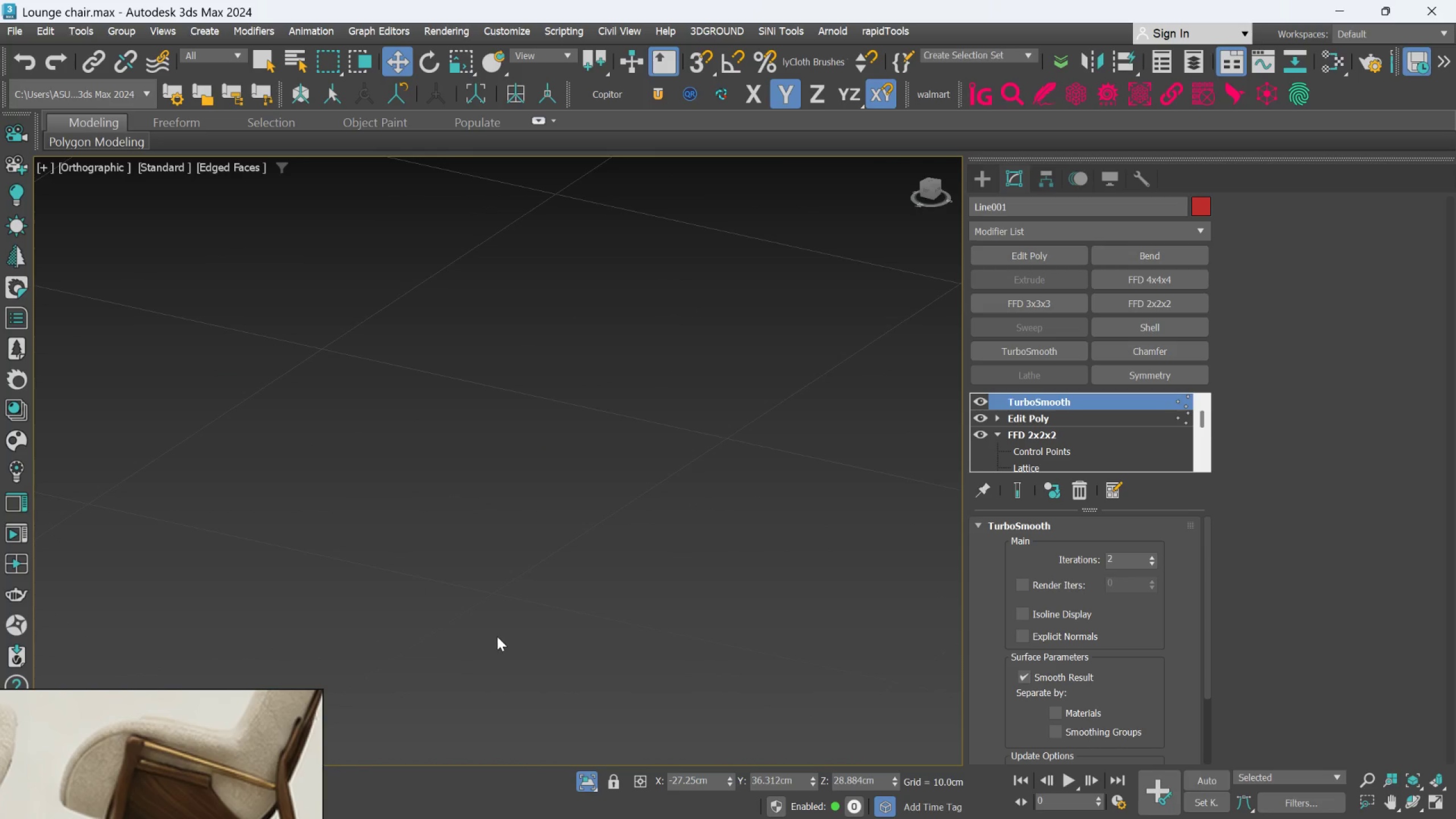 
scroll: coordinate [523, 656], scroll_direction: down, amount: 6.0
 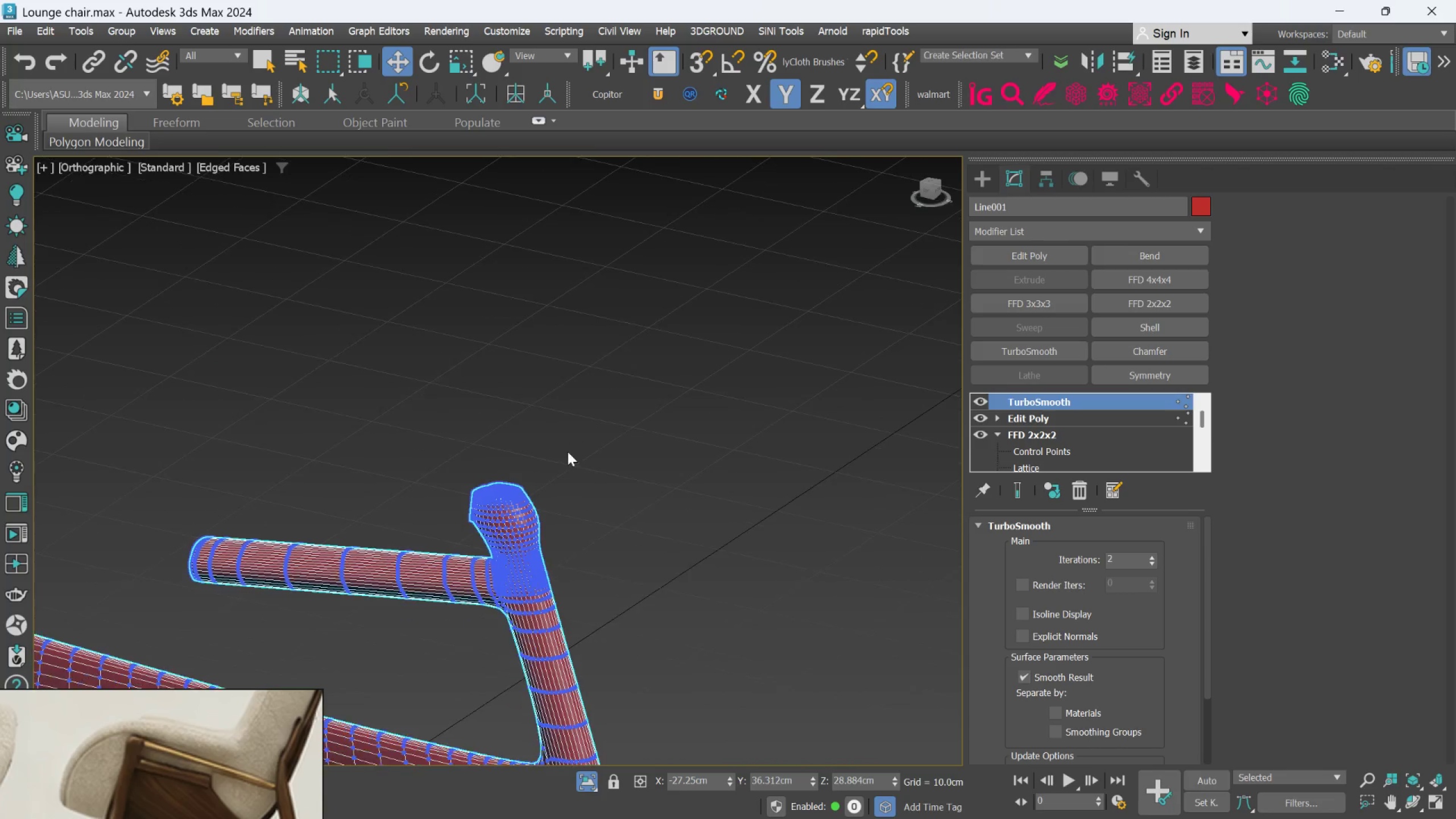 
scroll: coordinate [526, 537], scroll_direction: up, amount: 2.0
 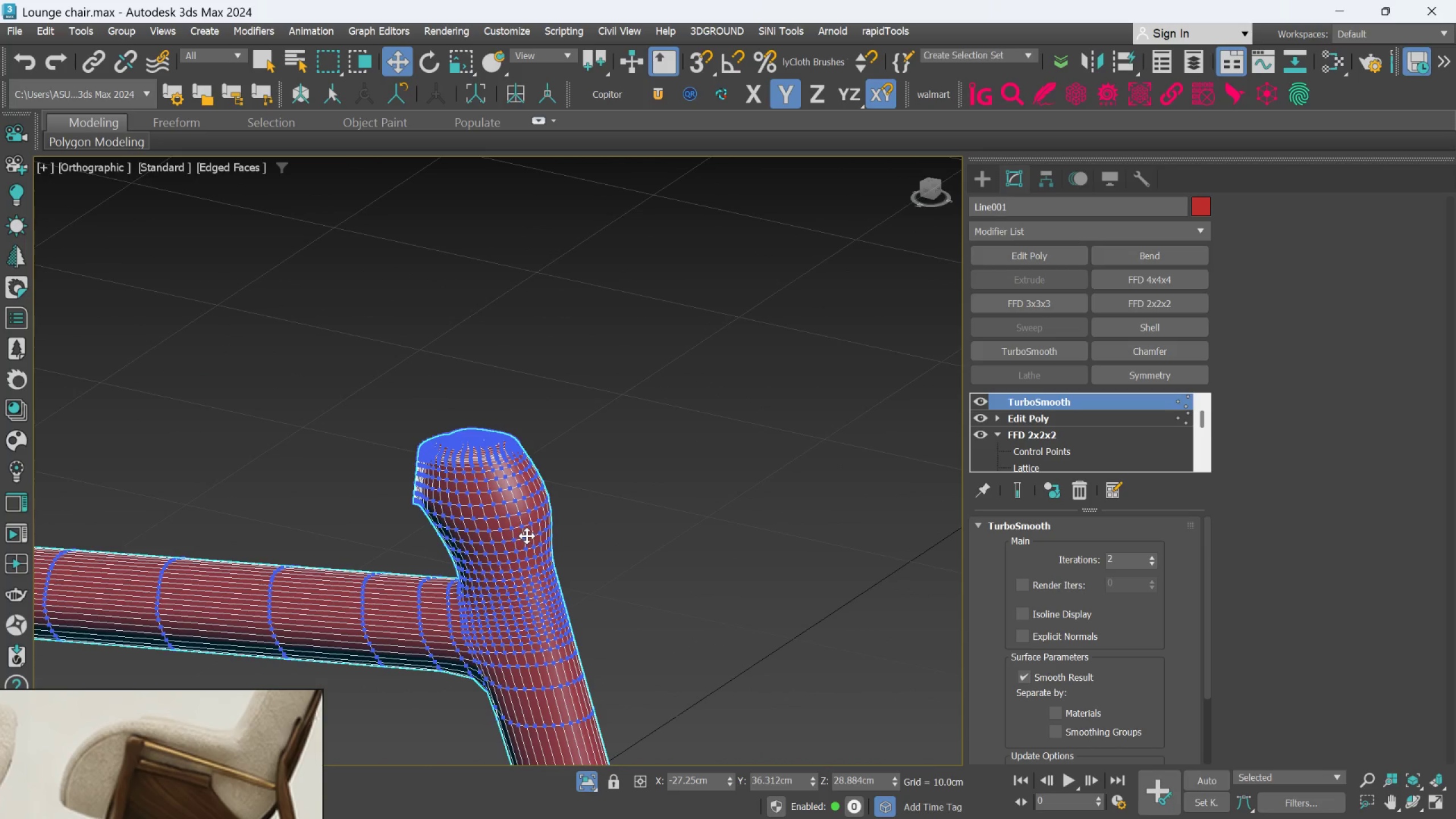 
hold_key(key=AltLeft, duration=0.66)
 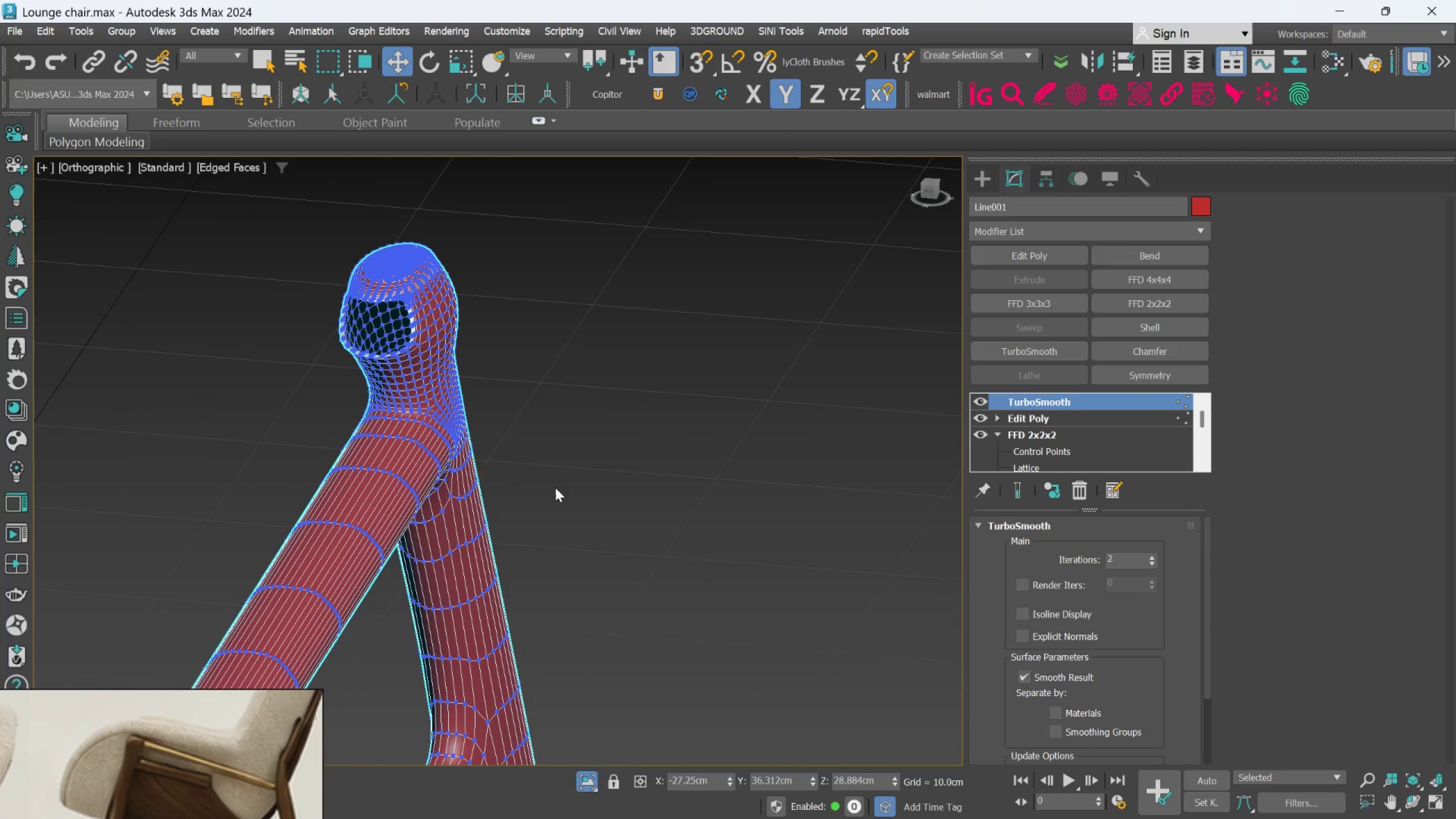 
scroll: coordinate [451, 417], scroll_direction: up, amount: 2.0
 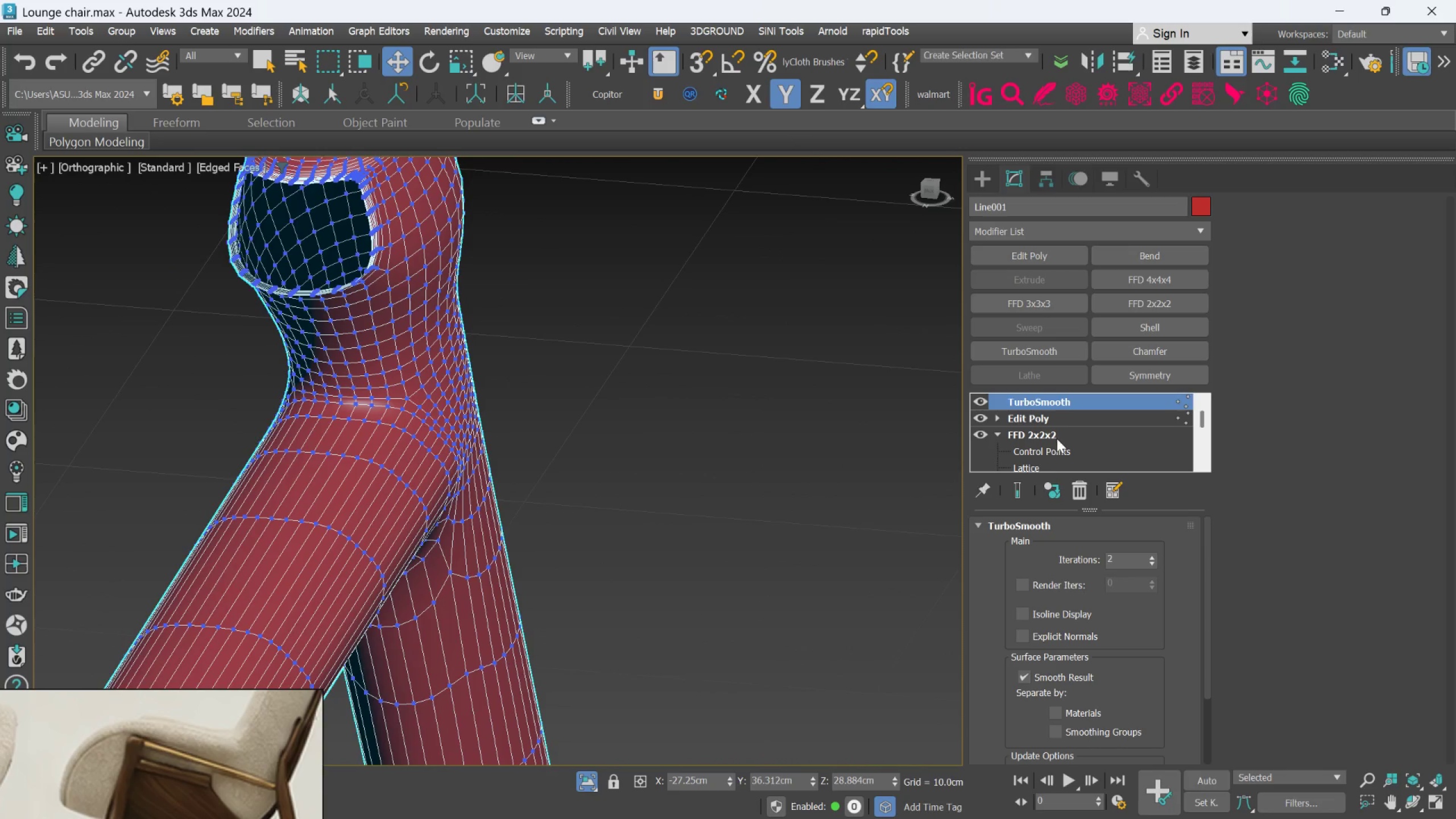 
left_click([1058, 420])
 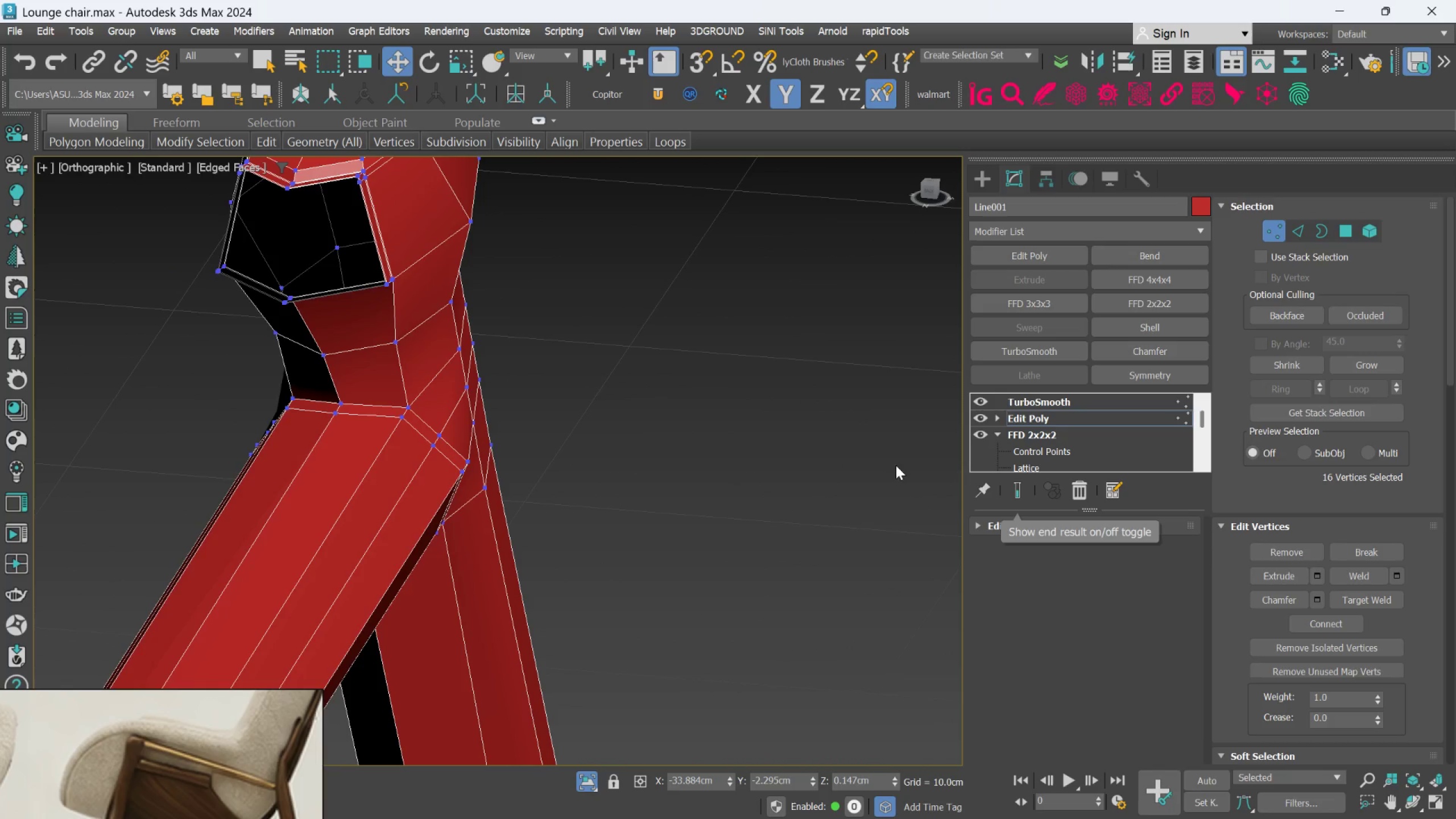 
hold_key(key=AltLeft, duration=0.55)
 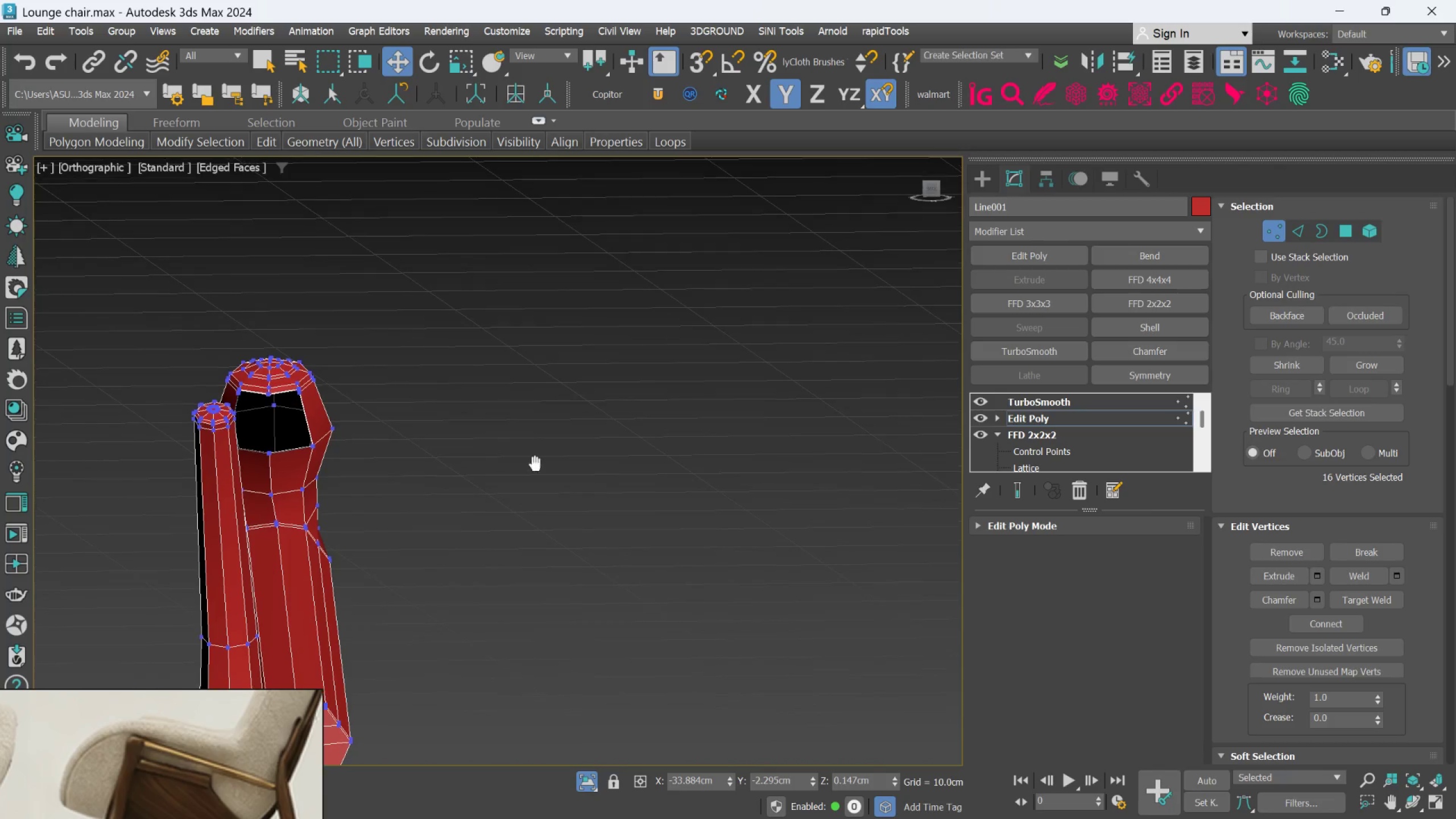 
scroll: coordinate [618, 432], scroll_direction: down, amount: 2.0
 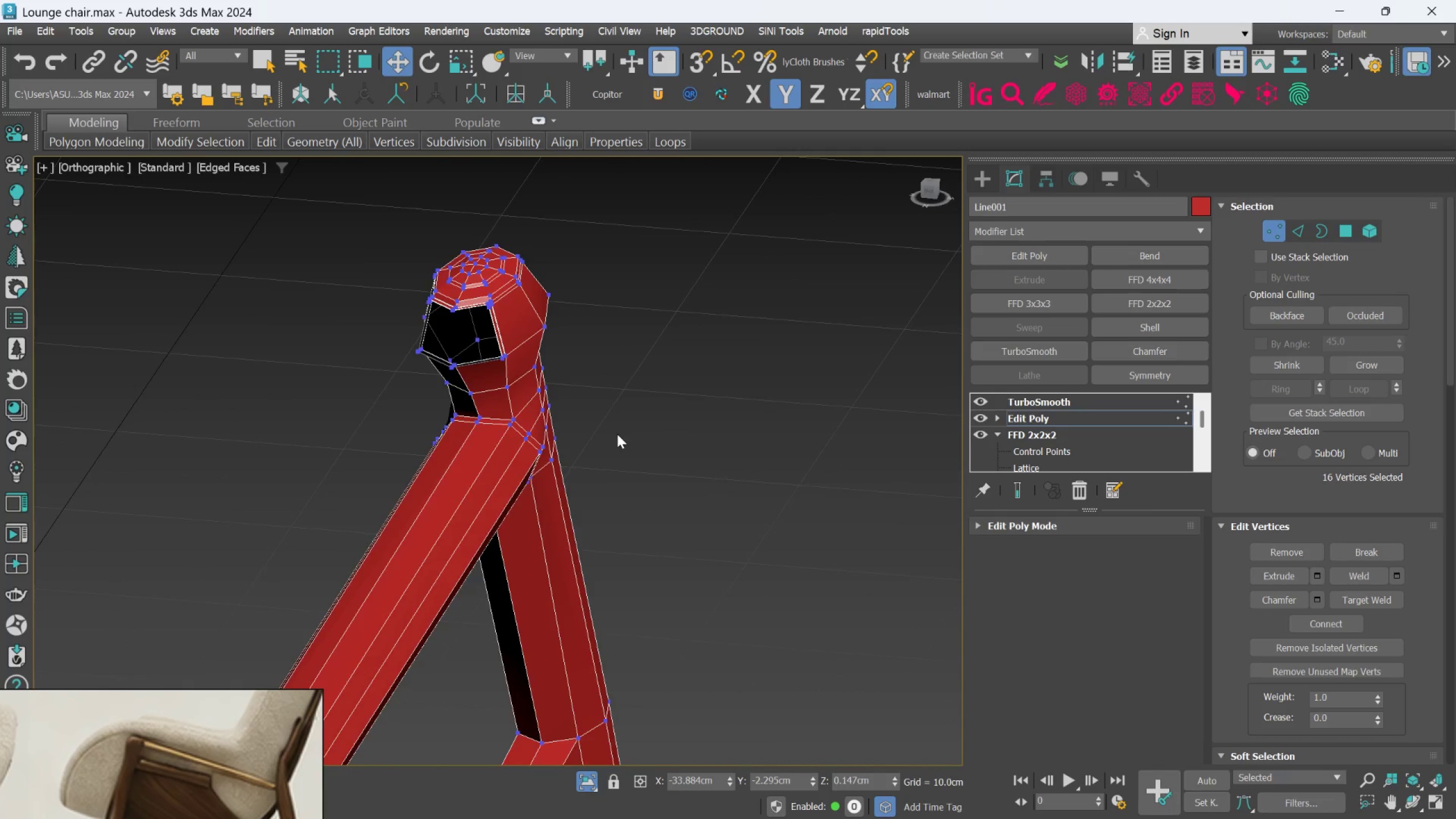 
hold_key(key=AltLeft, duration=0.44)
 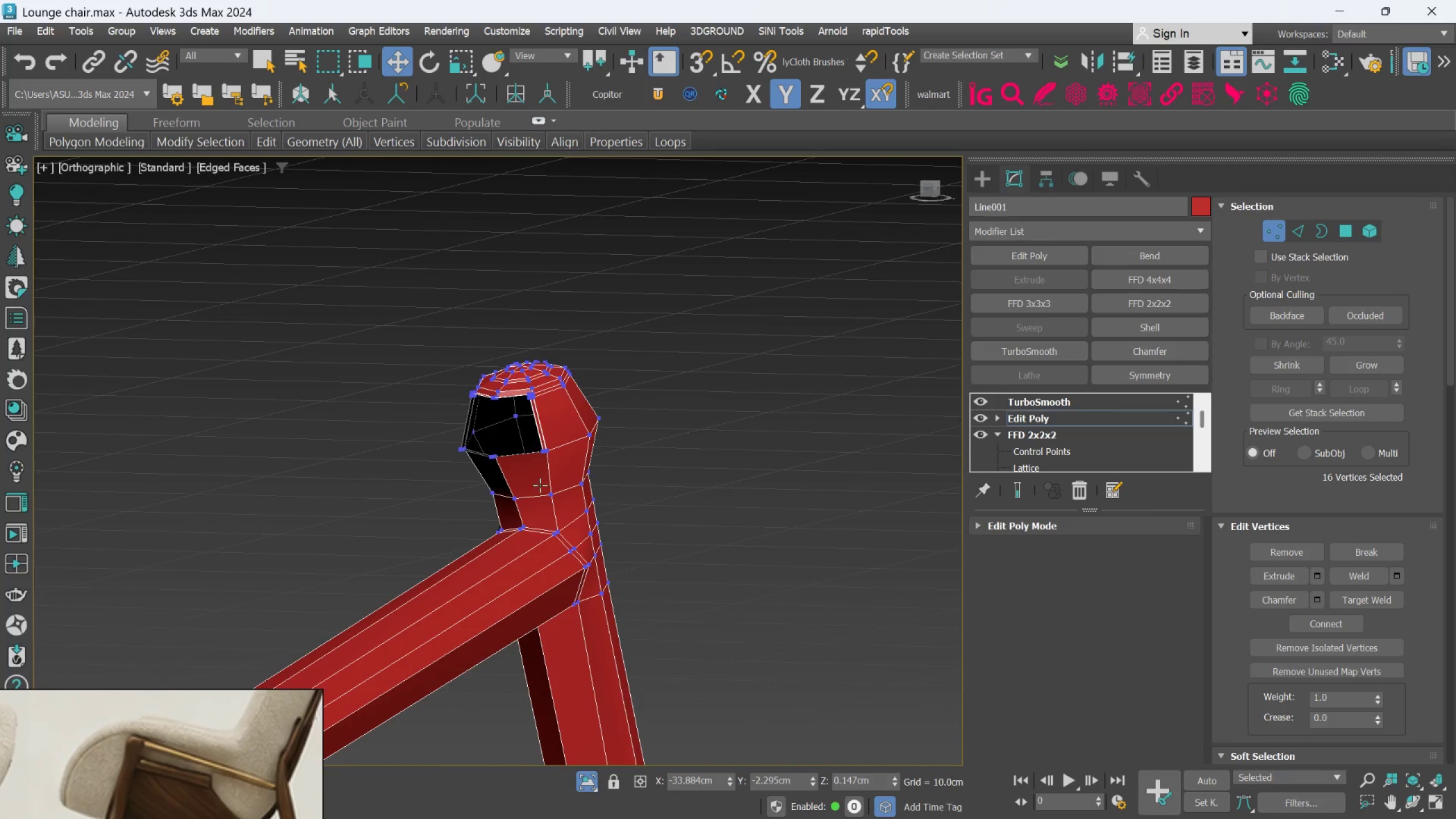 
scroll: coordinate [540, 486], scroll_direction: up, amount: 1.0
 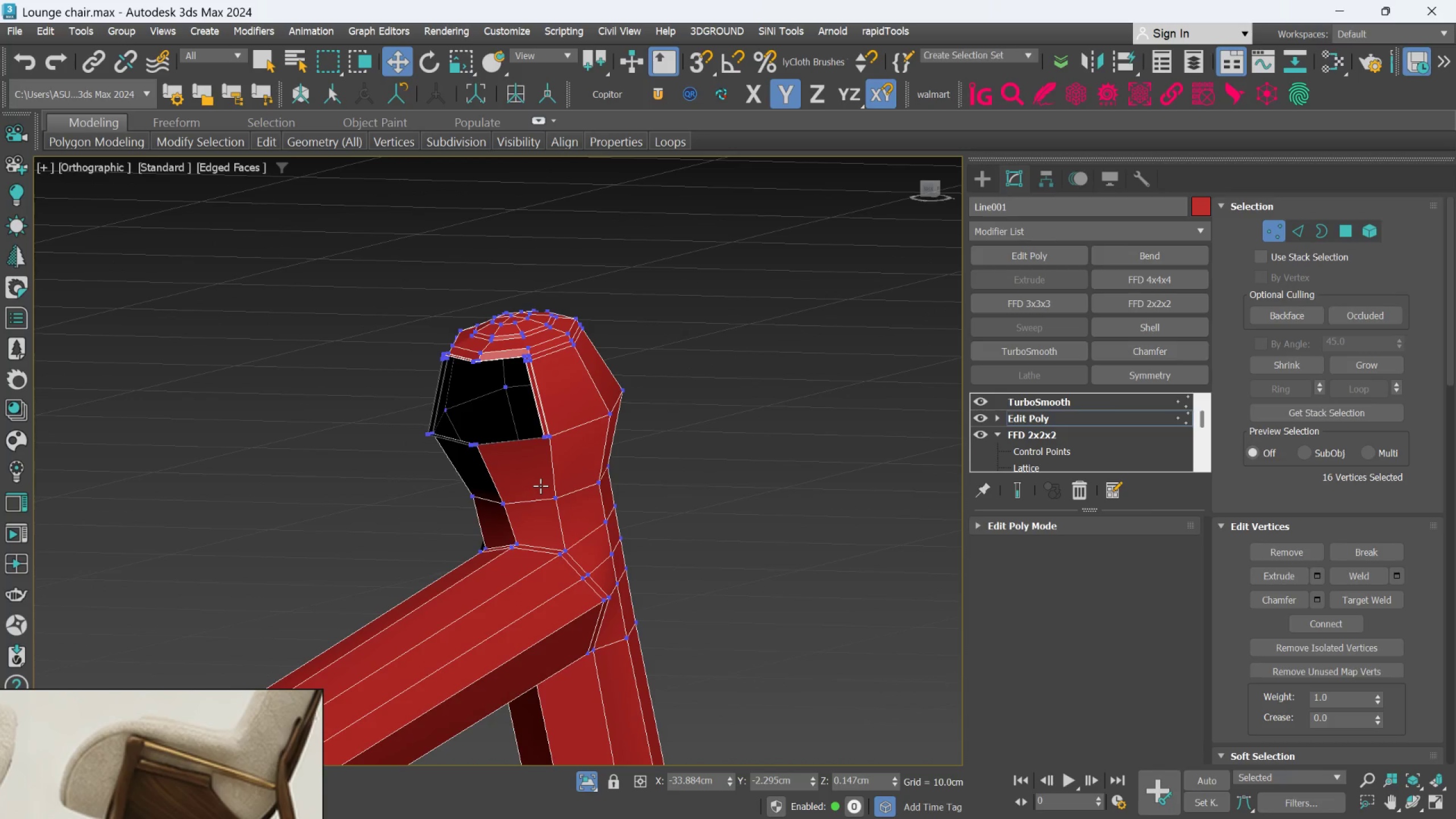 
hold_key(key=AltLeft, duration=0.45)
 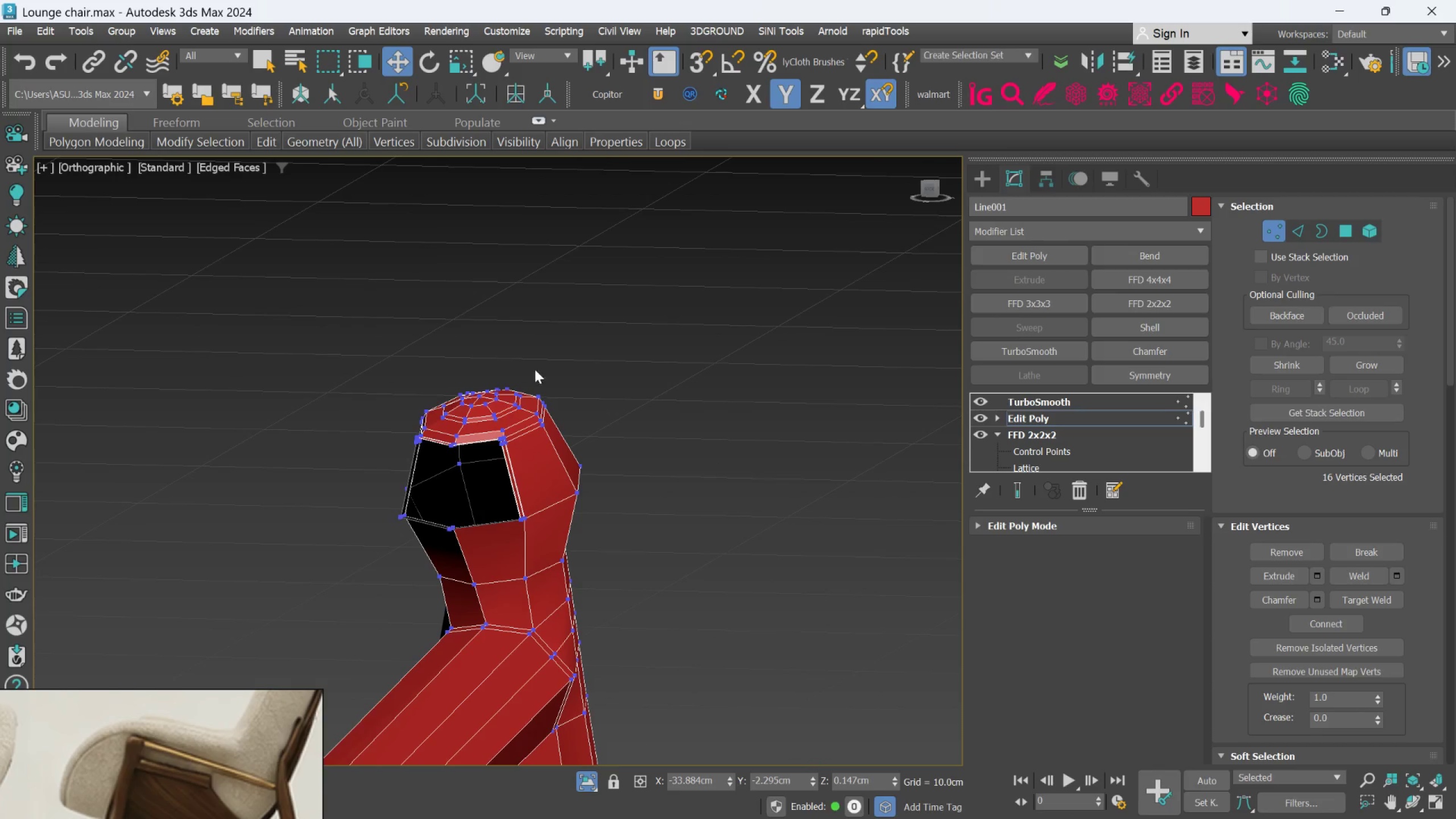 
wait(5.5)
 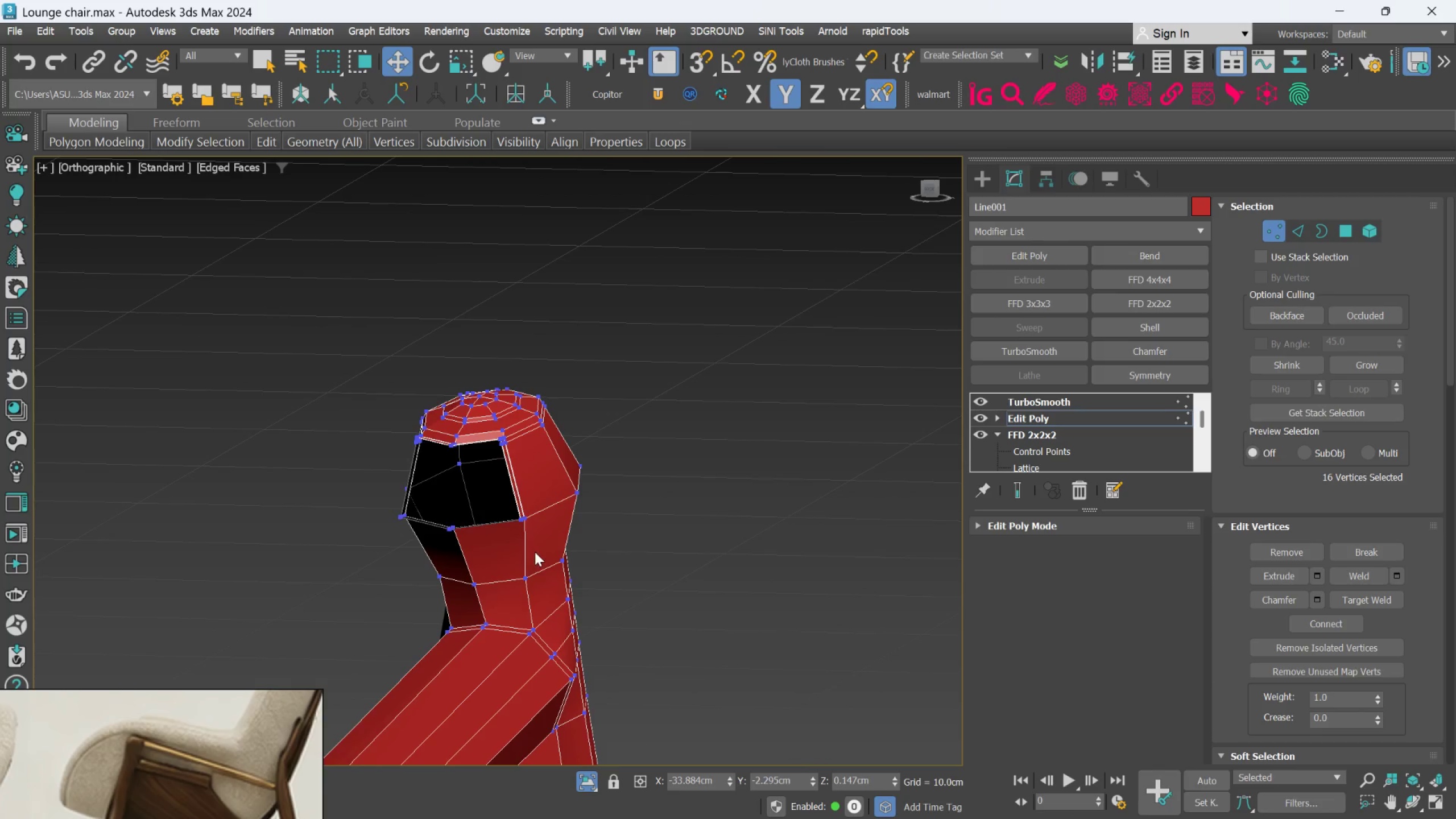 
left_click_drag(start_coordinate=[357, 342], to_coordinate=[592, 545])
 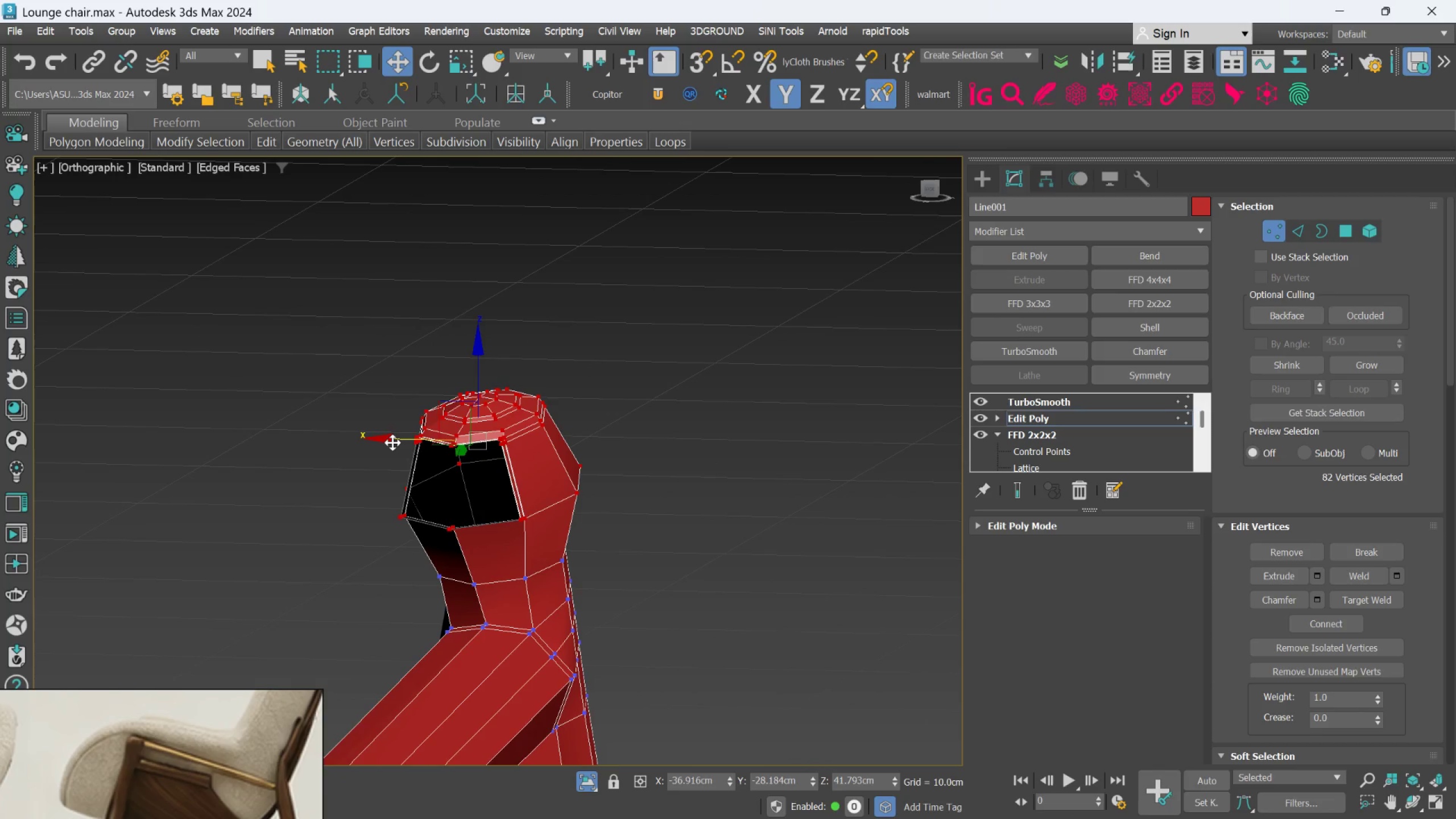 
left_click_drag(start_coordinate=[392, 442], to_coordinate=[400, 444])
 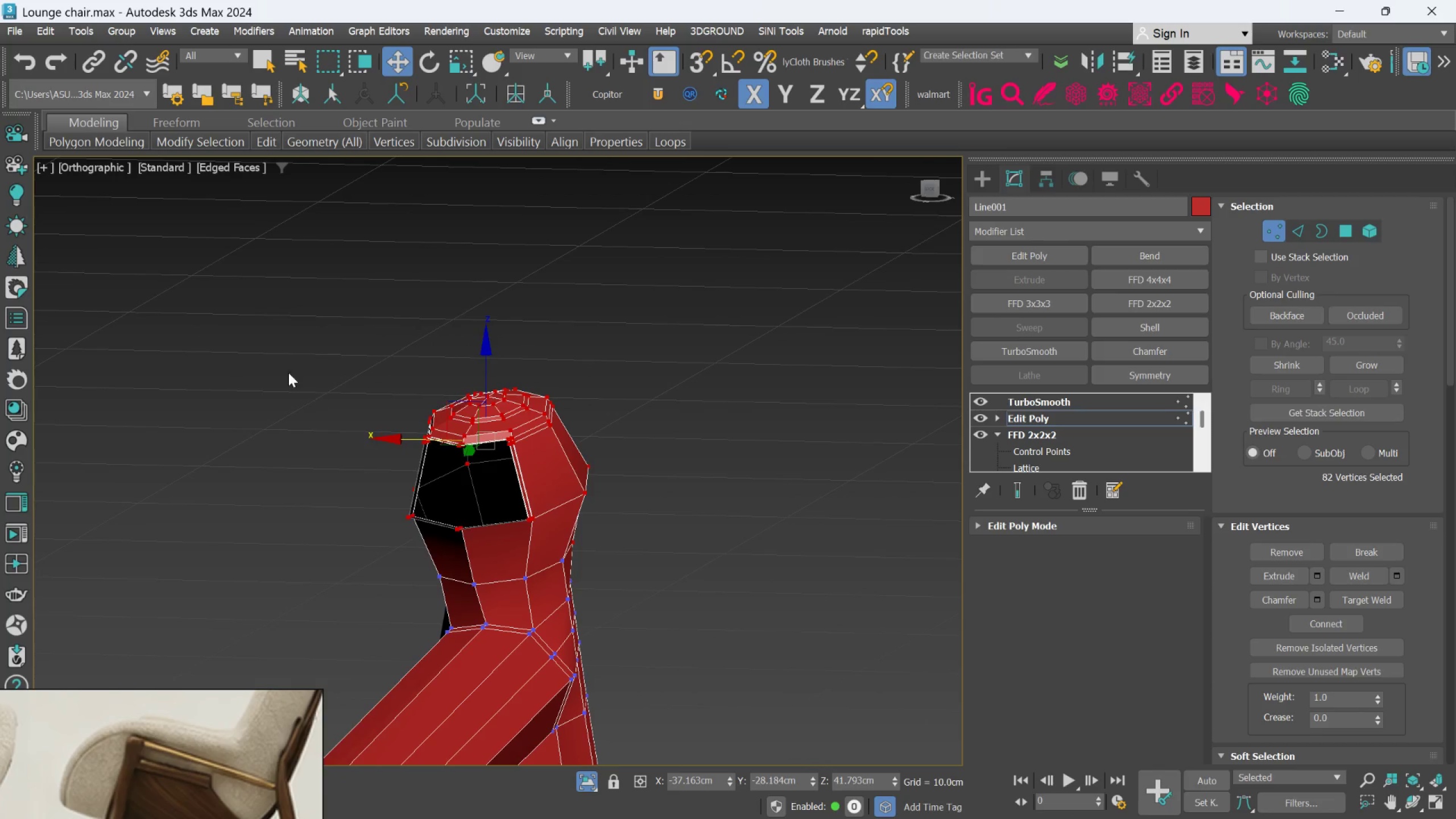 
left_click_drag(start_coordinate=[291, 380], to_coordinate=[604, 597])
 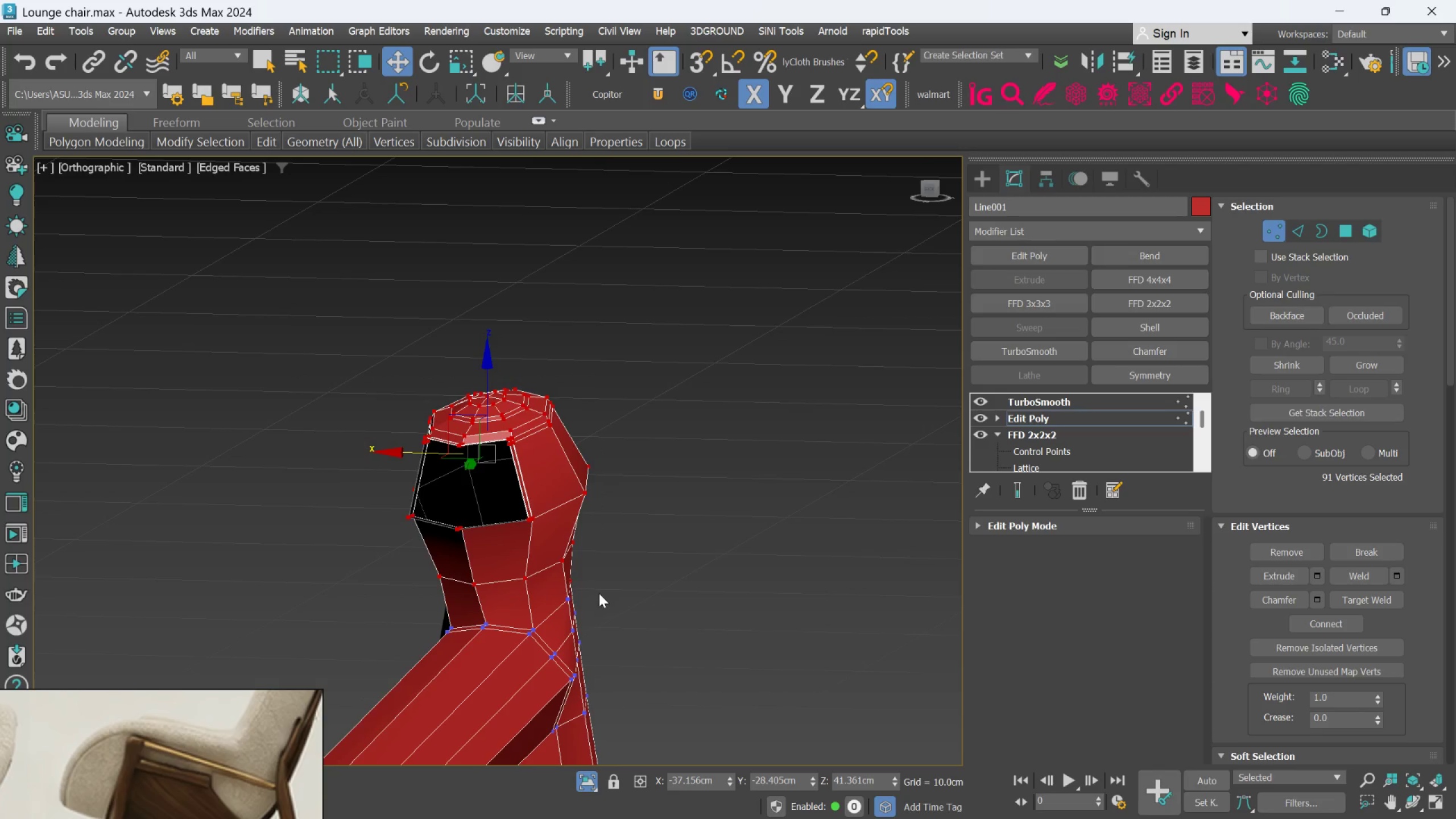 
scroll: coordinate [599, 593], scroll_direction: down, amount: 2.0
 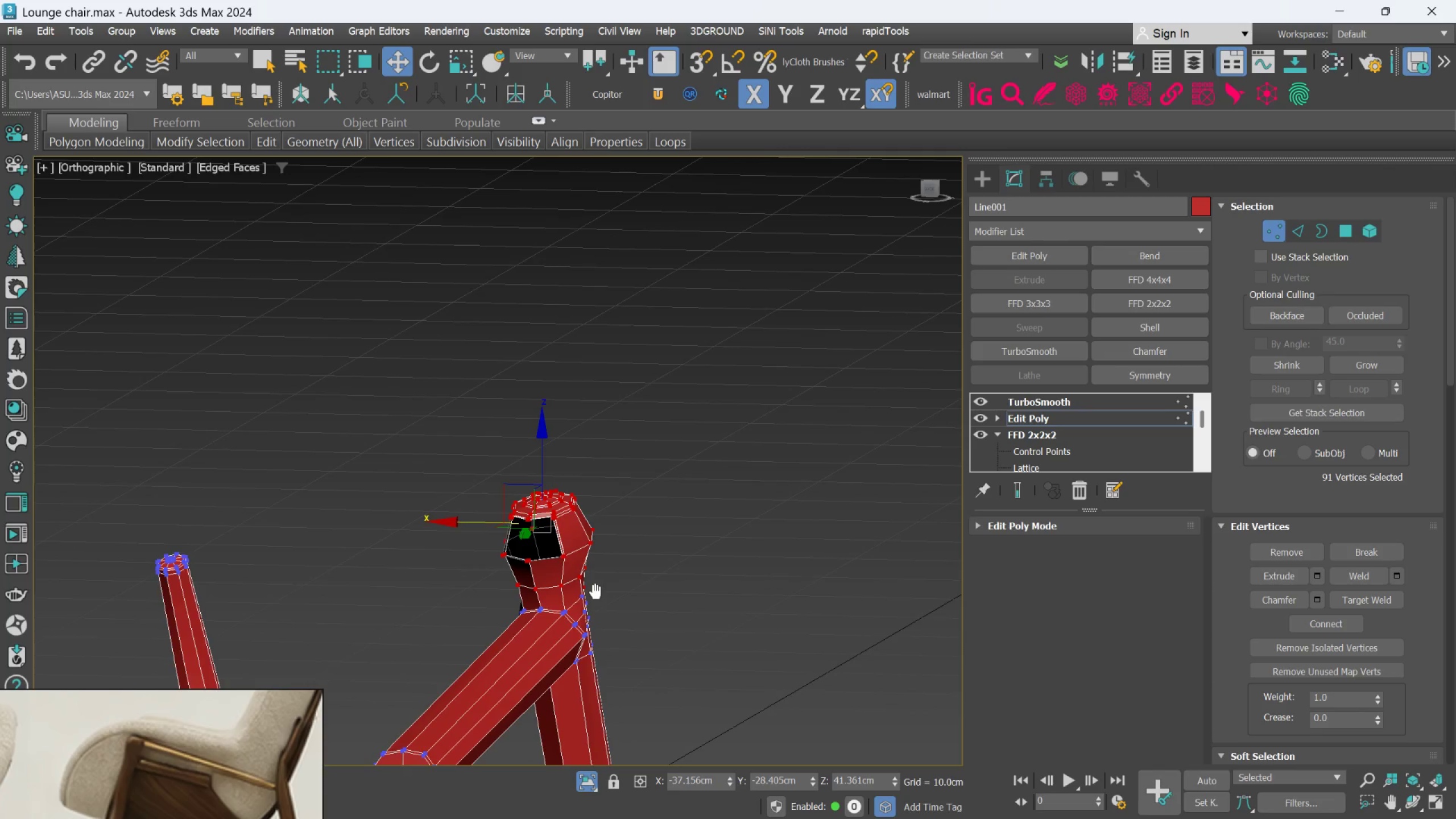 
hold_key(key=AltLeft, duration=0.52)
 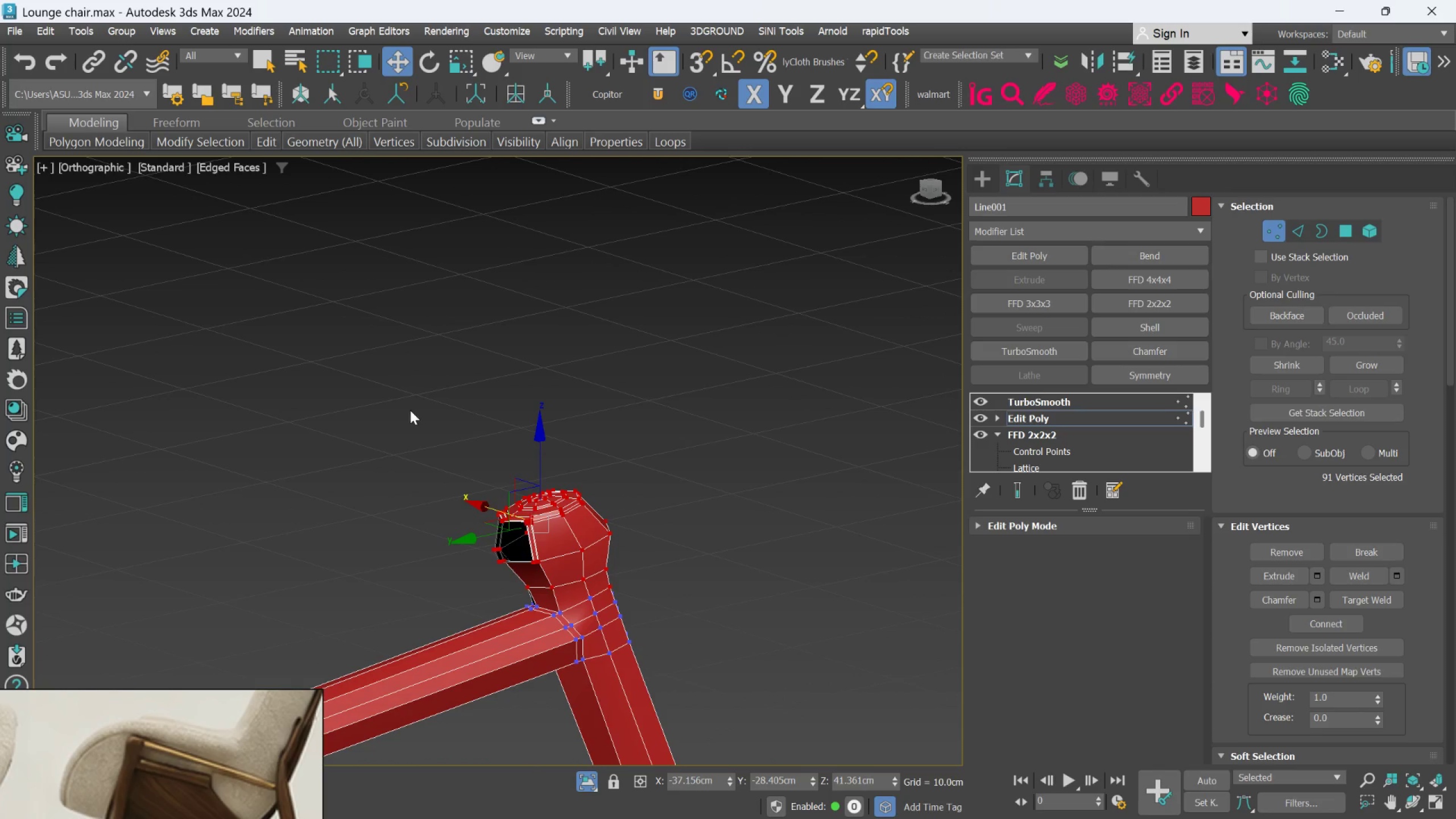 
left_click_drag(start_coordinate=[416, 435], to_coordinate=[675, 716])
 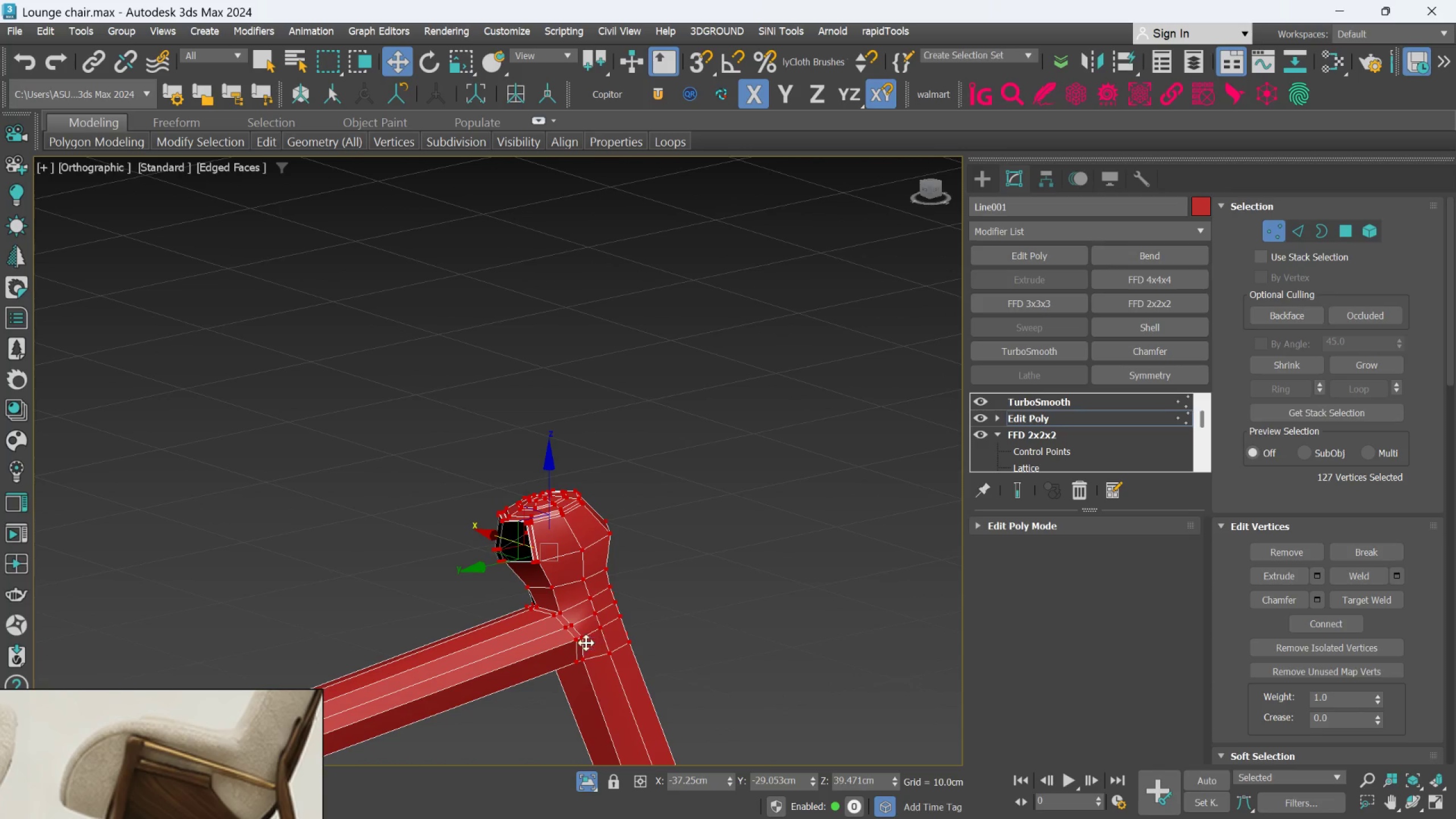 
hold_key(key=AltLeft, duration=1.36)
 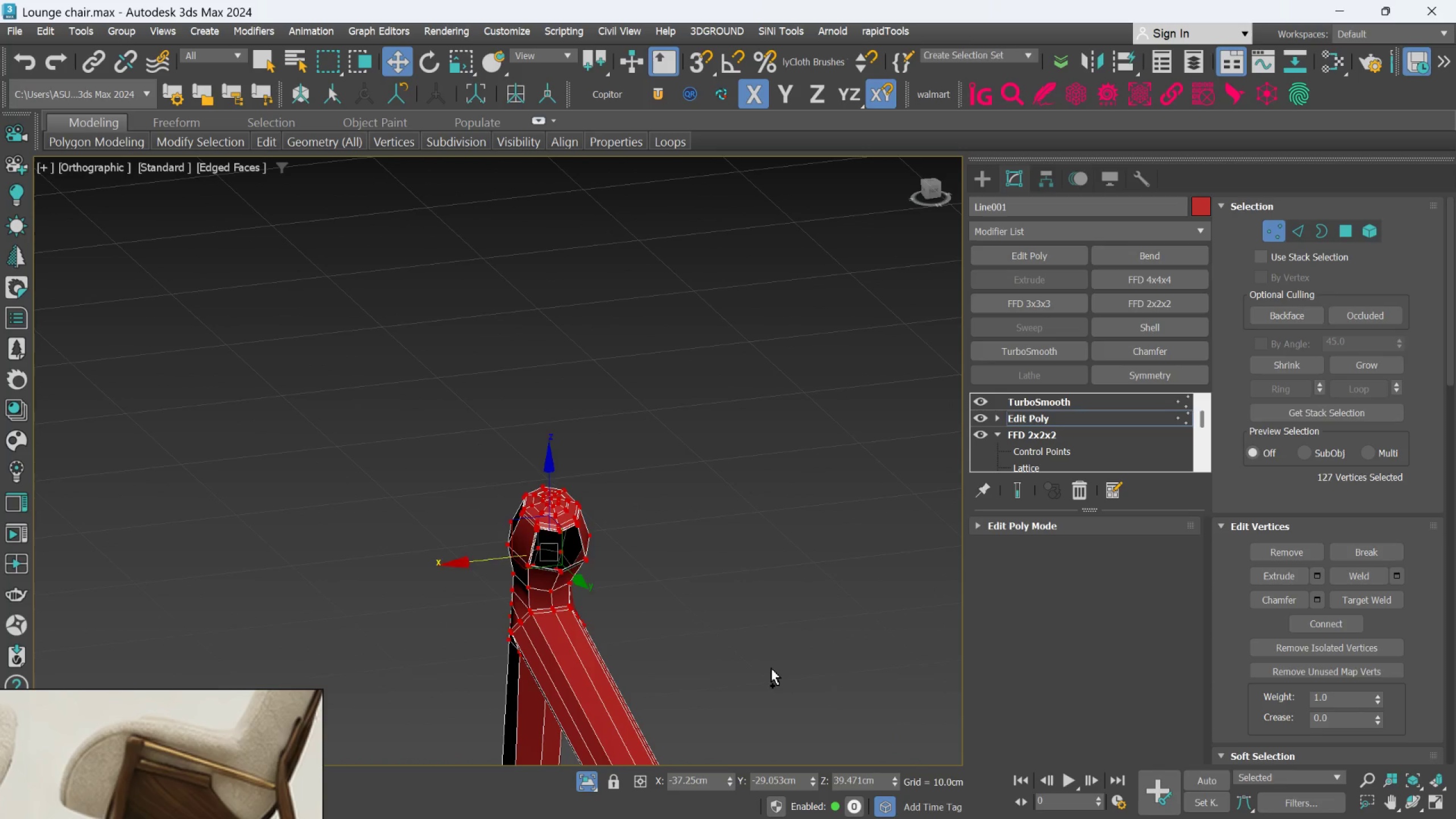 
hold_key(key=AltLeft, duration=6.66)
 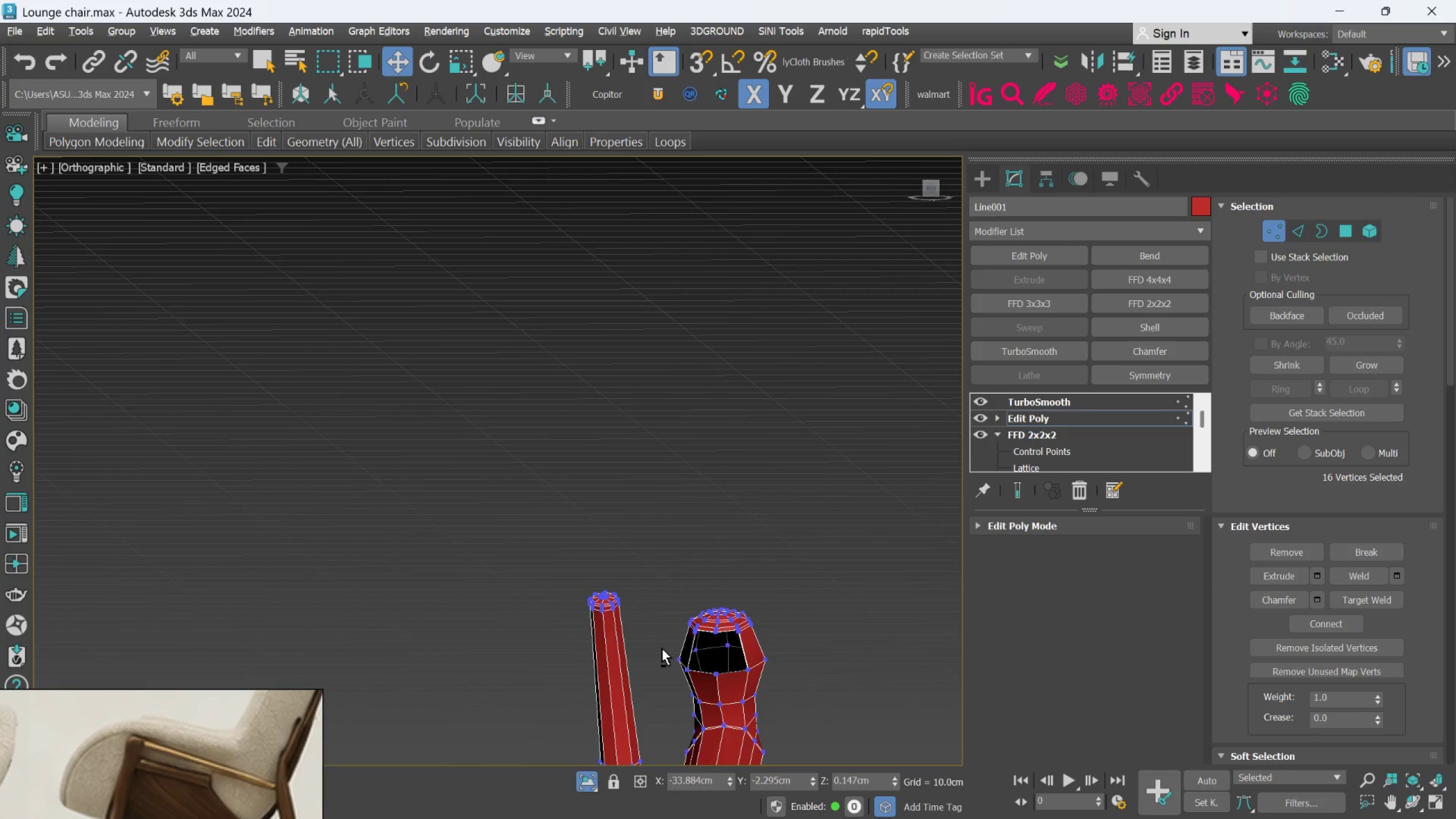 
key(Control+Z)
 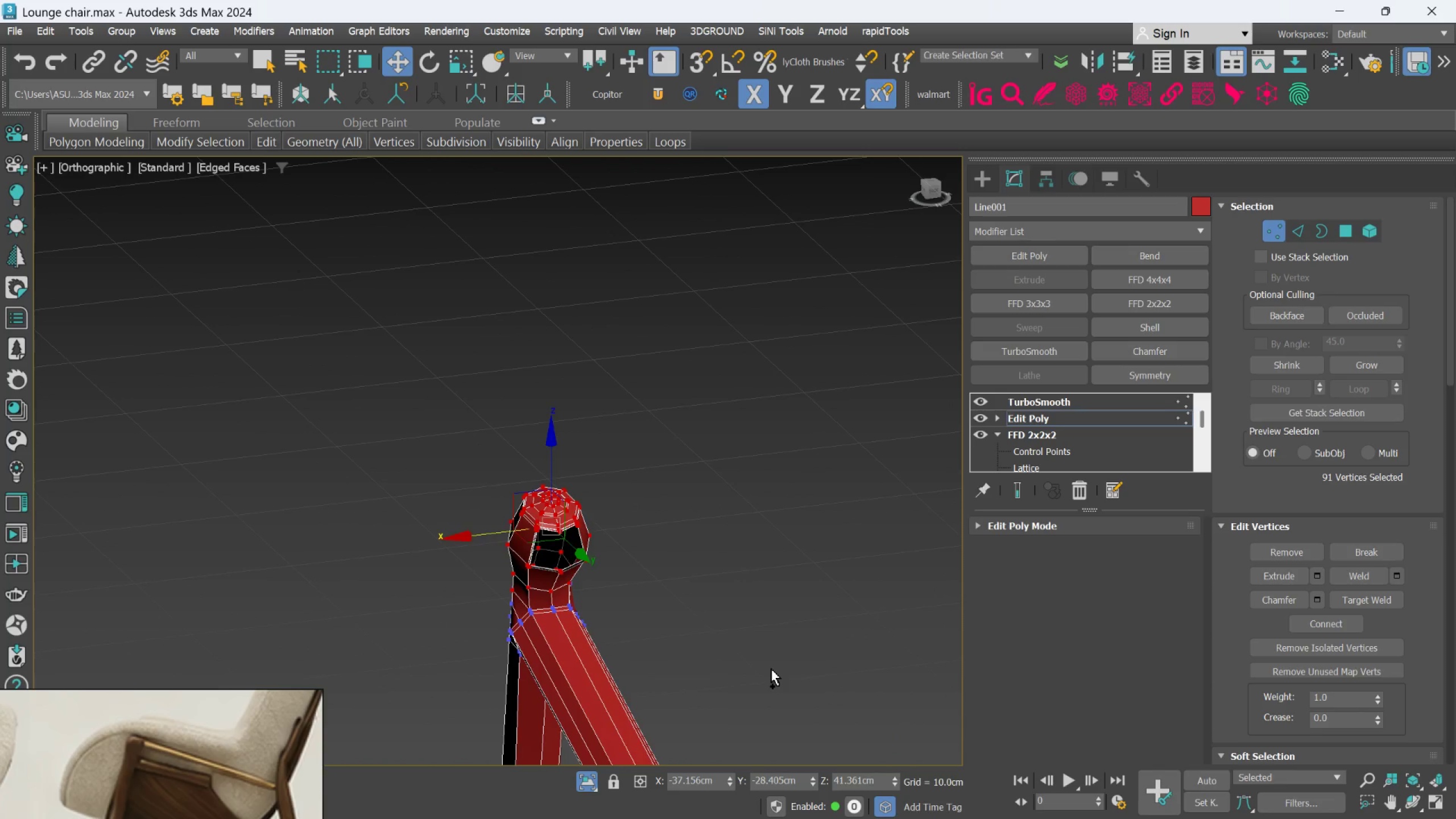 
key(Control+Z)
 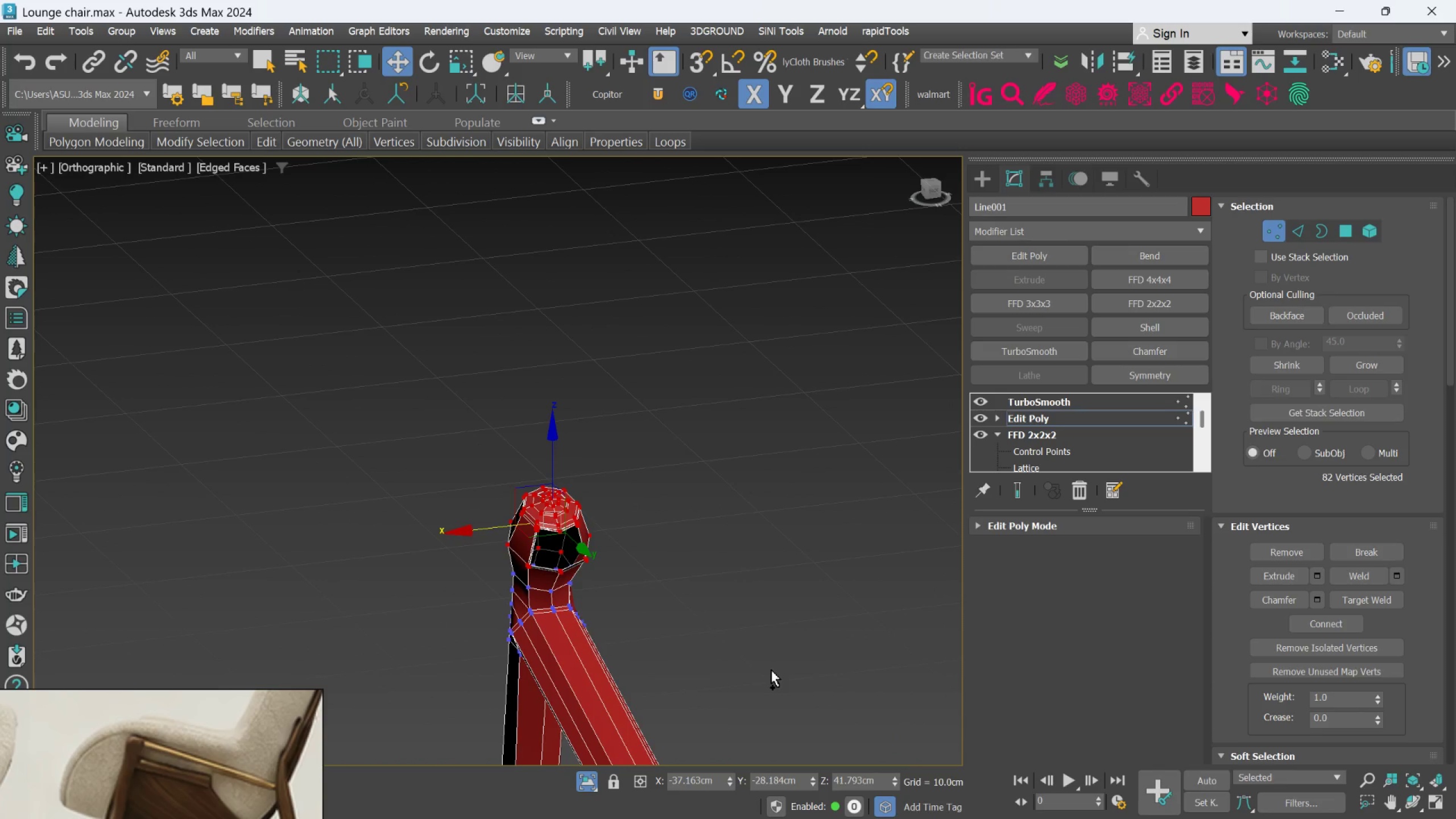 
key(Control+Z)
 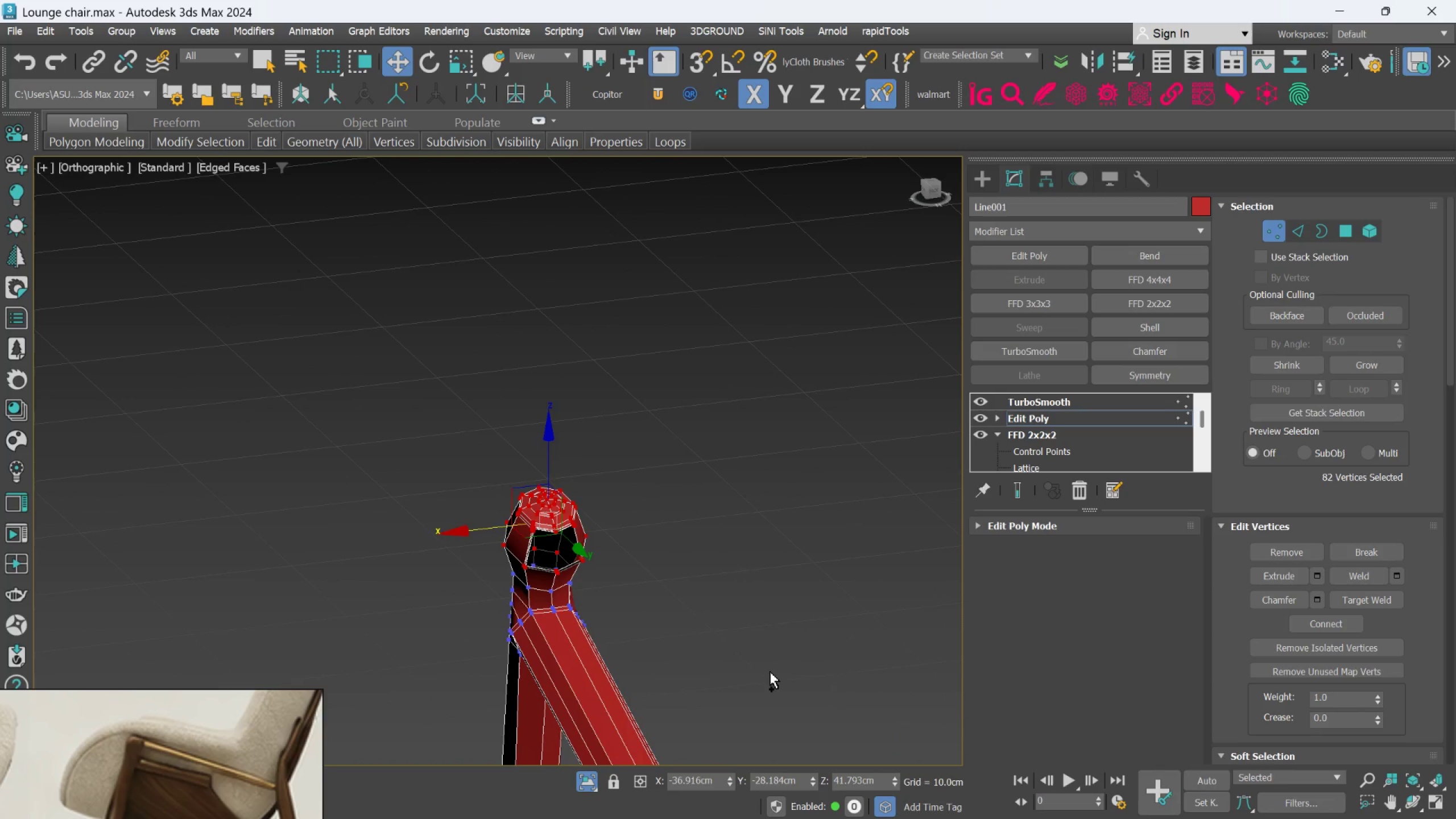 
key(Control+Z)
 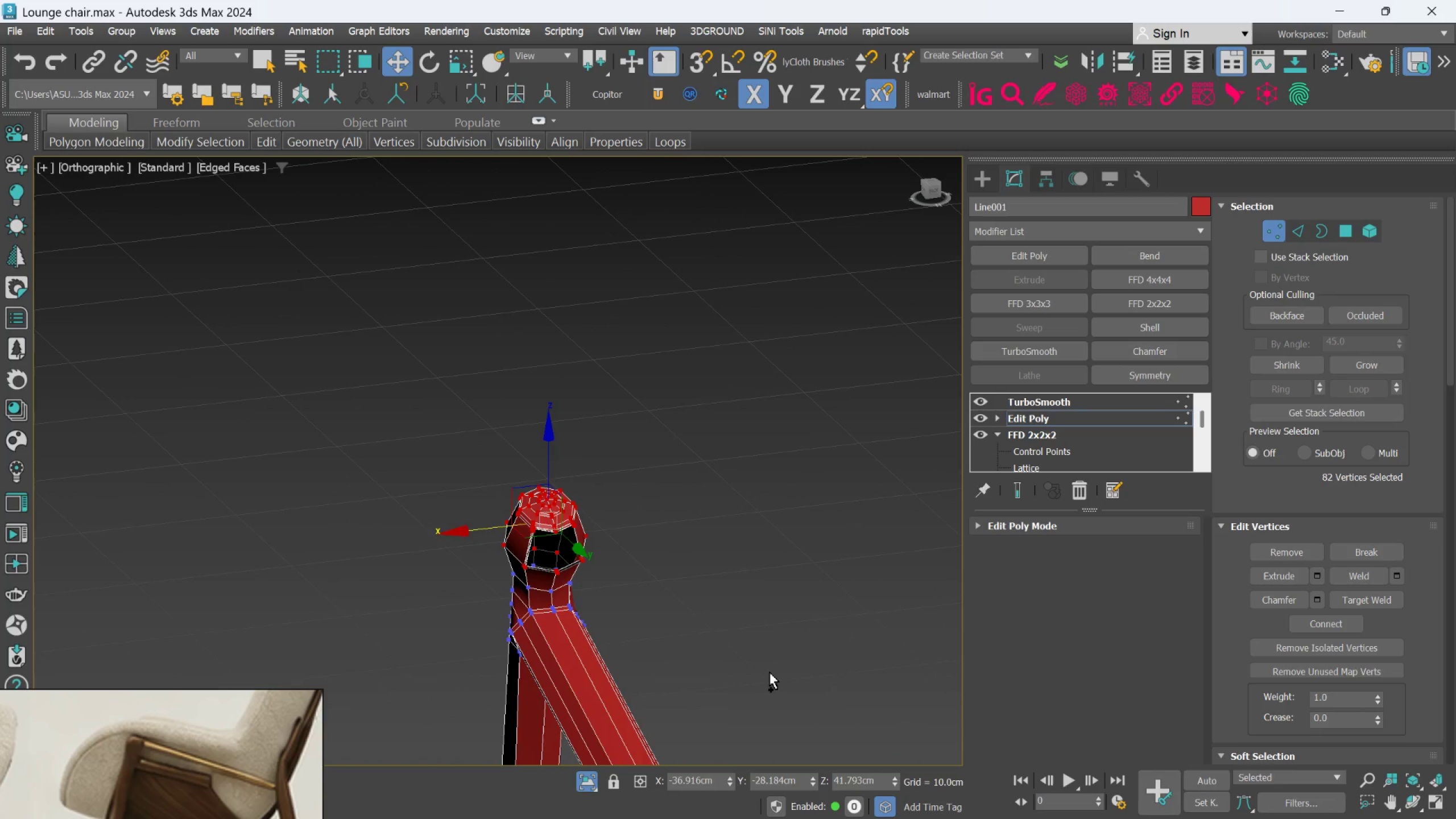 
key(Control+Z)
 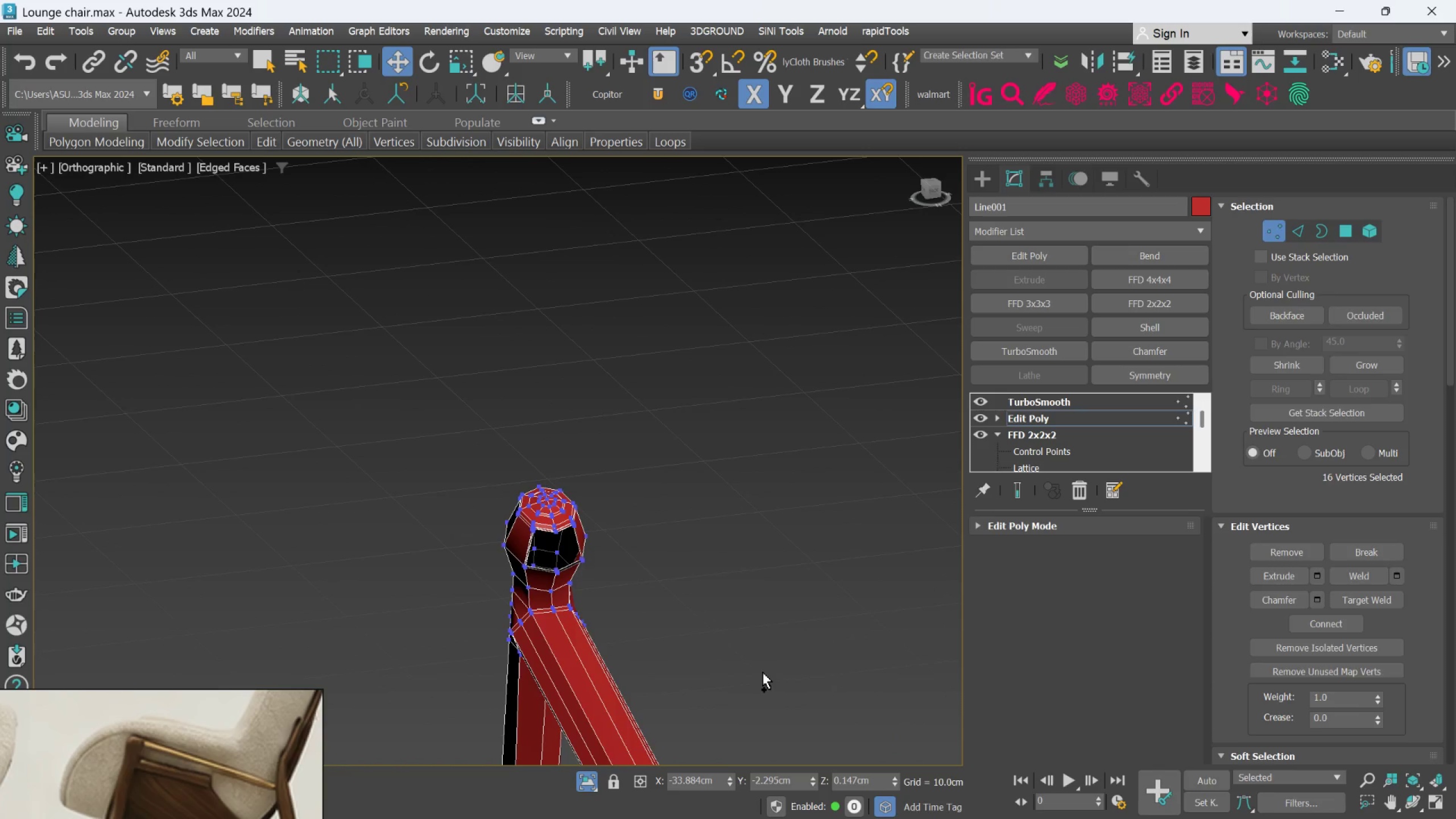 
key(Control+Z)
 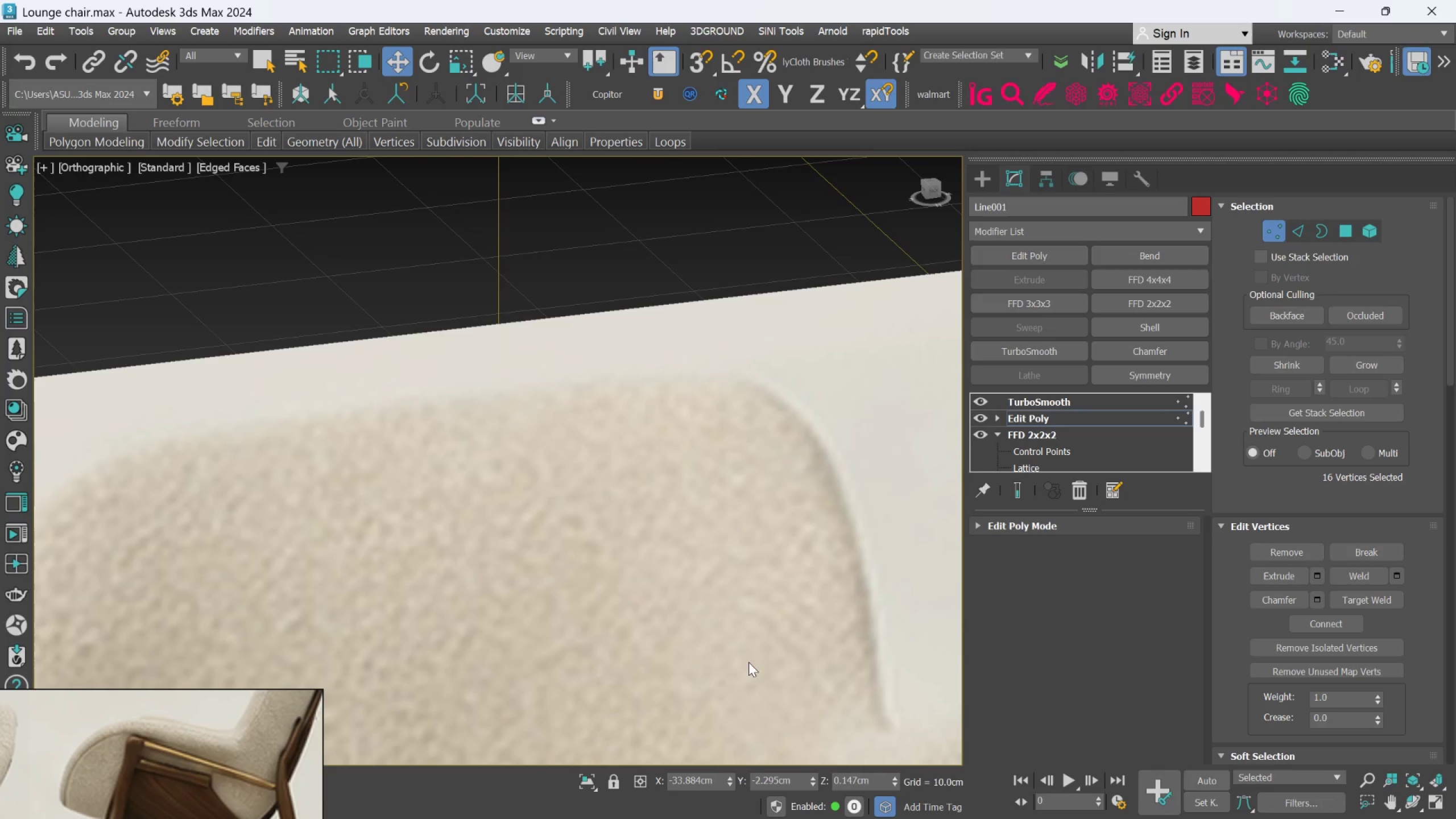 
scroll: coordinate [738, 665], scroll_direction: down, amount: 3.0
 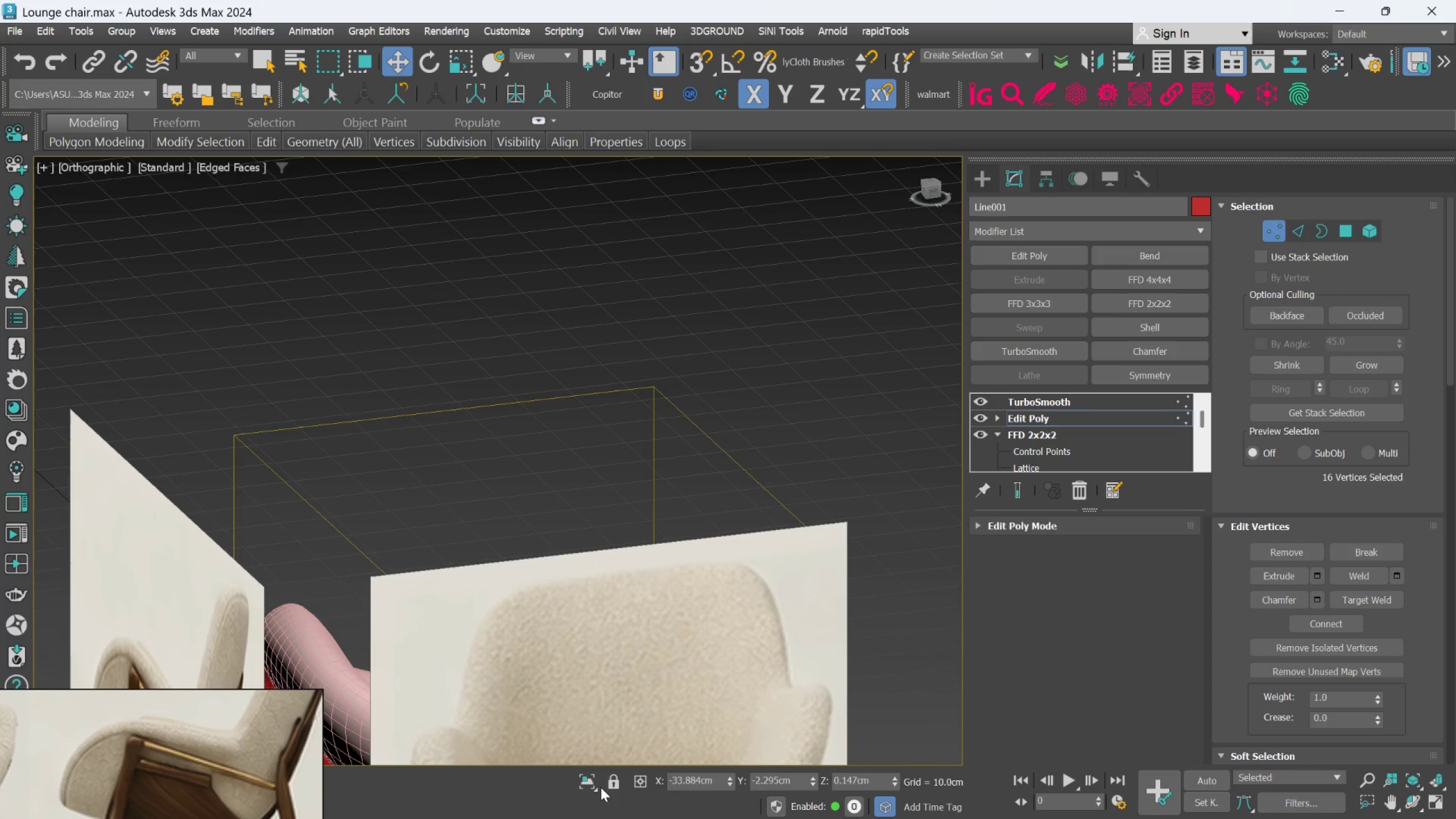 
left_click([590, 783])
 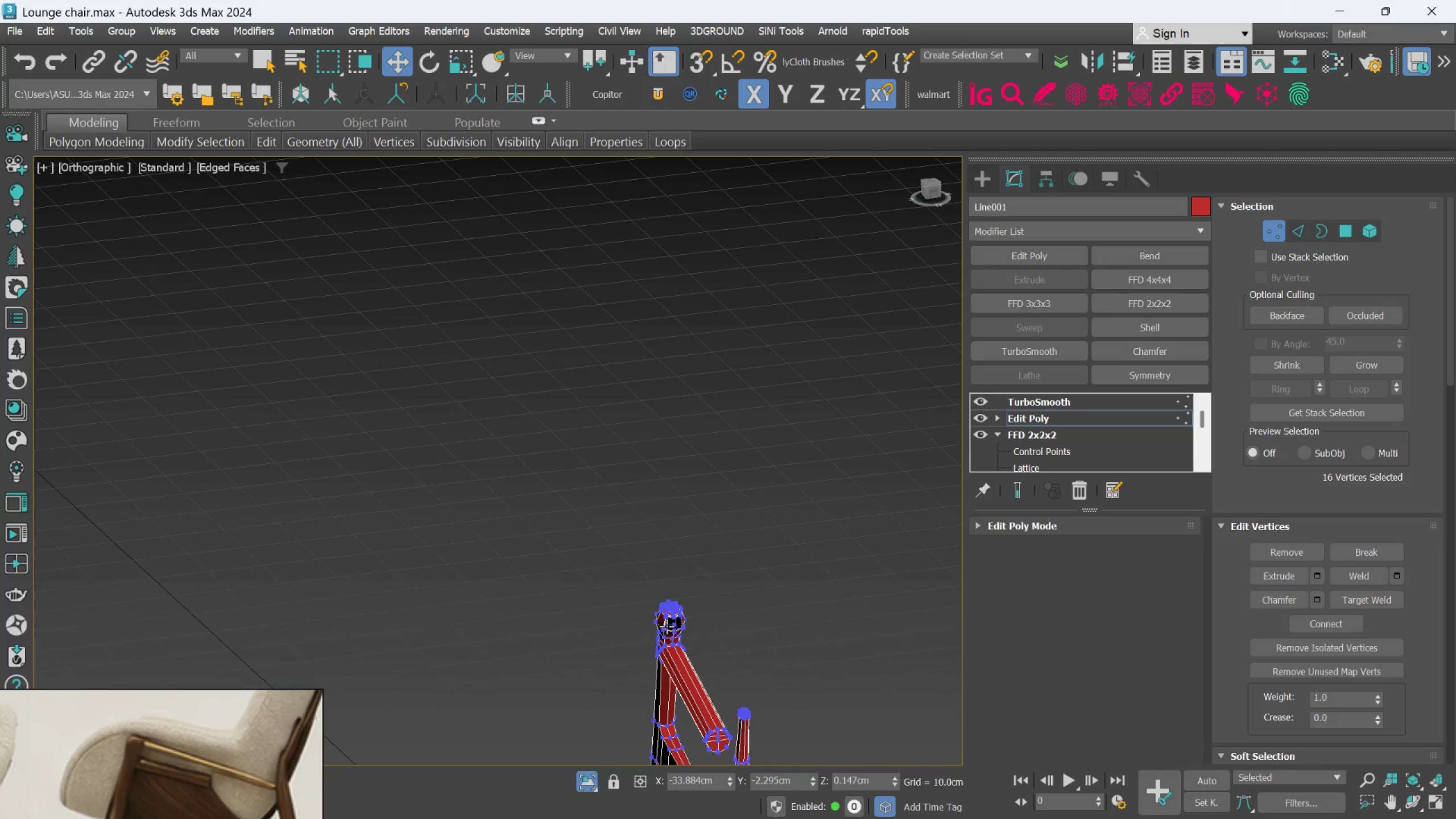 
scroll: coordinate [679, 655], scroll_direction: up, amount: 3.0
 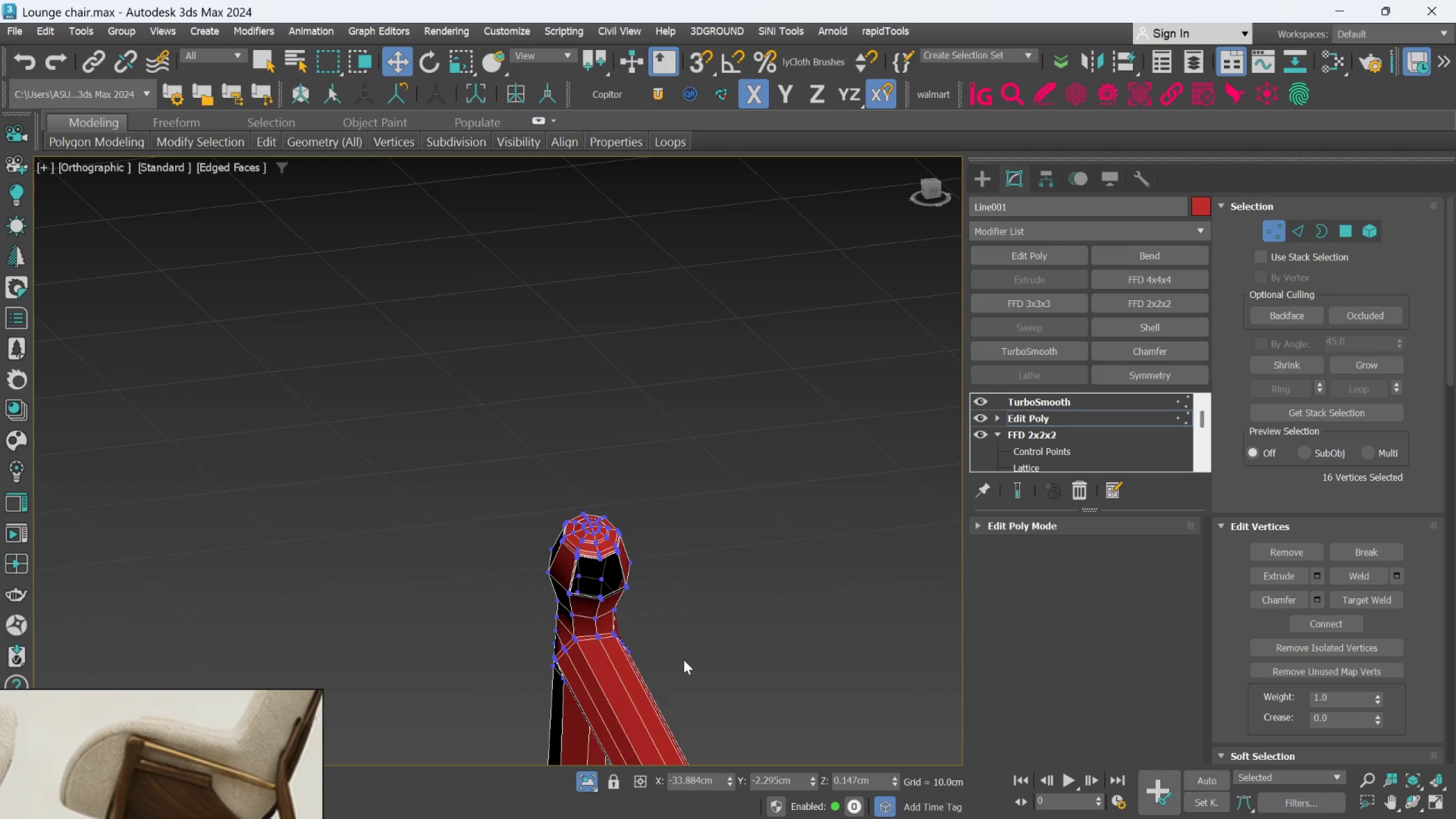 
hold_key(key=AltLeft, duration=0.64)
 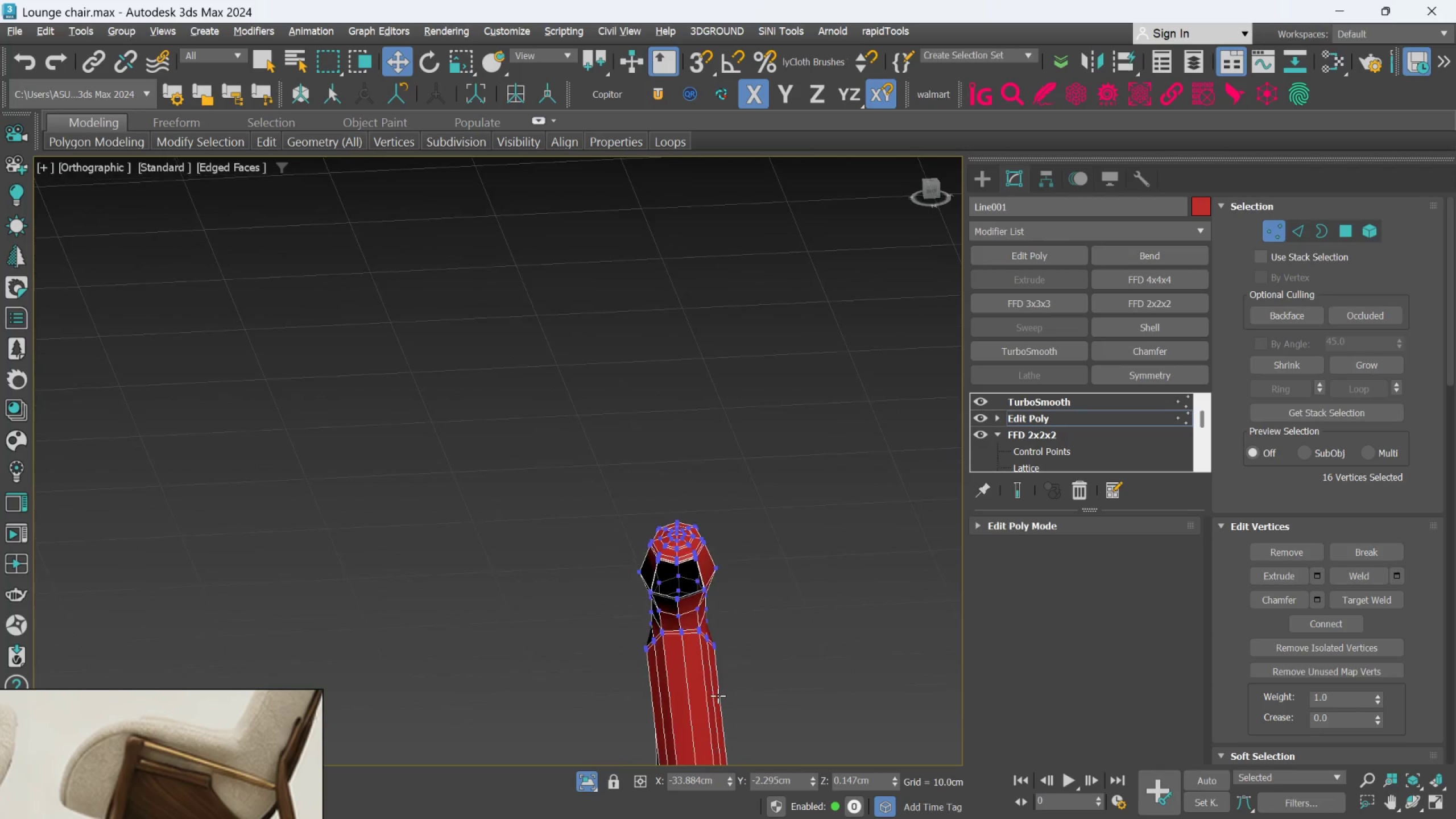 
hold_key(key=AltLeft, duration=0.45)
 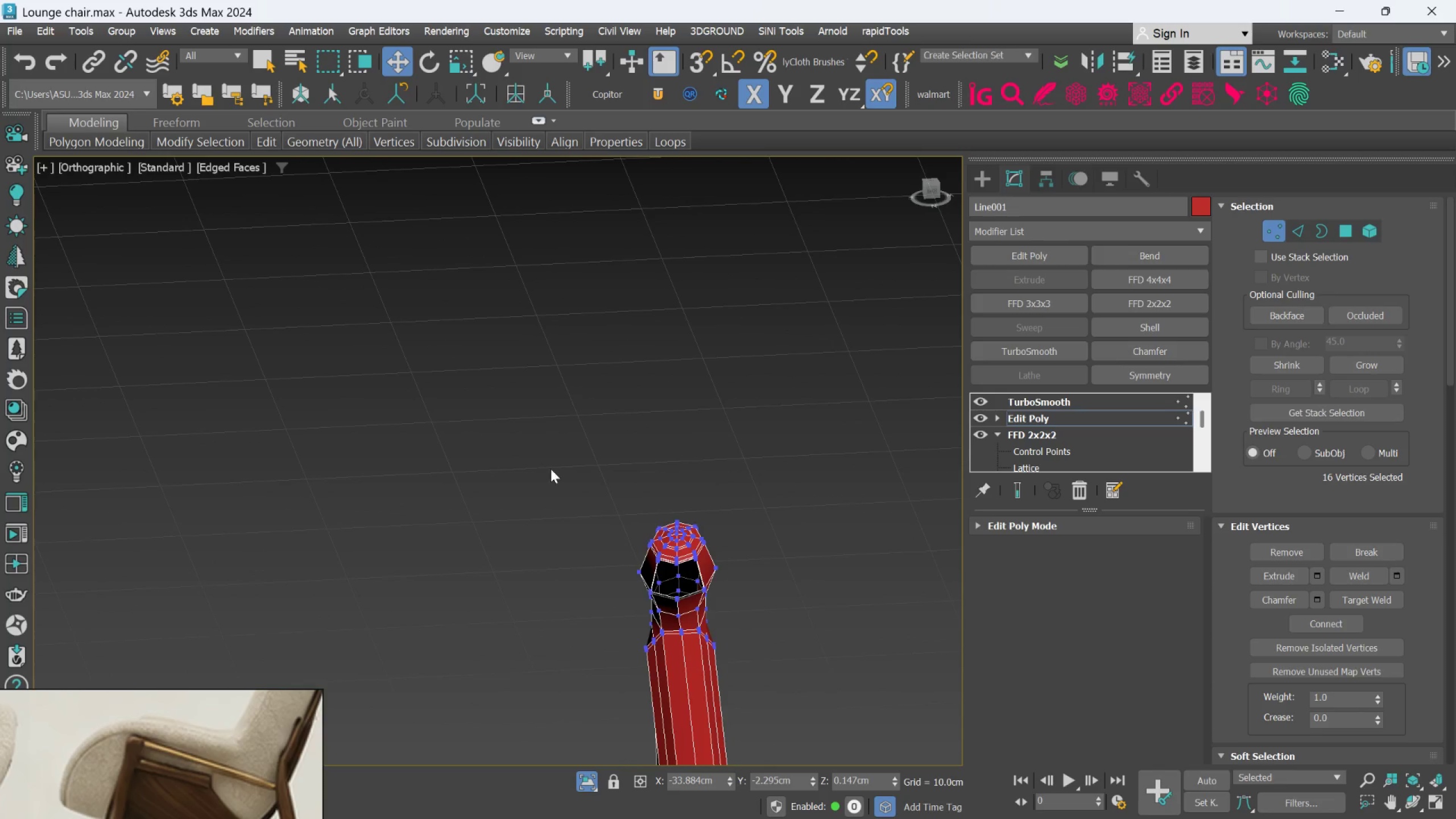 
scroll: coordinate [664, 648], scroll_direction: down, amount: 1.0
 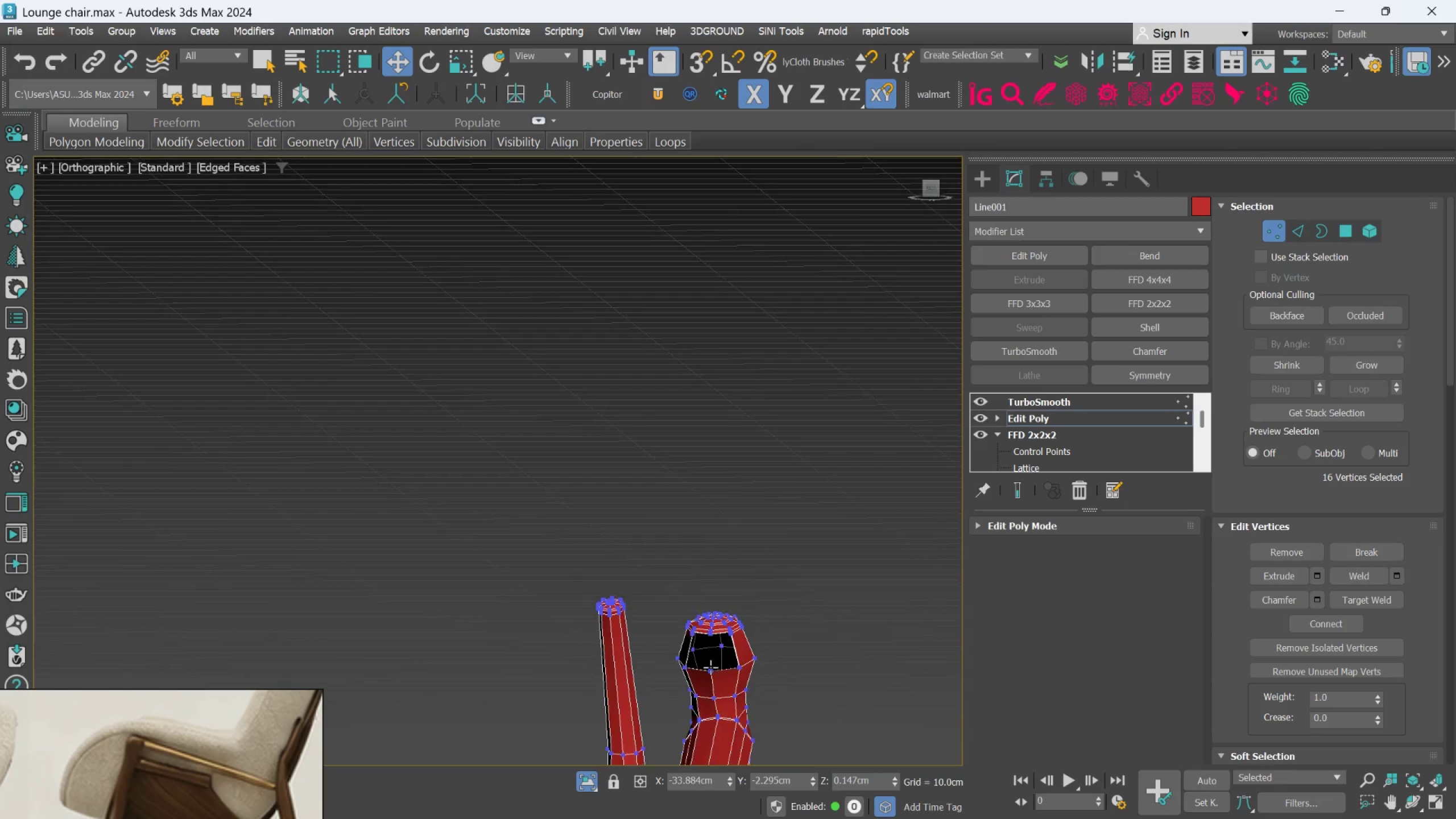 
left_click_drag(start_coordinate=[562, 484], to_coordinate=[797, 696])
 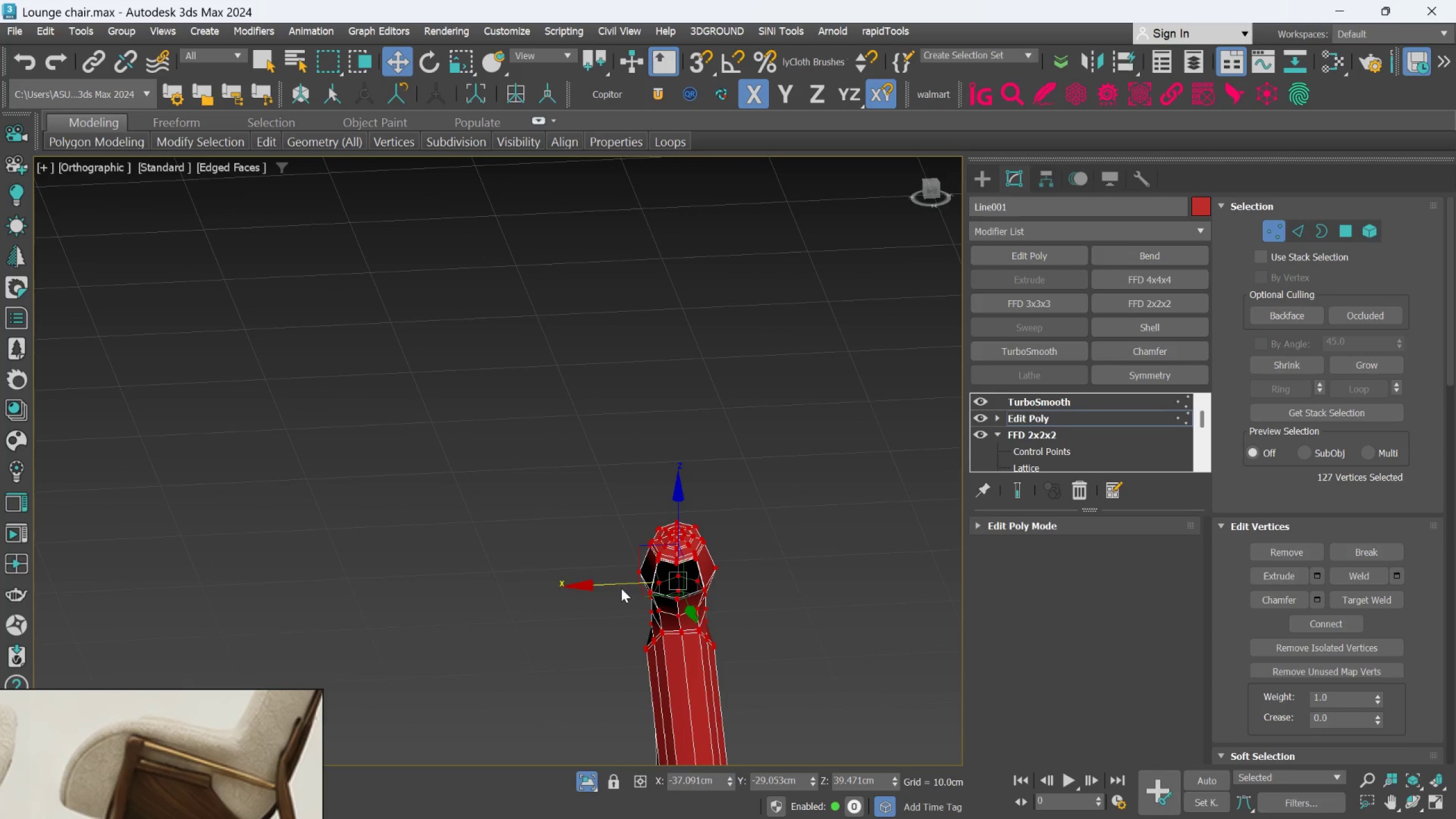 
left_click_drag(start_coordinate=[618, 585], to_coordinate=[639, 593])
 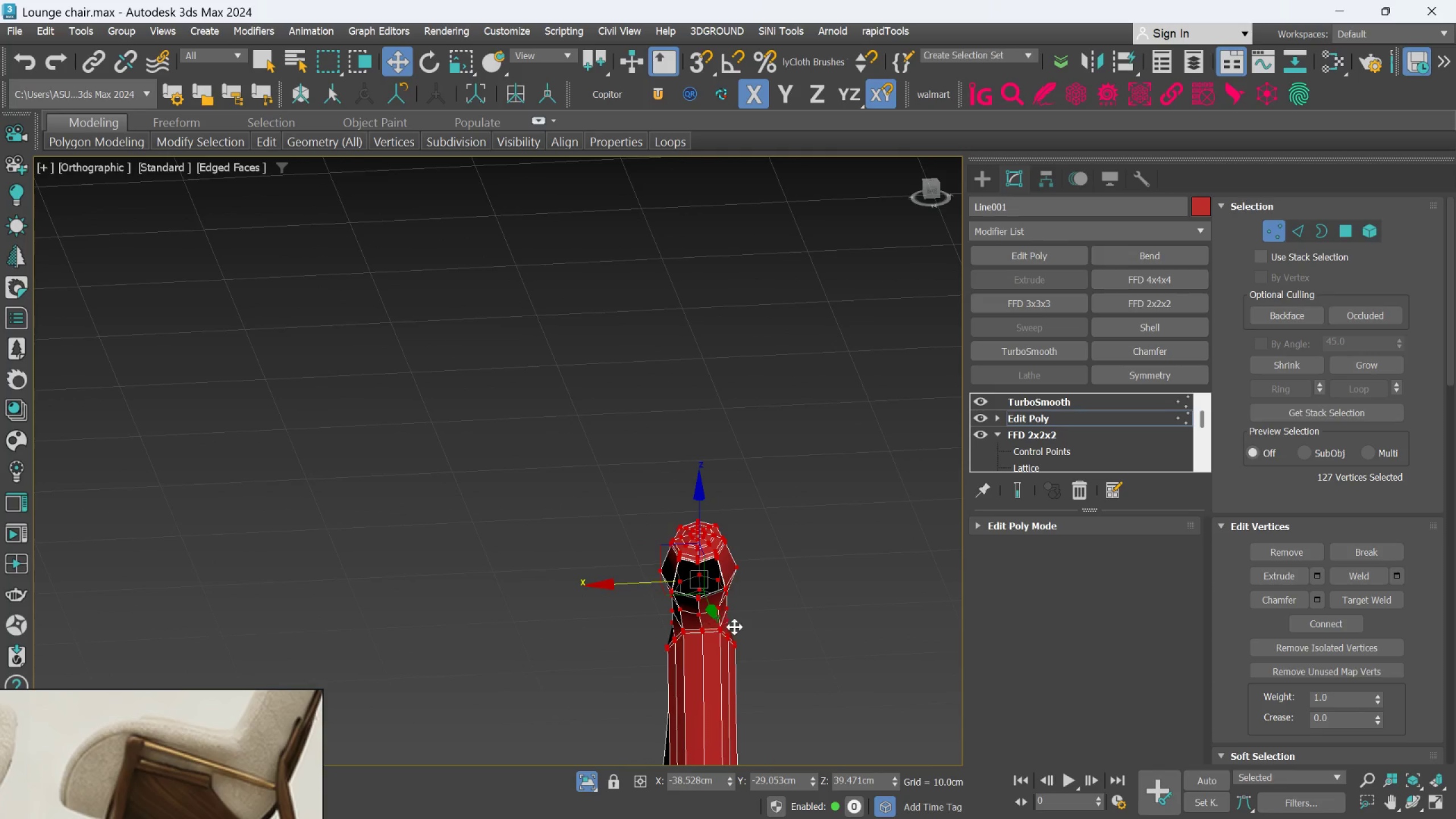 
hold_key(key=AltLeft, duration=0.61)
 